 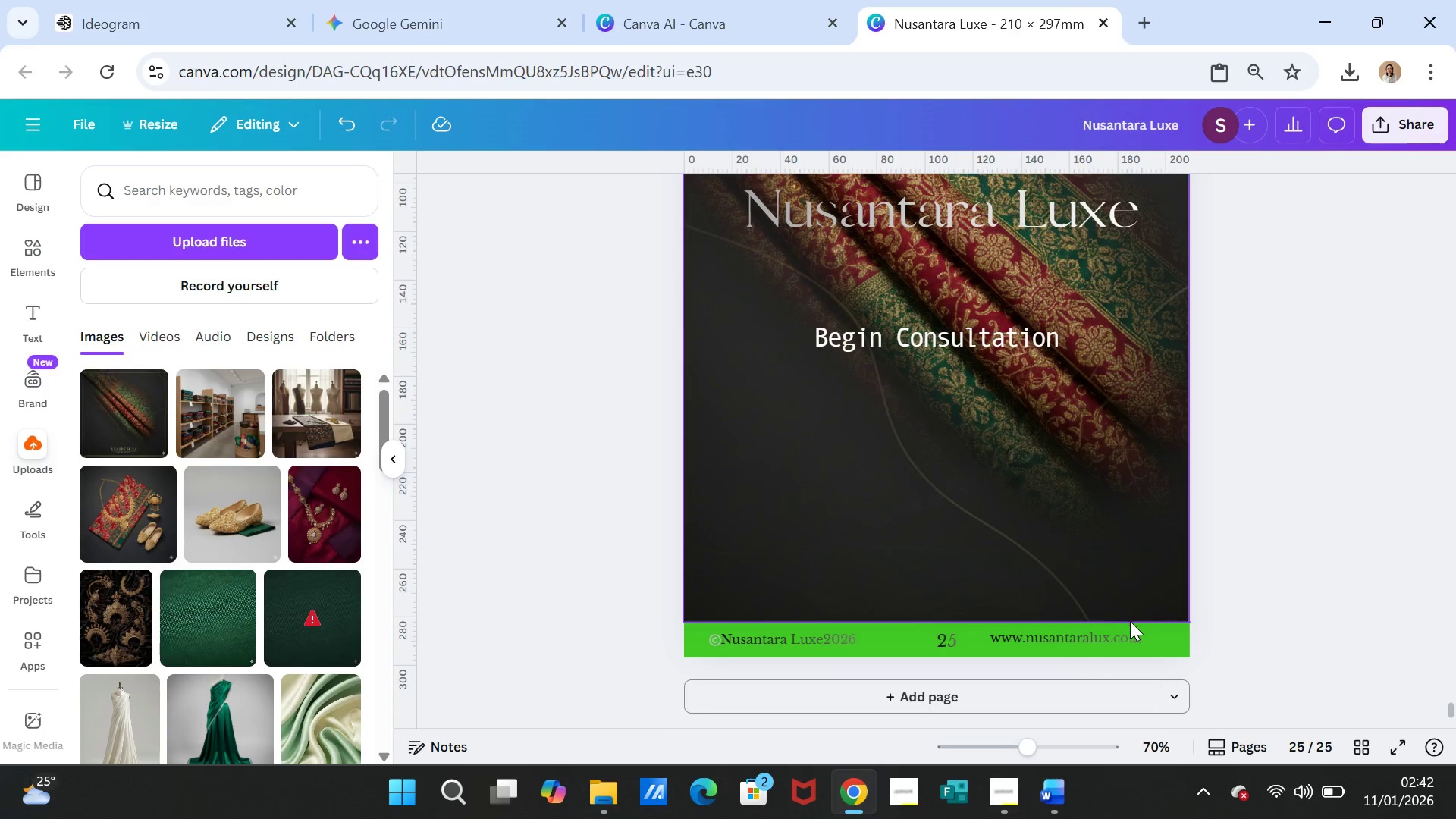 
double_click([1087, 635])
 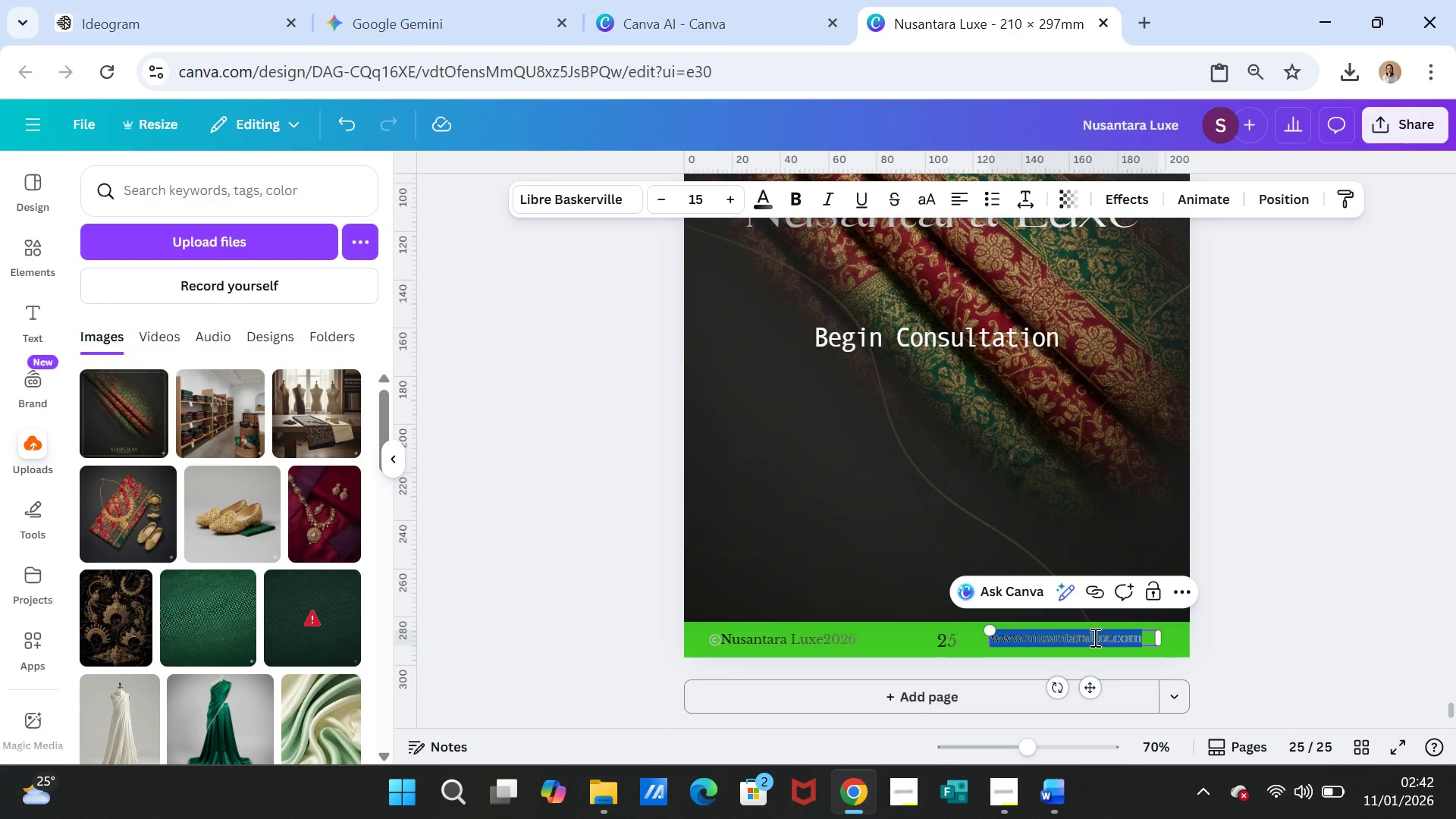 
key(Control+V)
 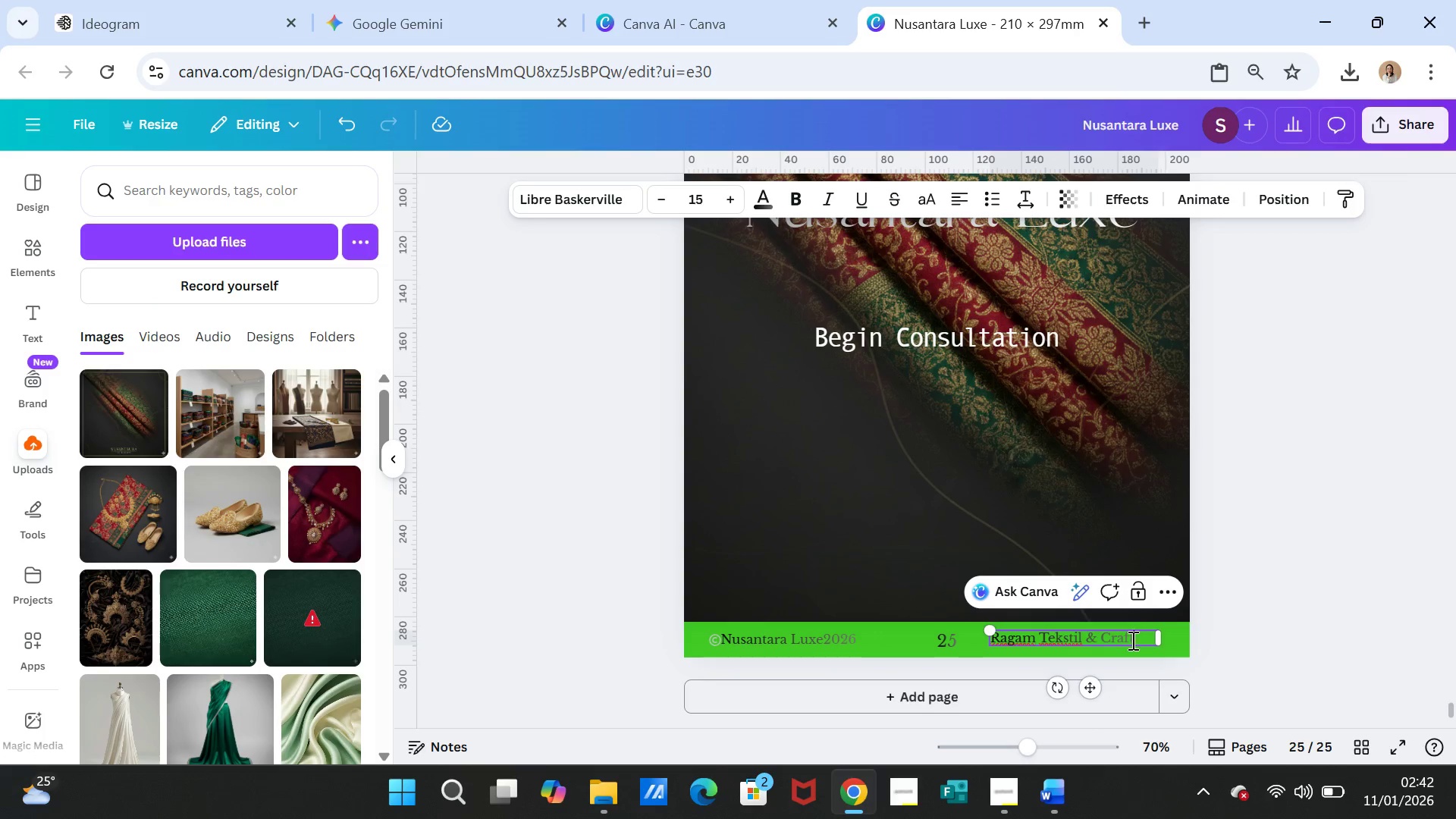 
left_click_drag(start_coordinate=[1141, 633], to_coordinate=[1036, 632])
 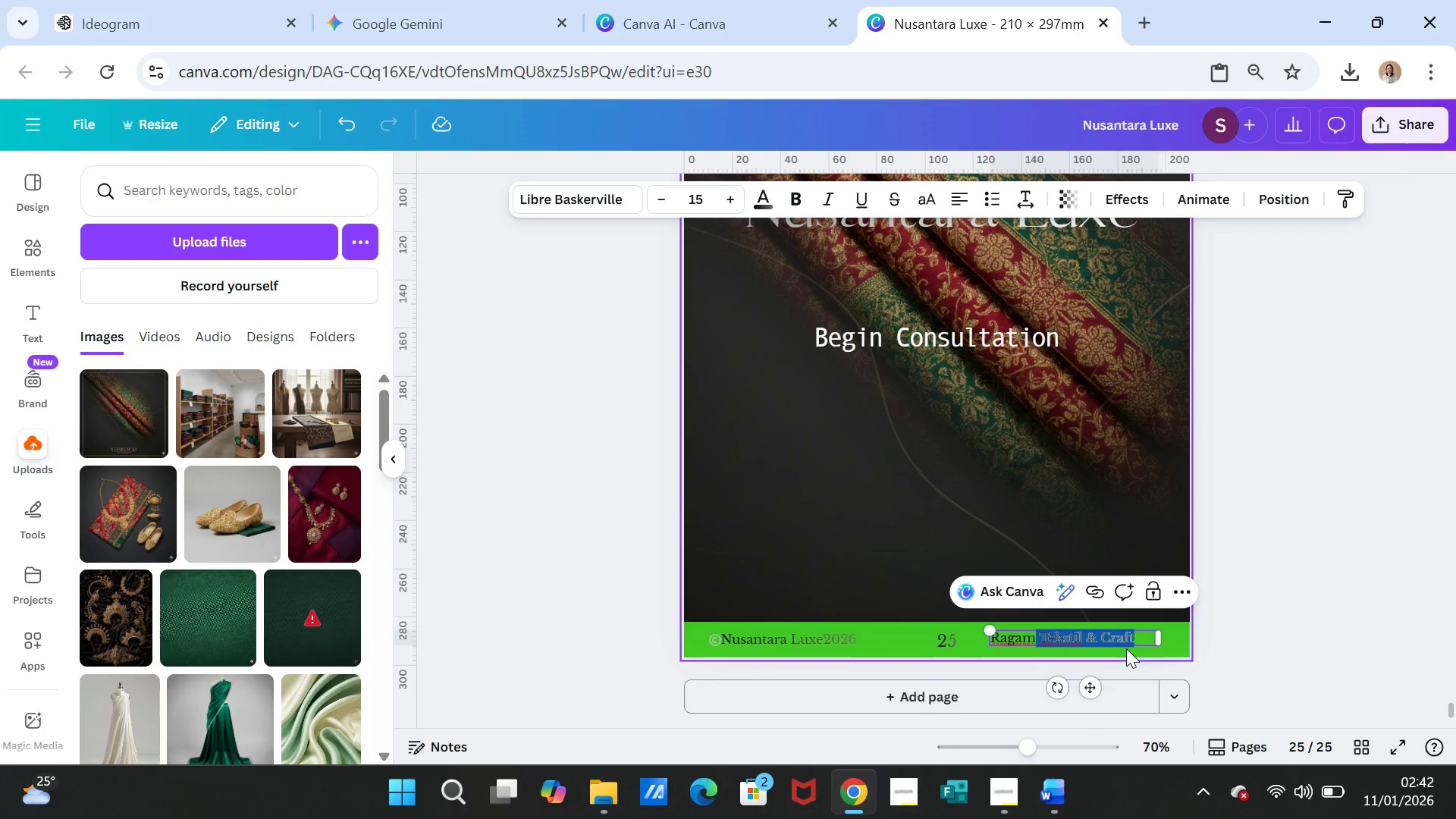 
key(CapsLock)
 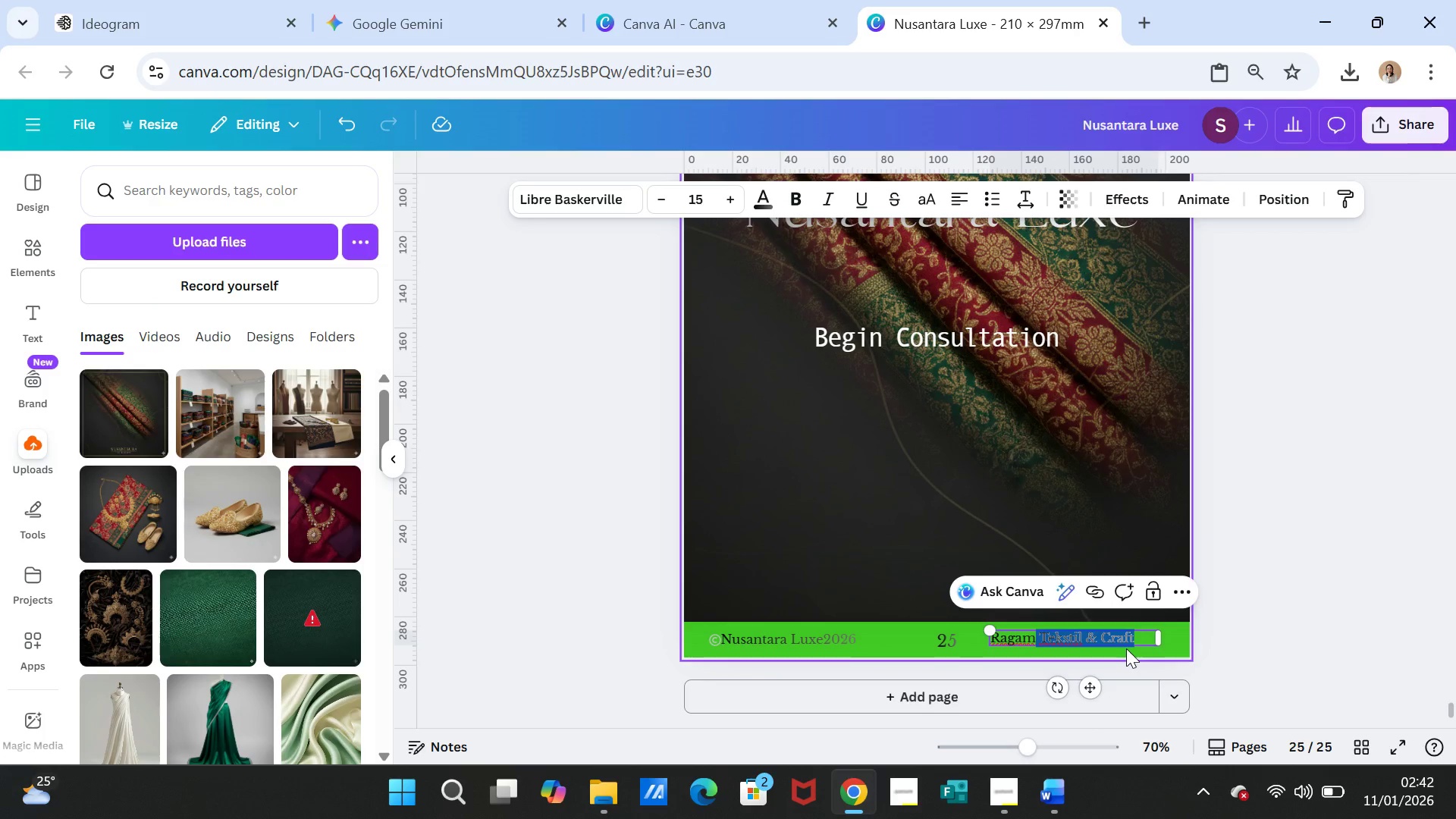 
key(T)
 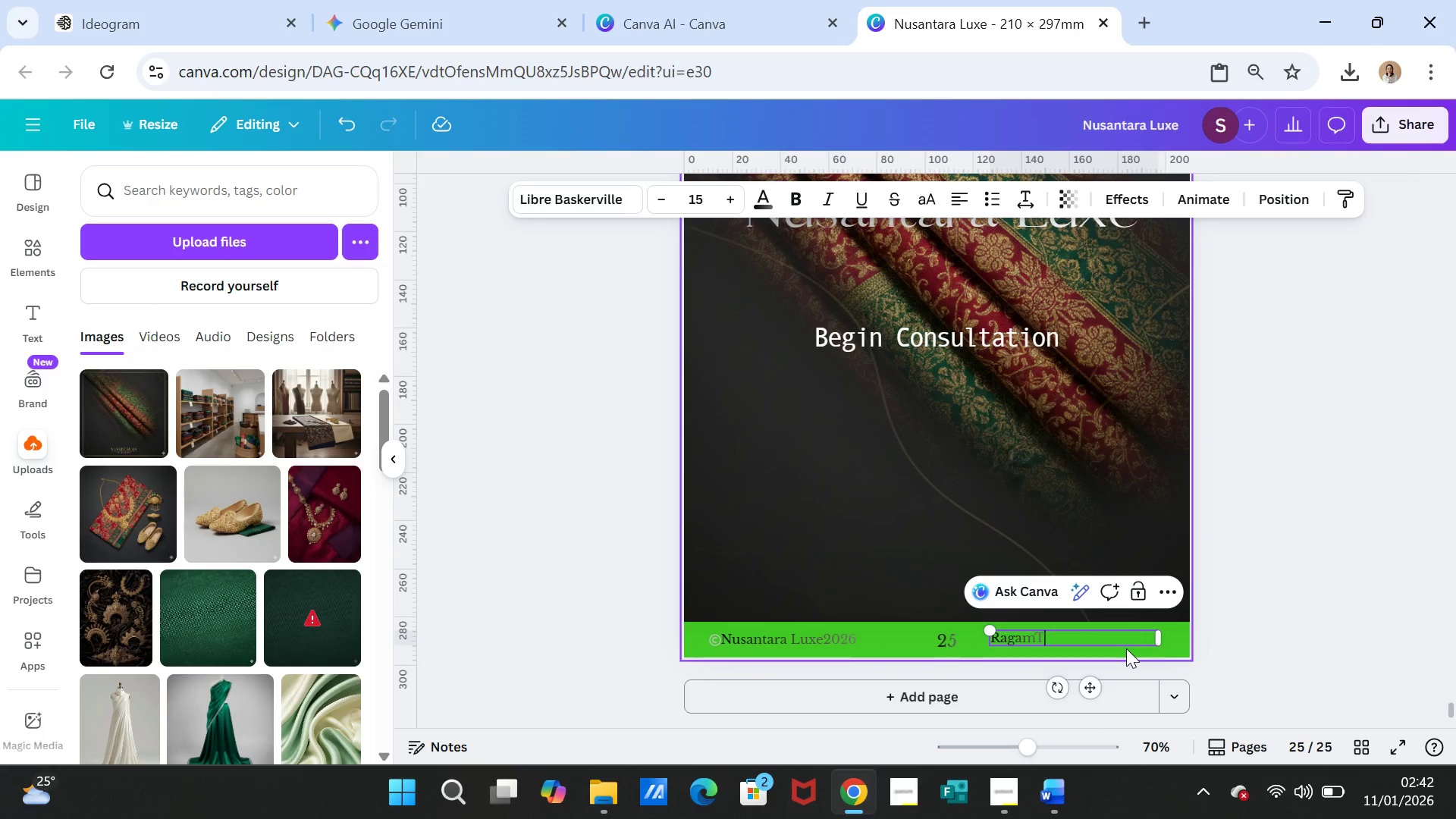 
key(CapsLock)
 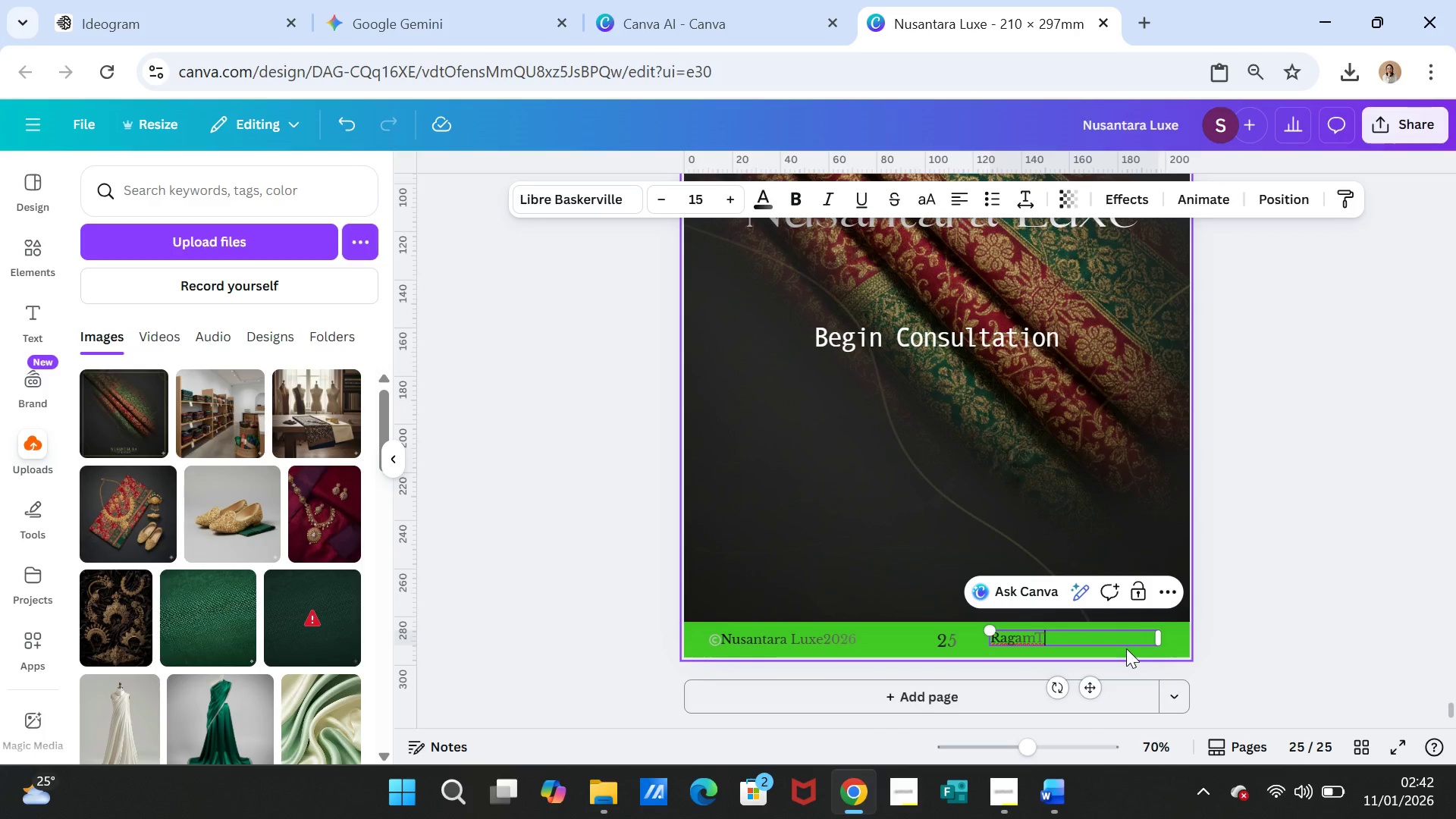 
type(extile.com)
 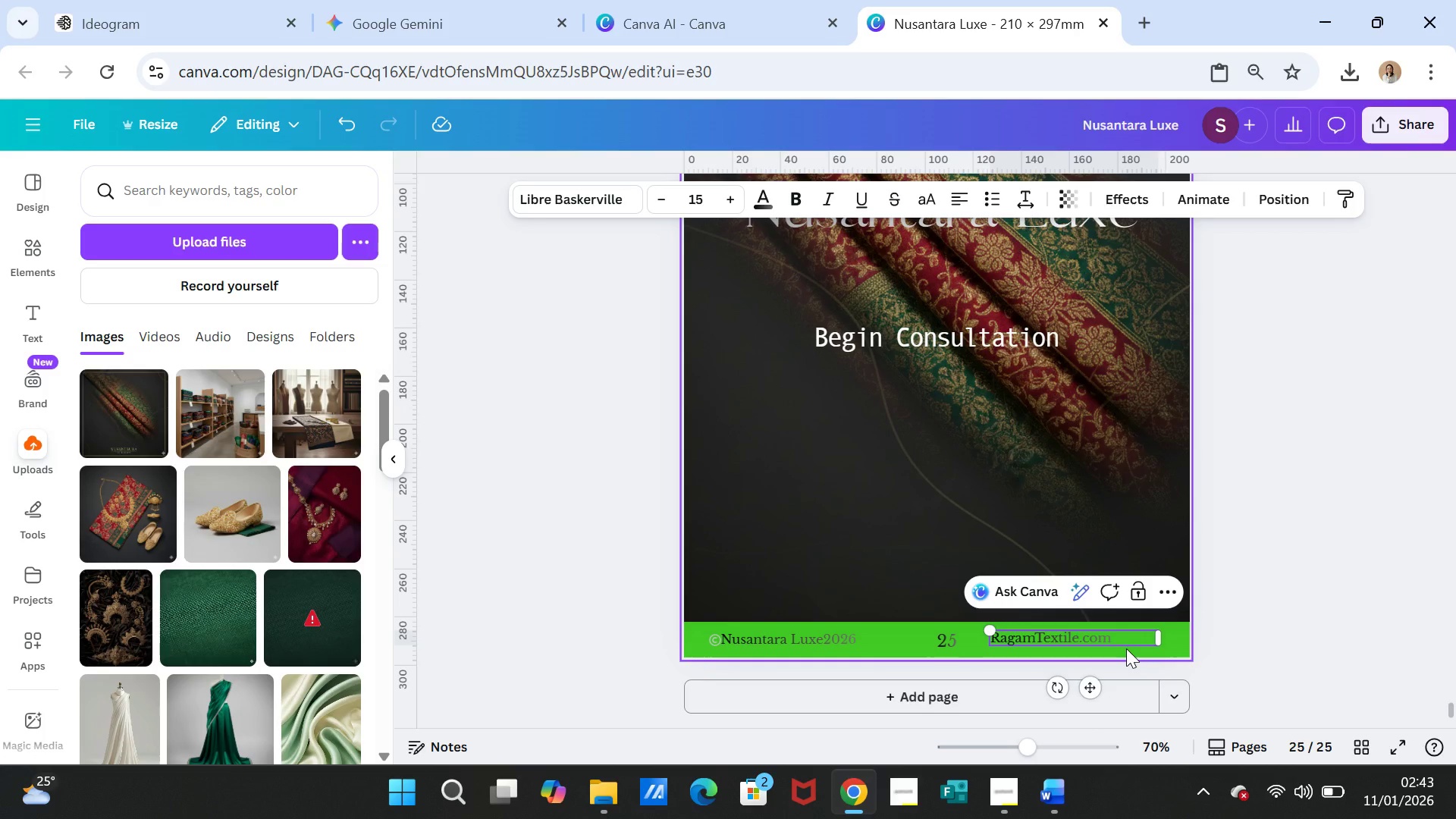 
hold_key(key=ArrowLeft, duration=0.81)
 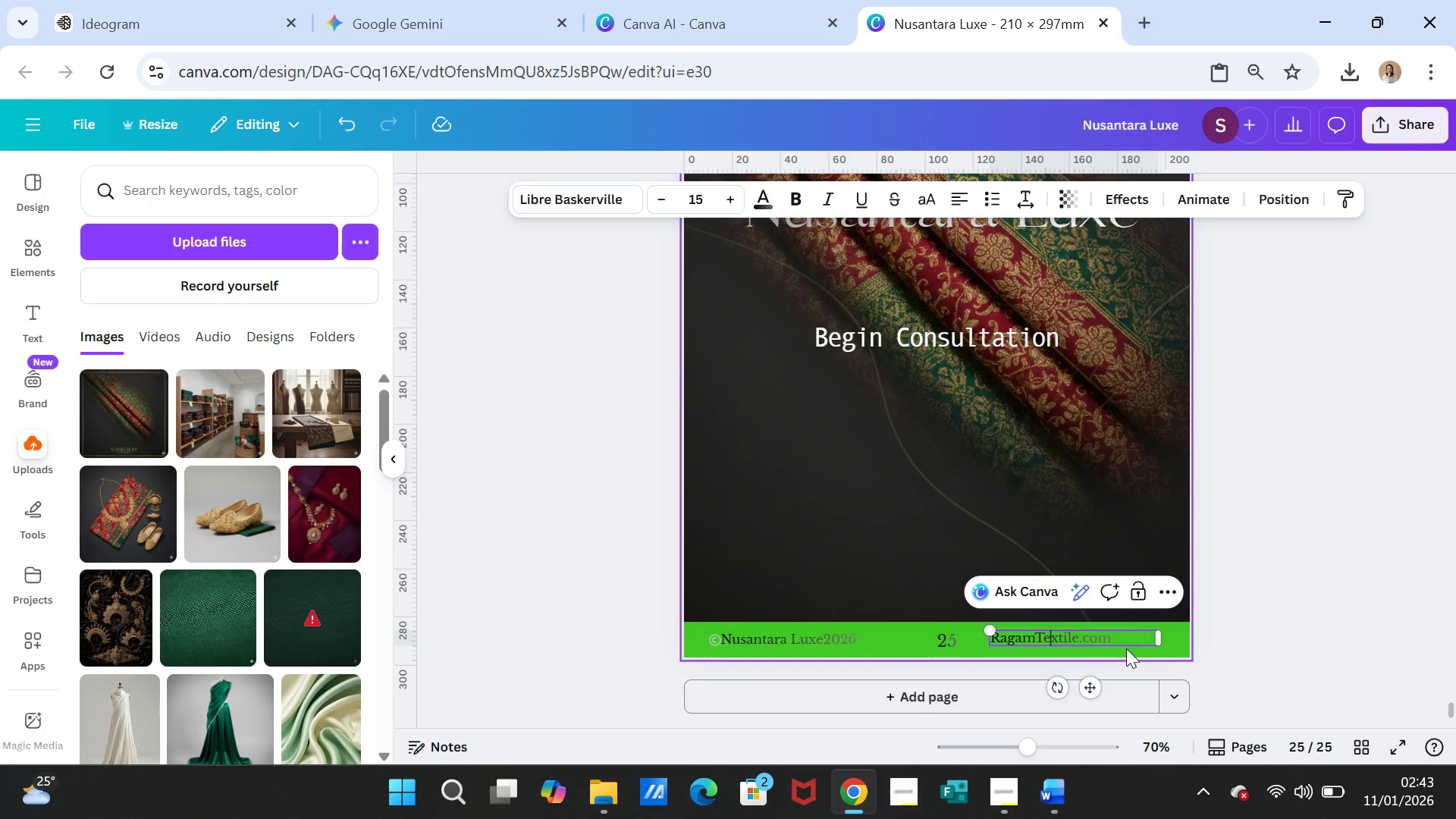 
key(ArrowLeft)
 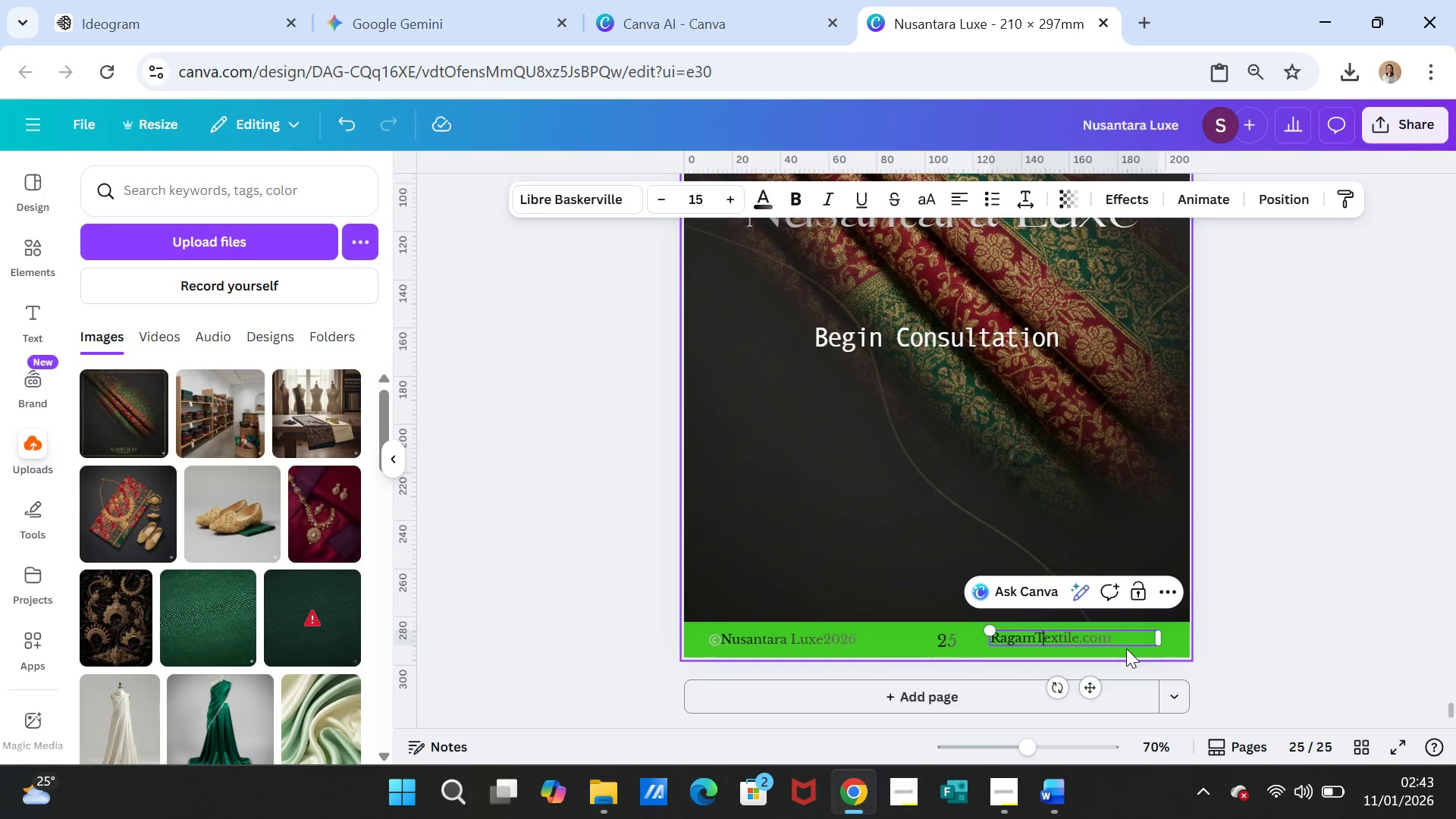 
key(ArrowLeft)
 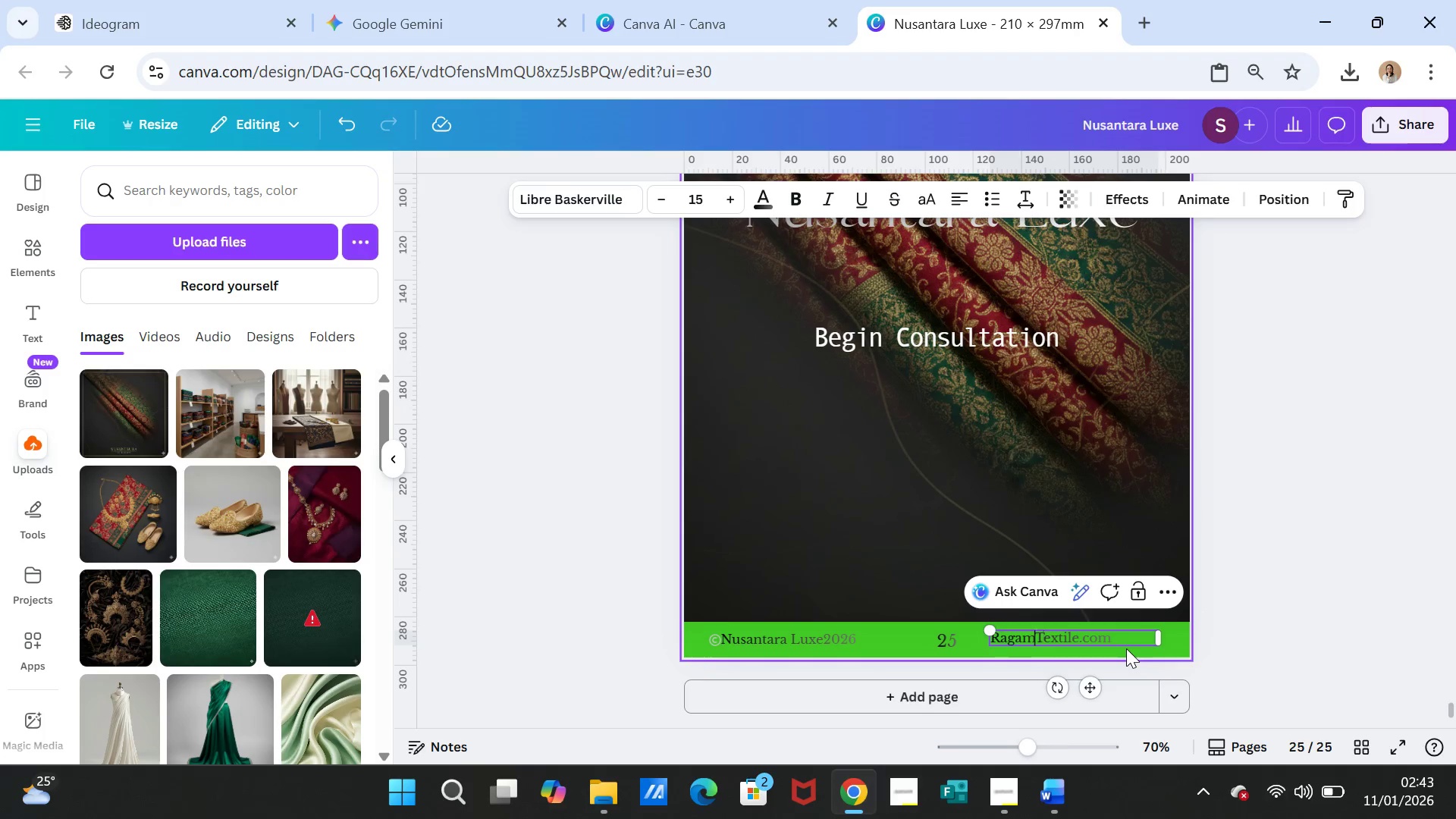 
key(ArrowLeft)
 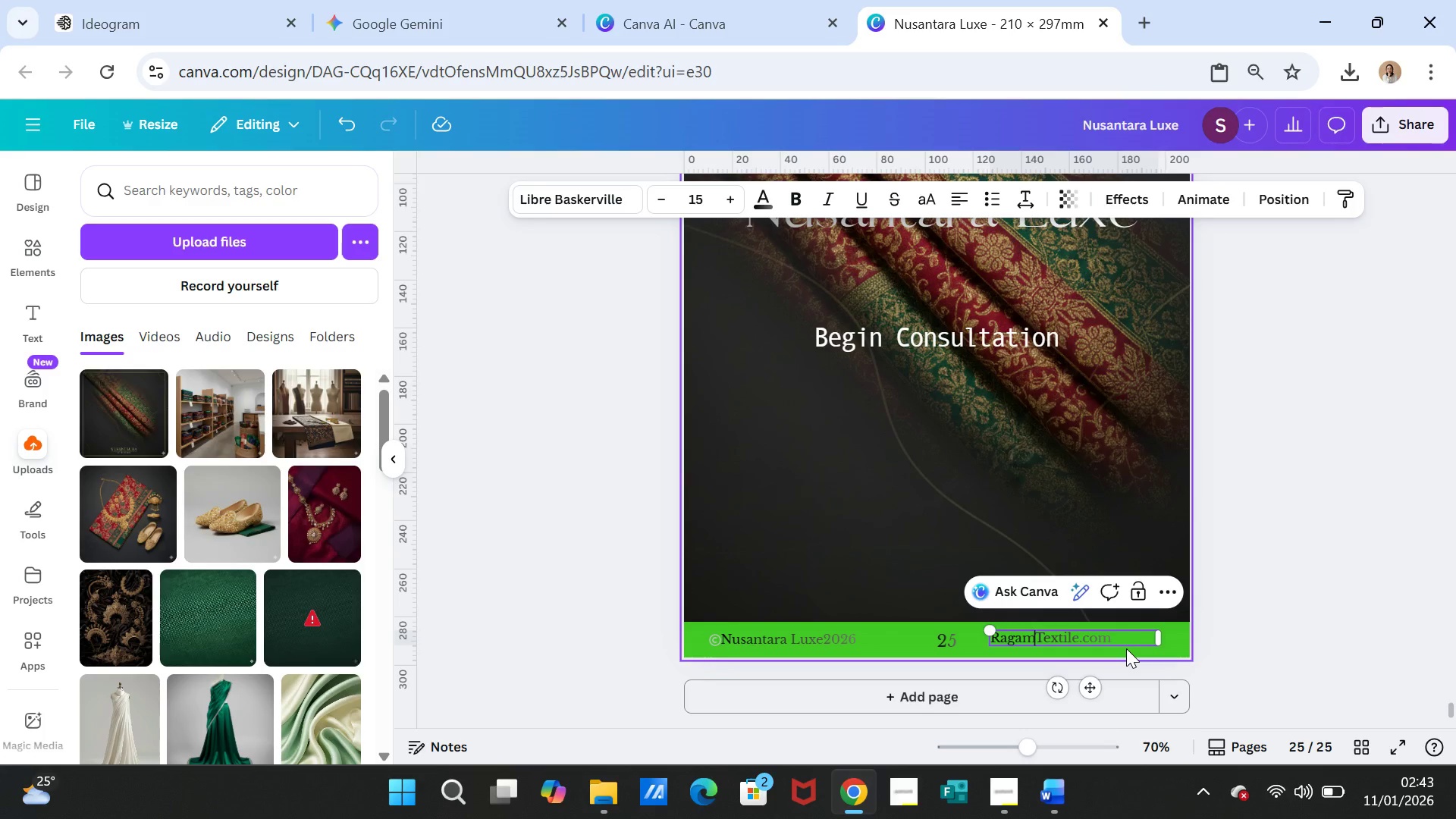 
key(ArrowLeft)
 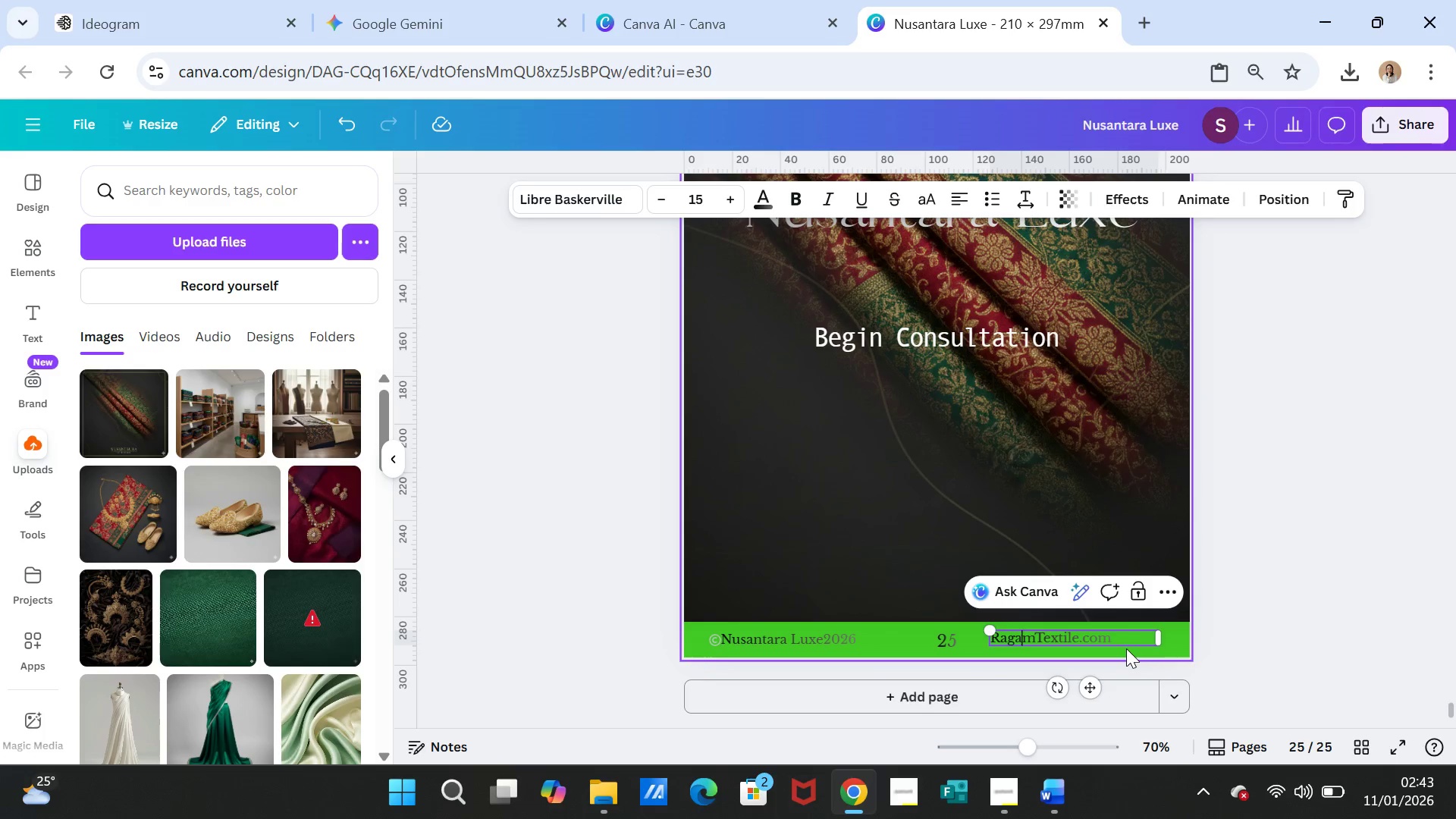 
key(ArrowLeft)
 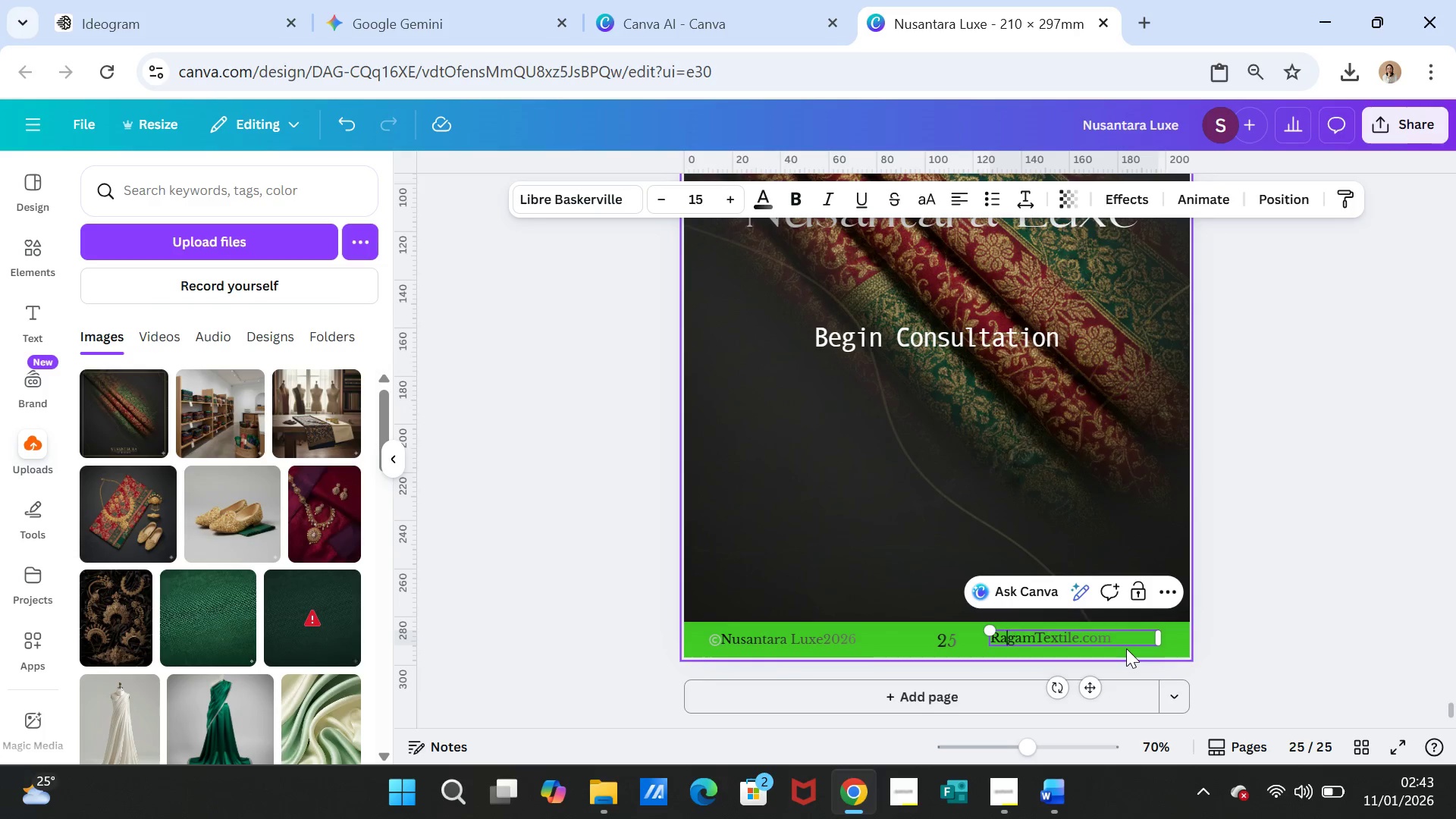 
key(ArrowLeft)
 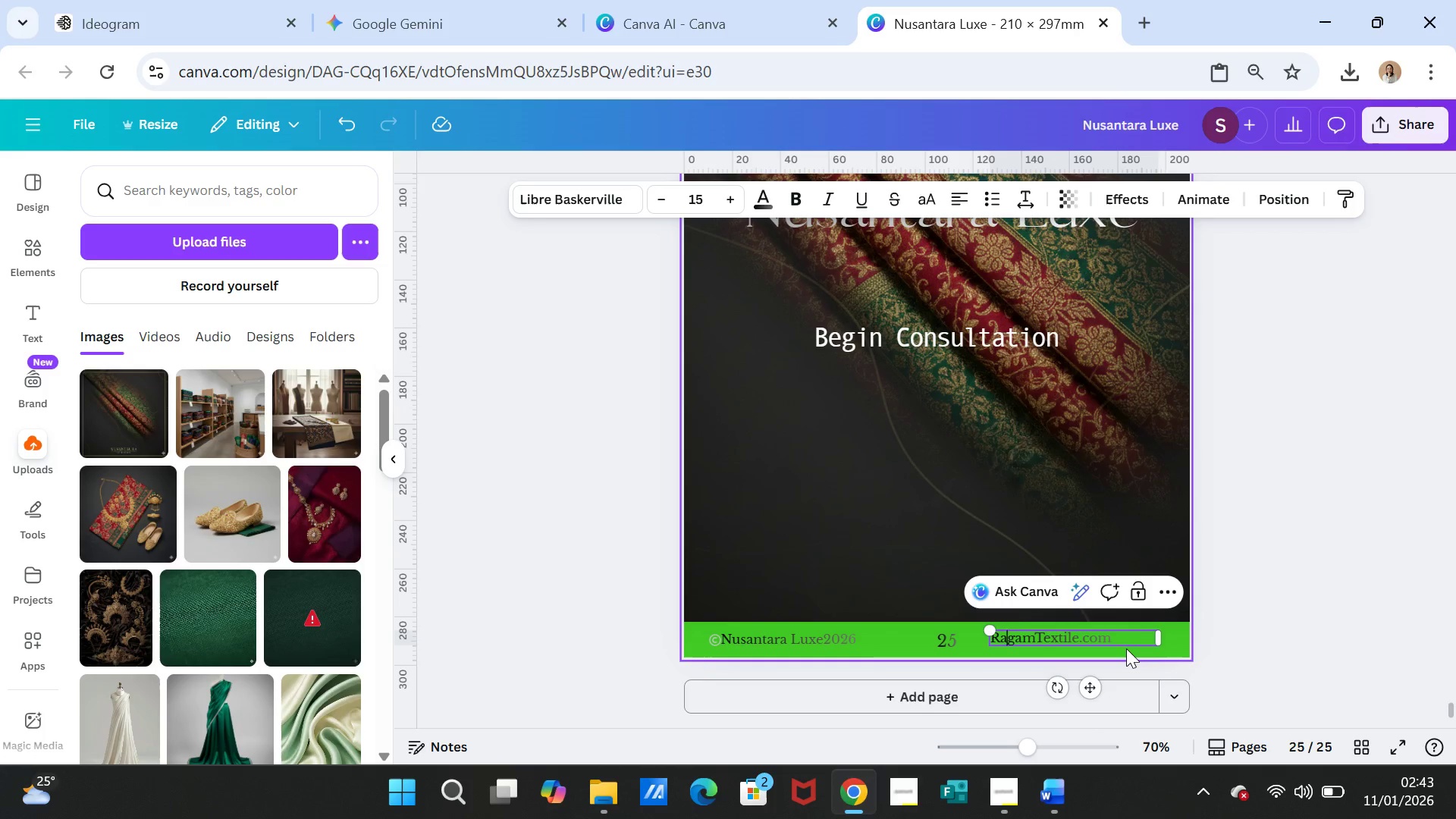 
key(ArrowLeft)
 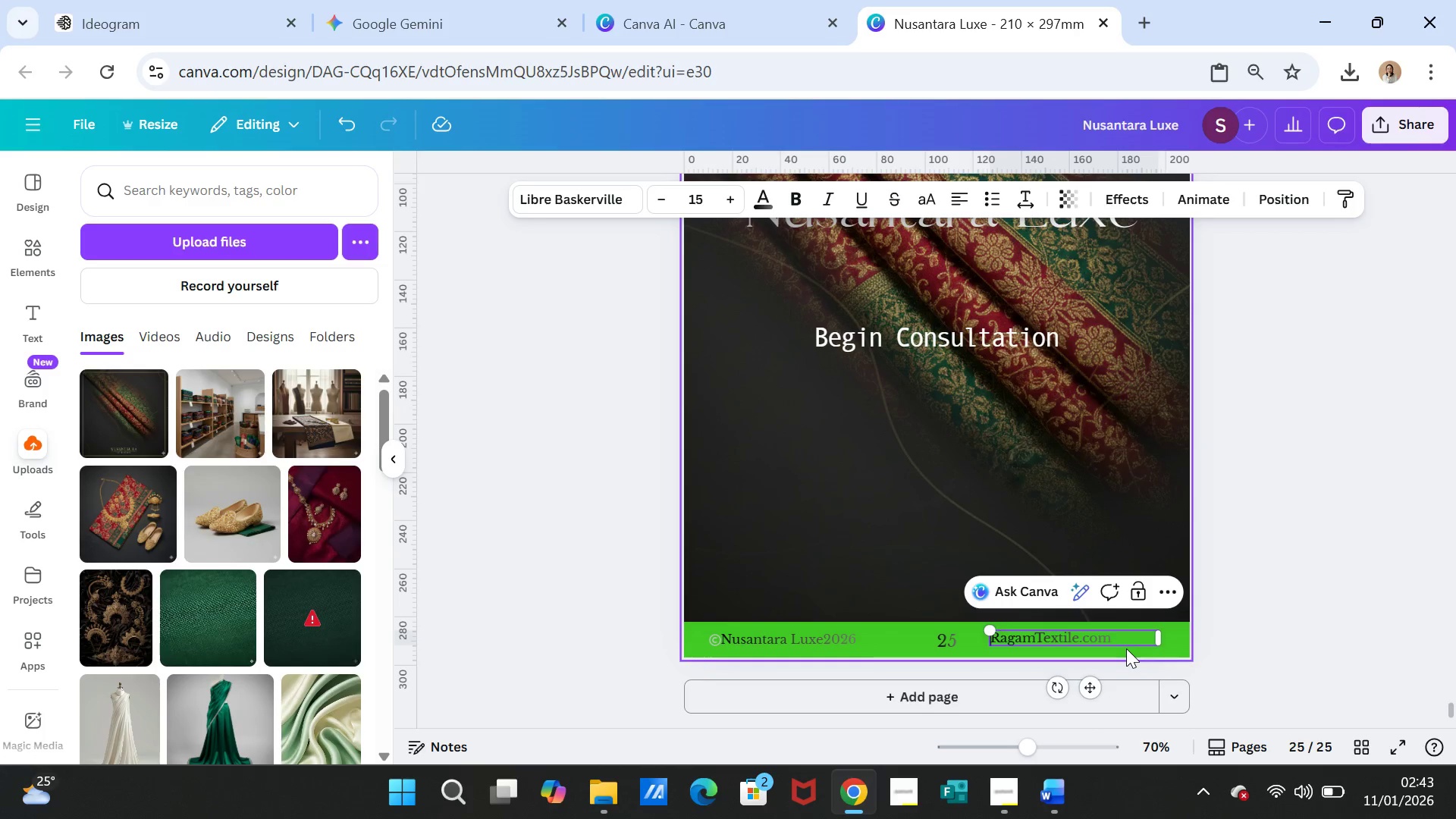 
key(ArrowLeft)
 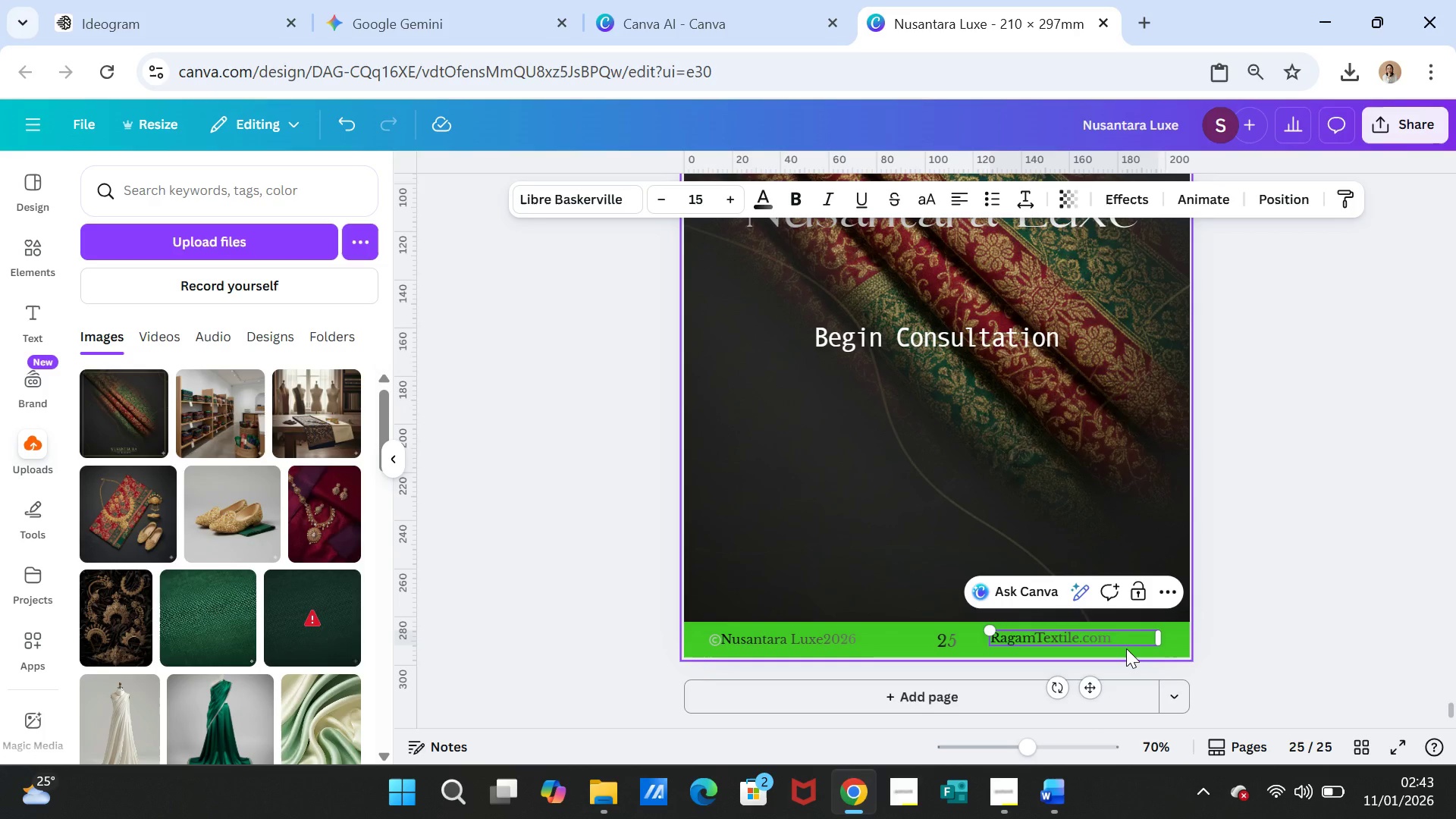 
type(www.)
 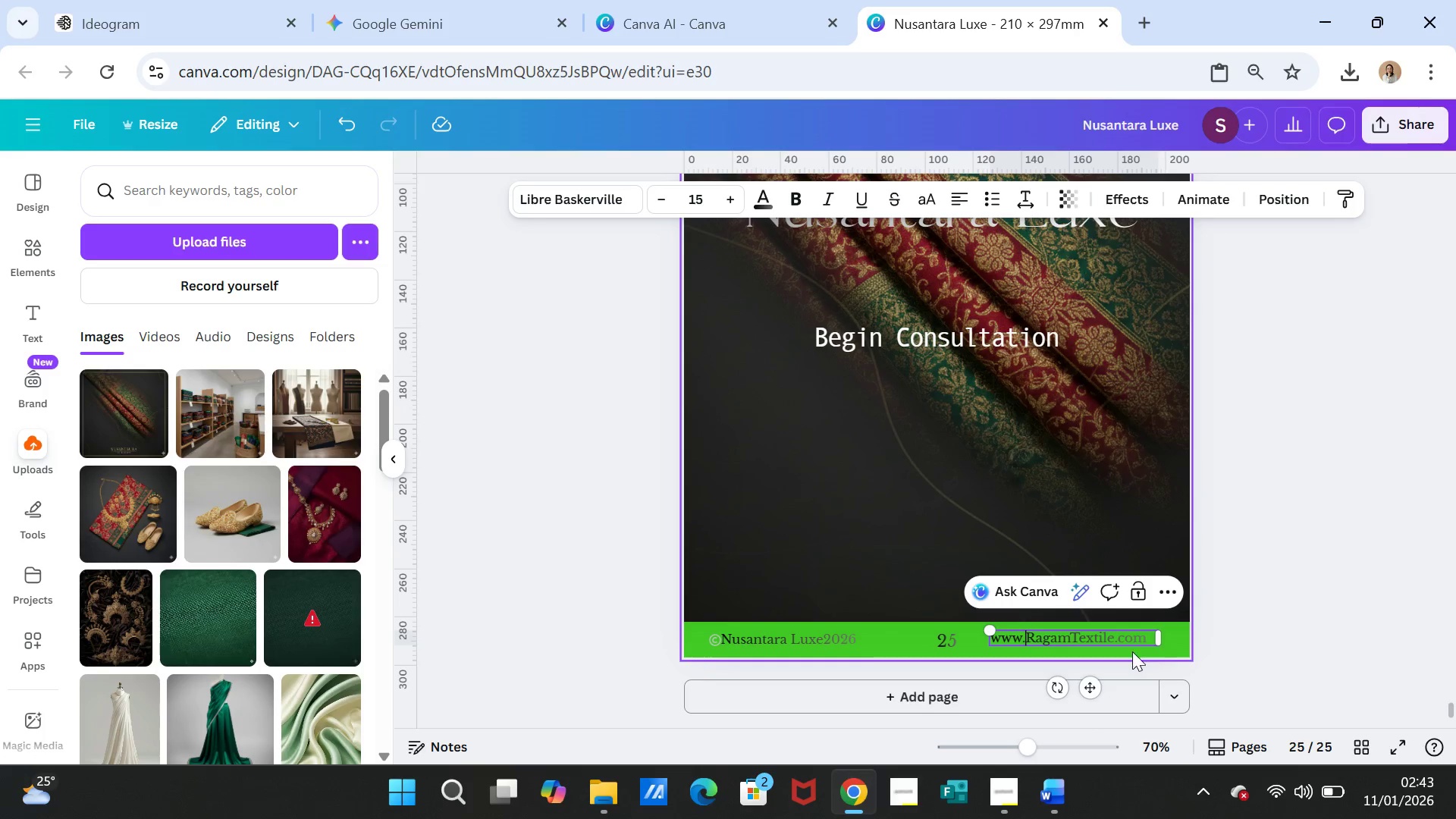 
left_click([1260, 597])
 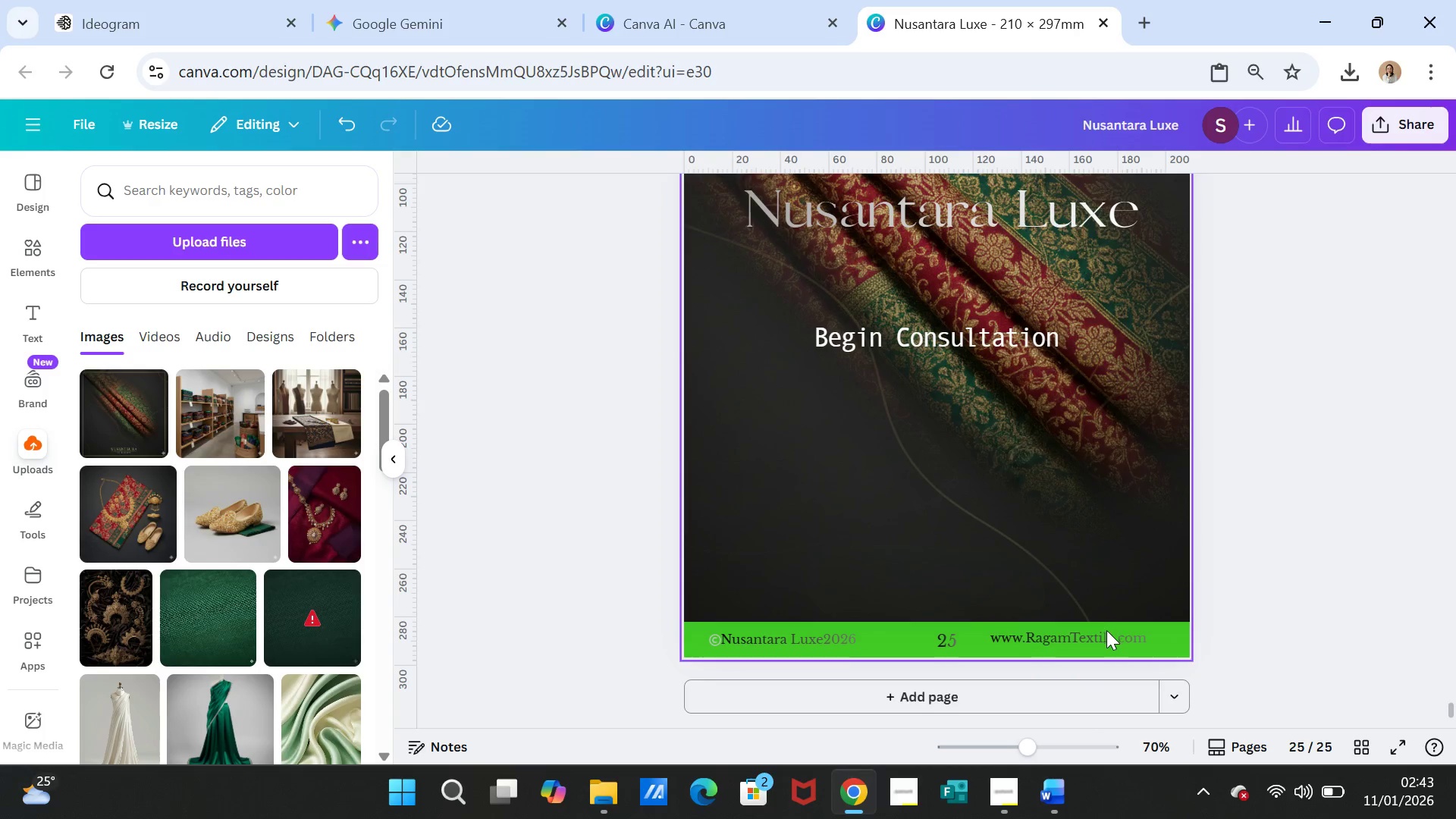 
left_click([1106, 632])
 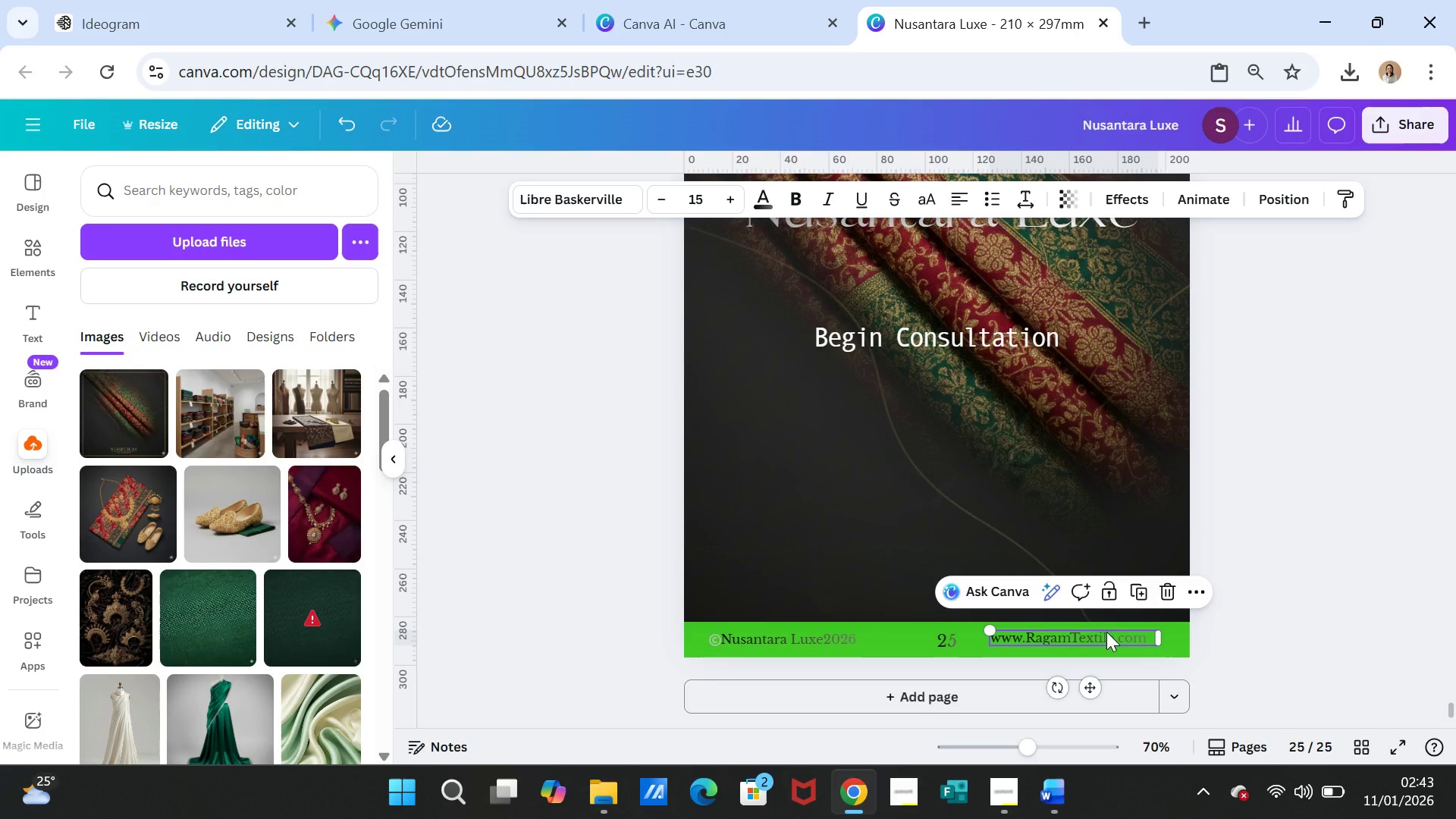 
key(Control+C)
 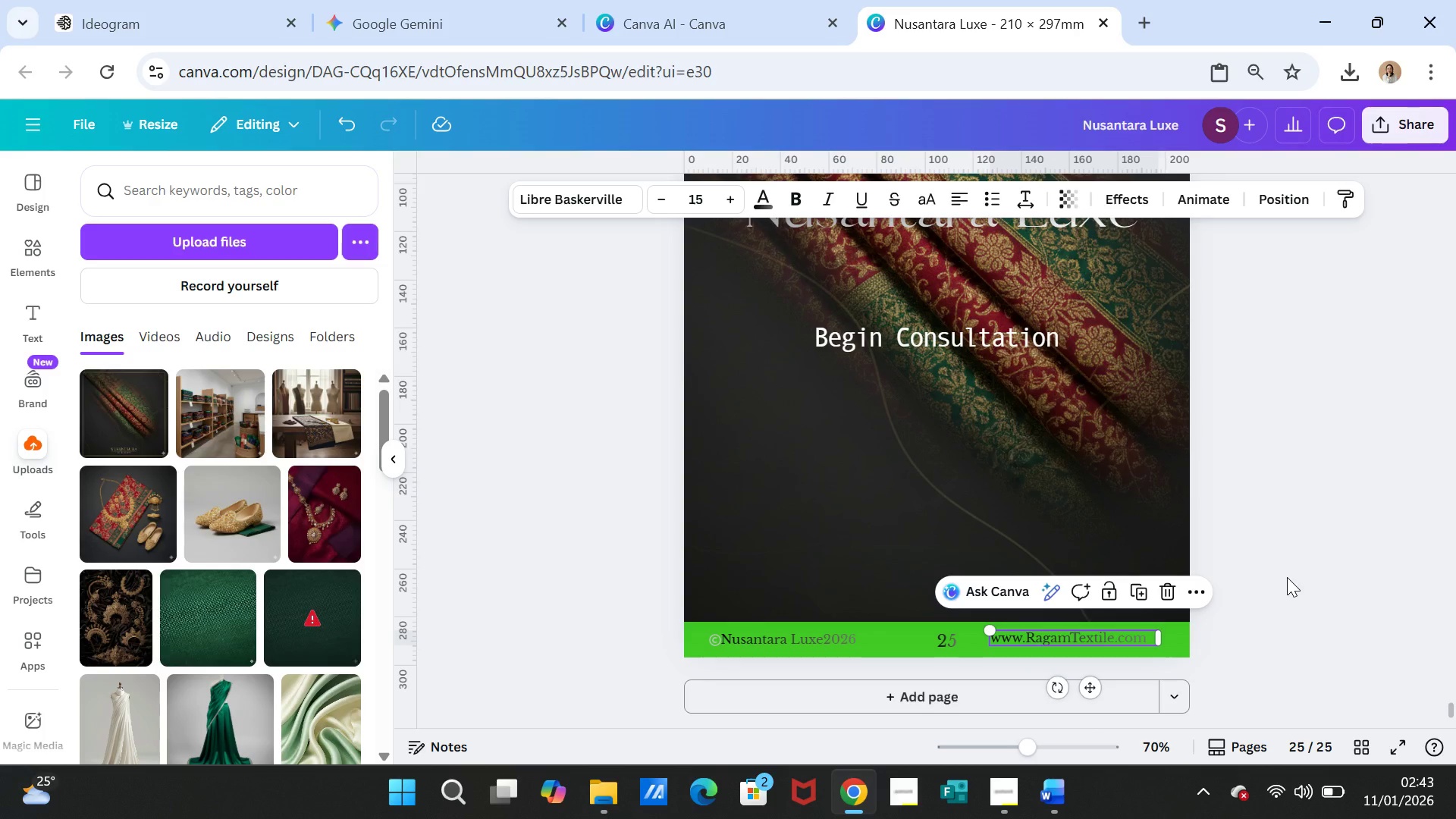 
scroll: coordinate [1287, 577], scroll_direction: up, amount: 4.0
 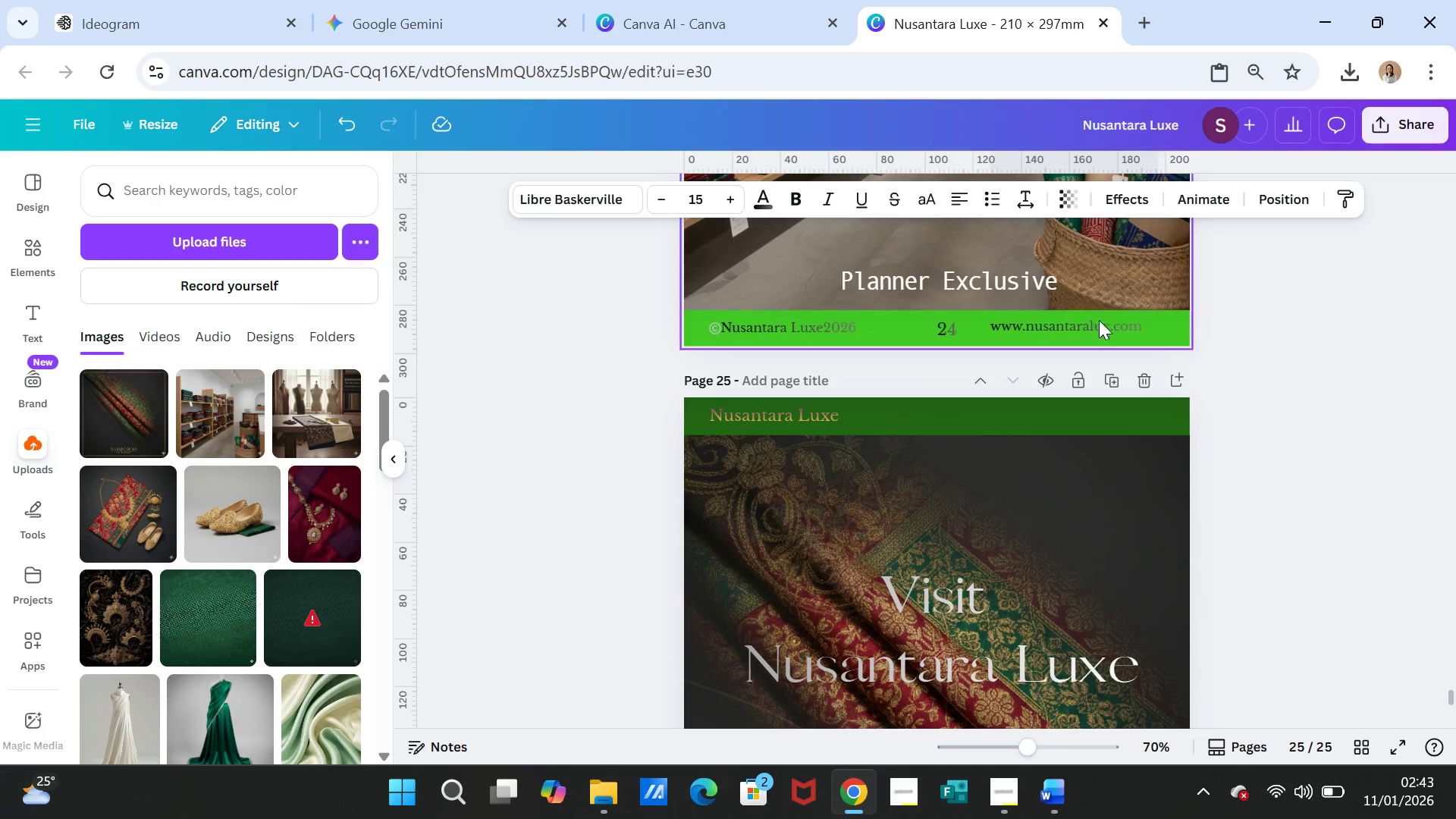 
left_click([1097, 329])
 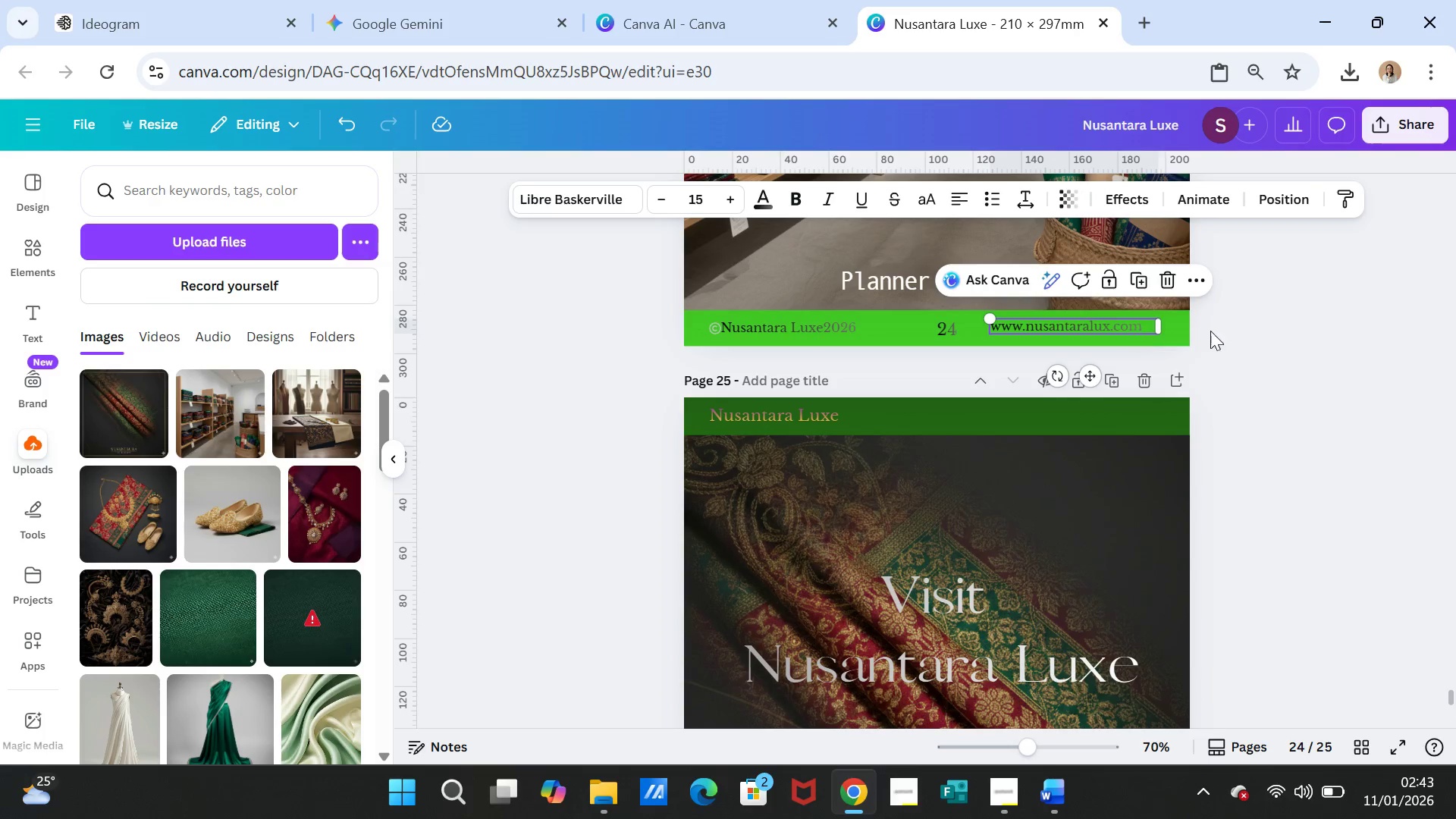 
key(Control+V)
 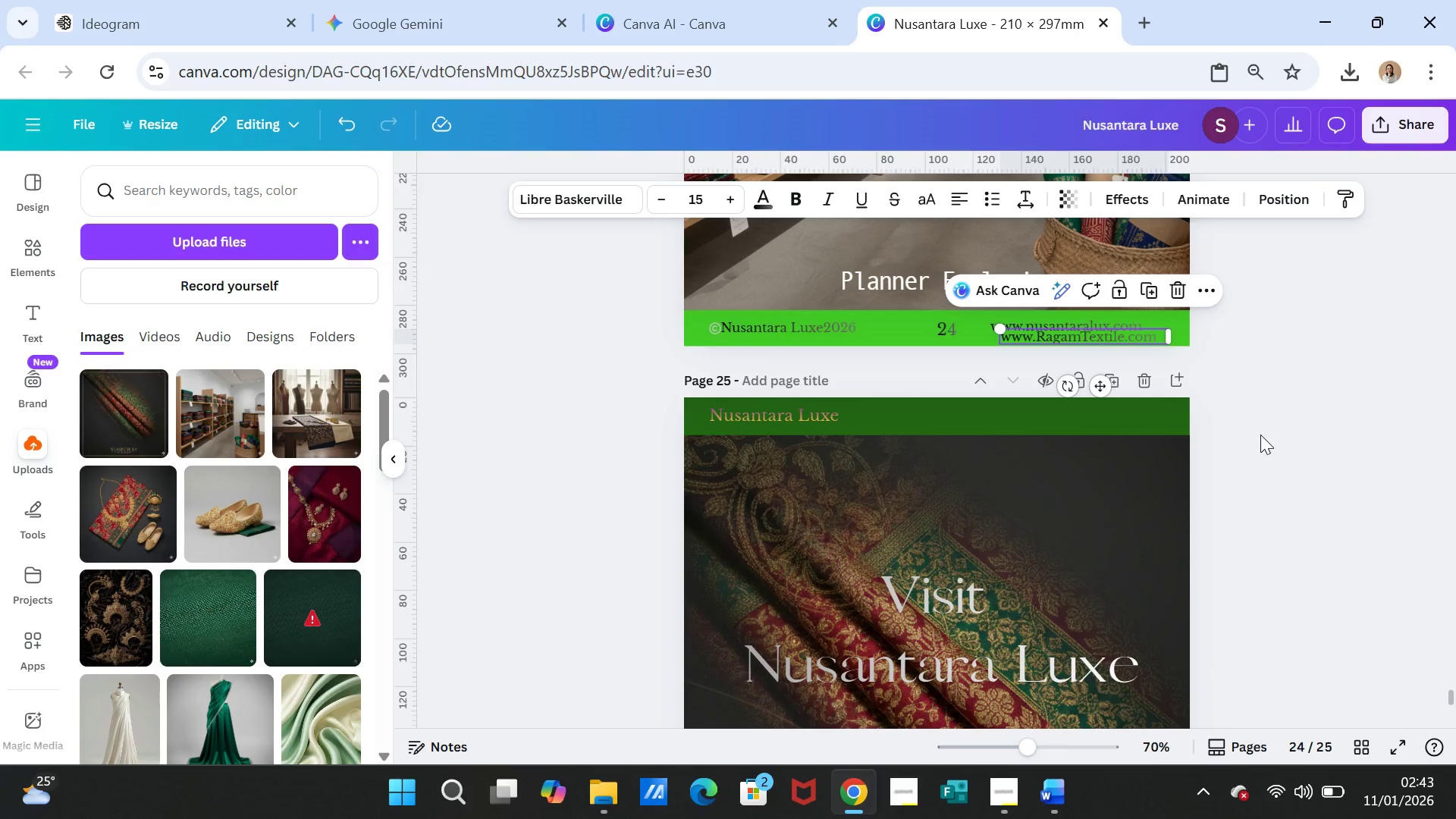 
scroll: coordinate [1260, 435], scroll_direction: up, amount: 1.0
 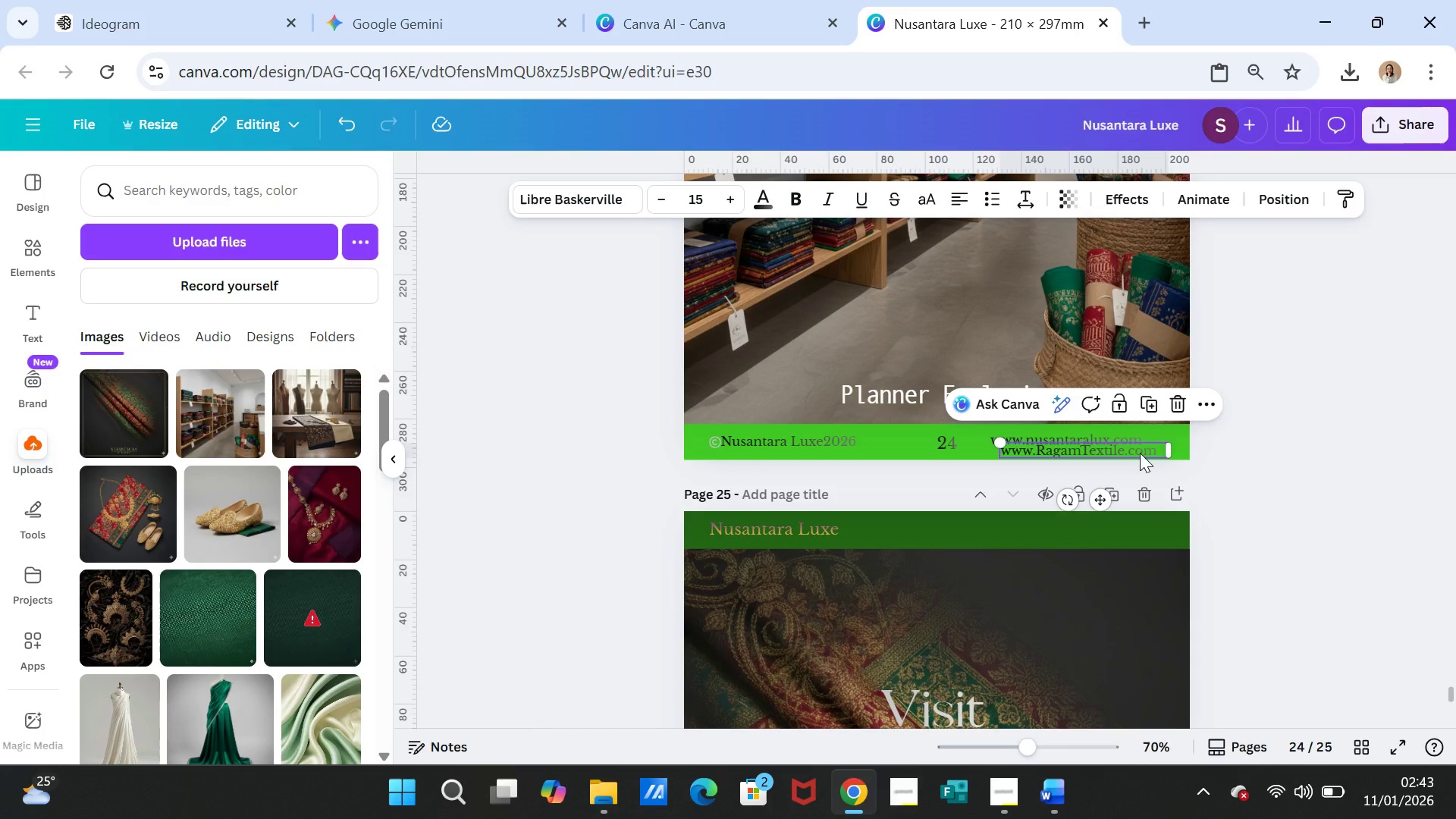 
left_click([1140, 453])
 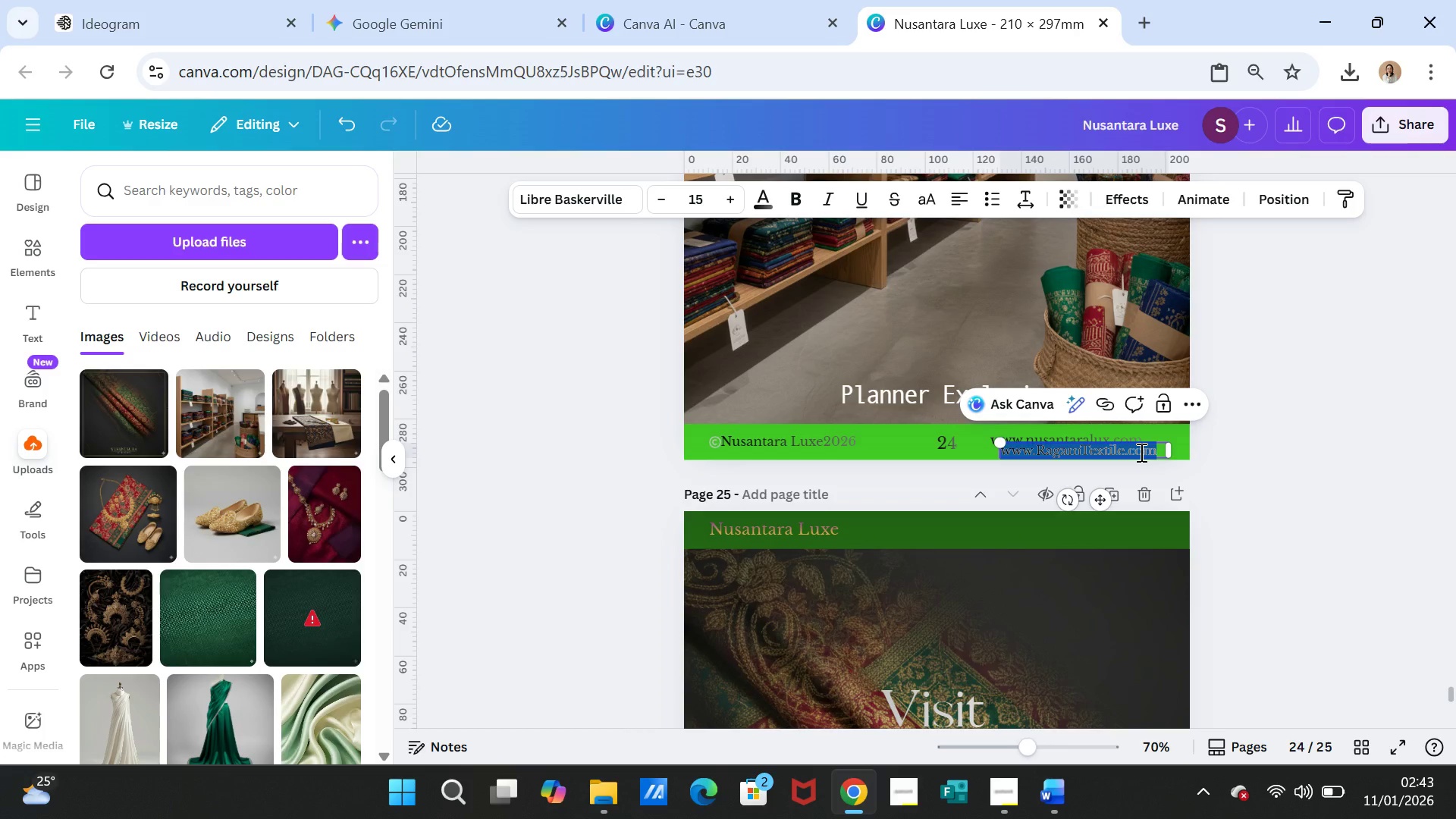 
key(Delete)
 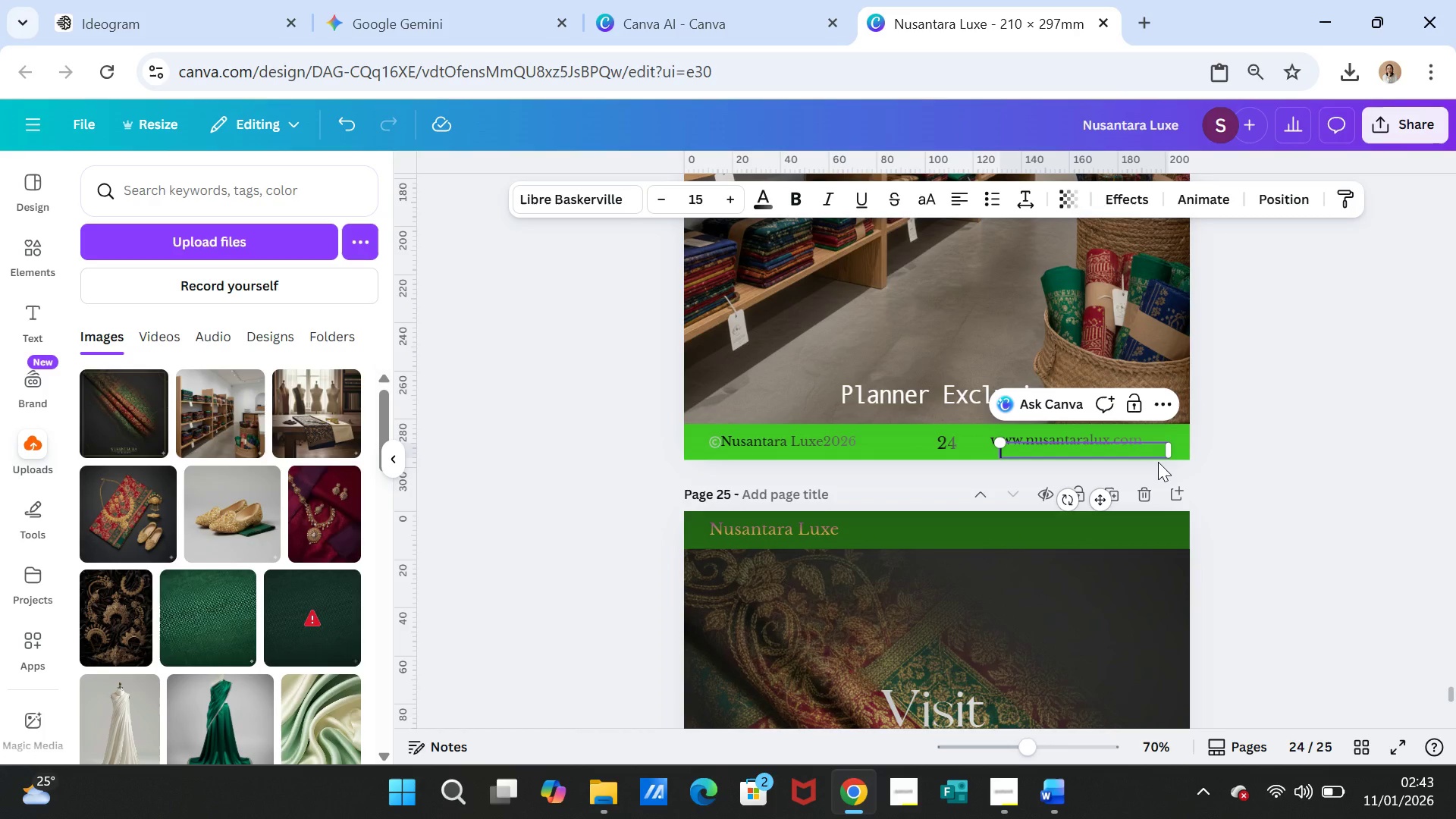 
key(Escape)
 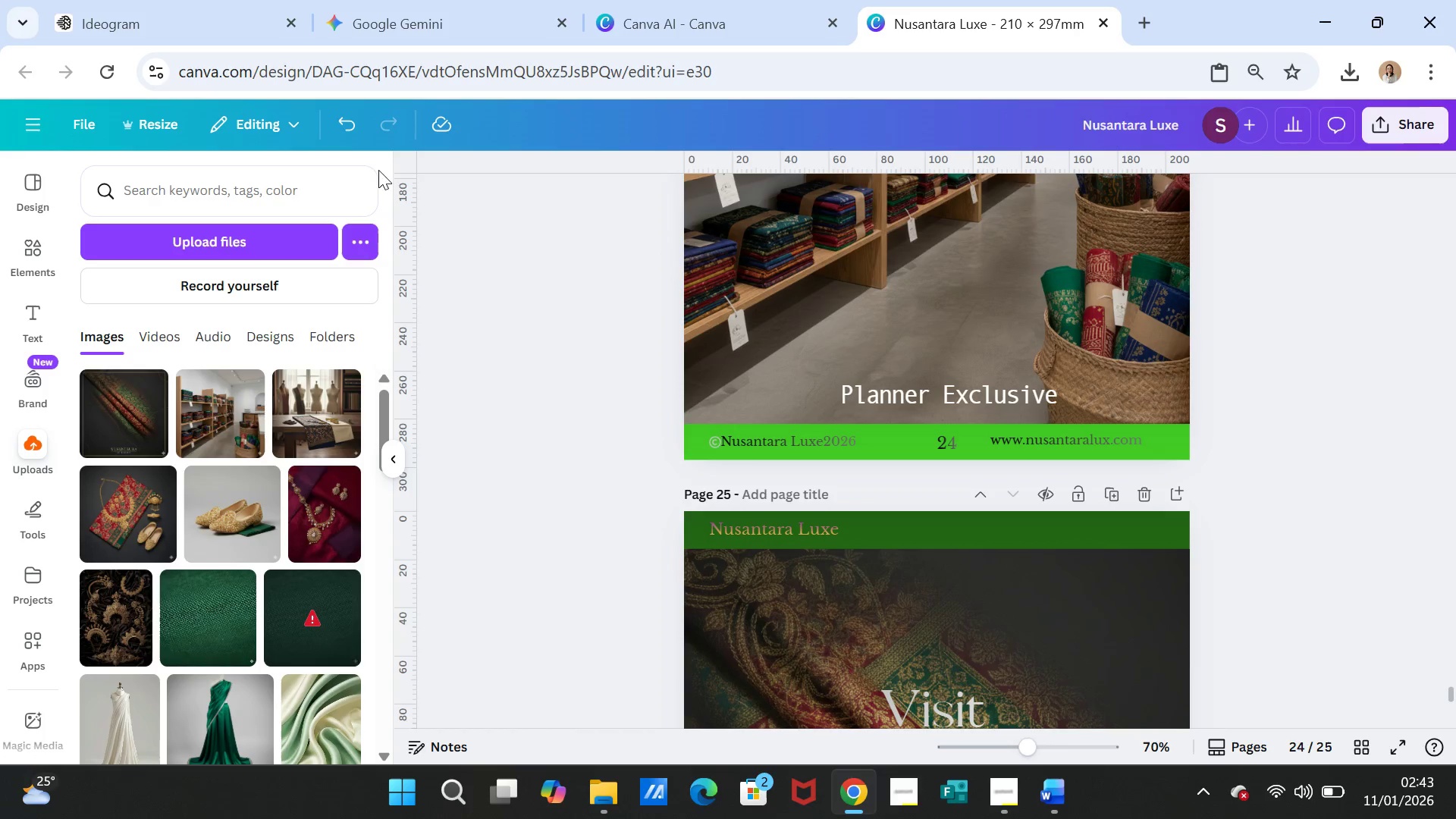 
left_click([344, 124])
 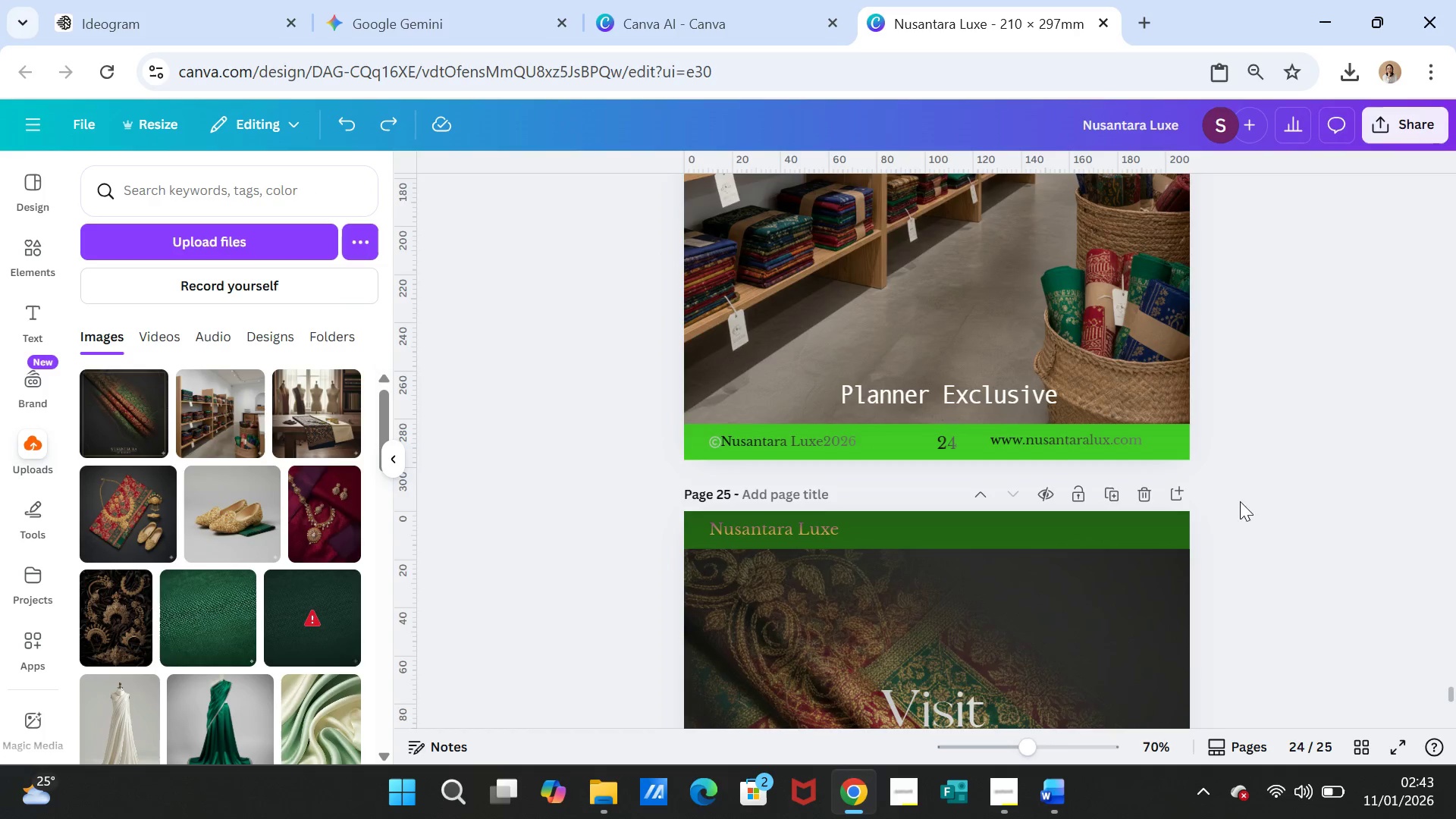 
scroll: coordinate [1269, 585], scroll_direction: down, amount: 8.0
 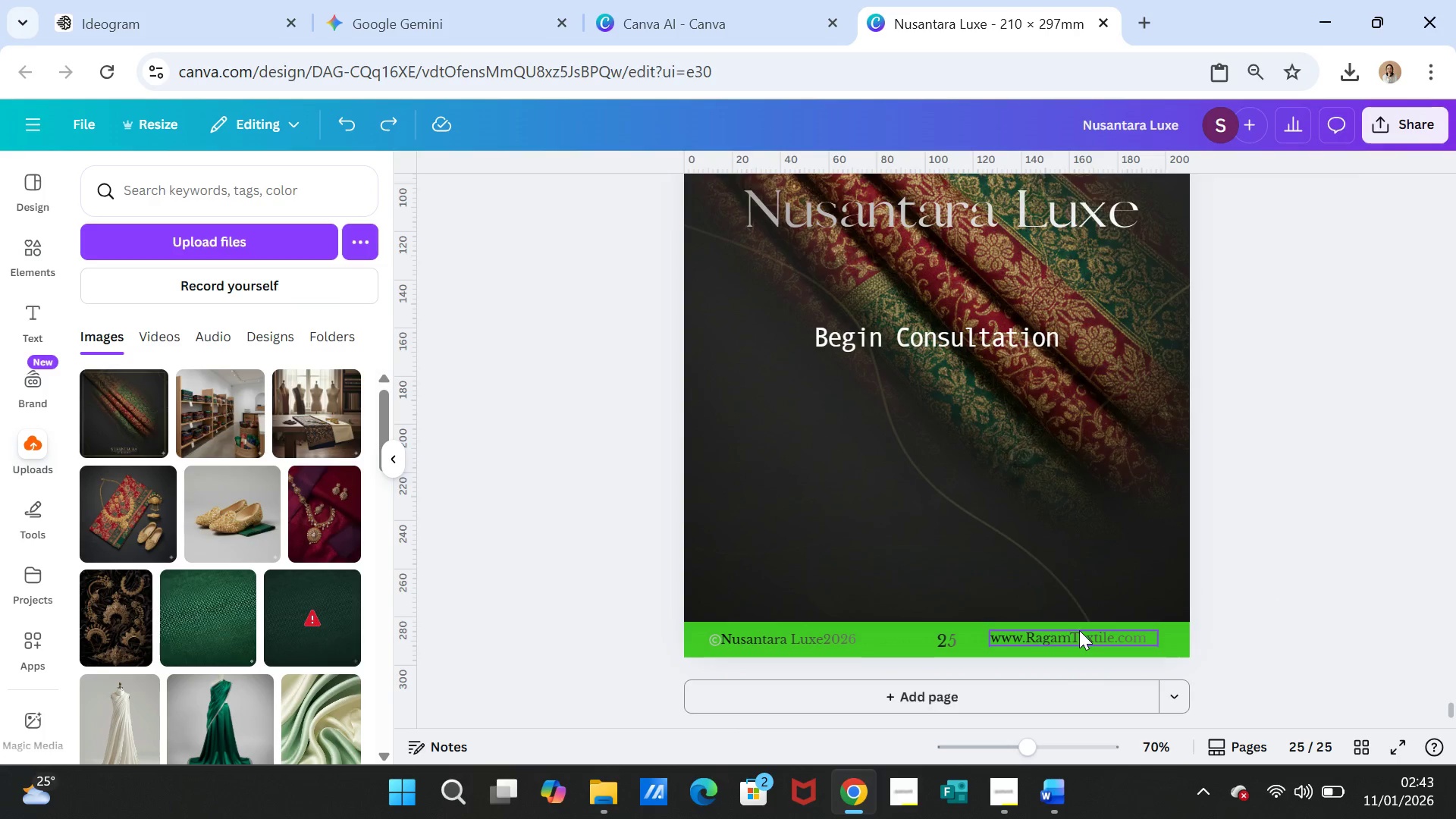 
double_click([1079, 630])
 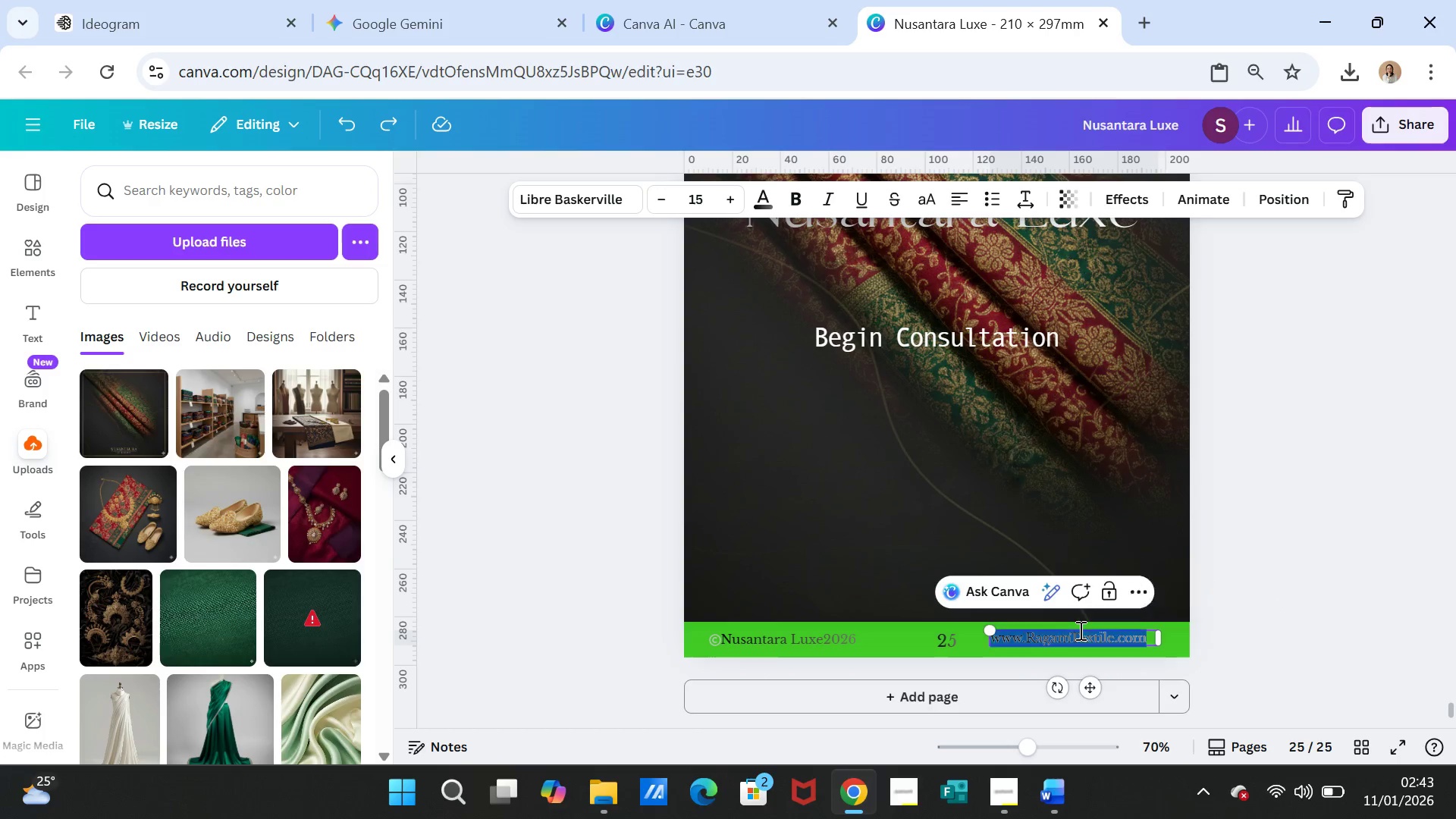 
triple_click([1079, 630])
 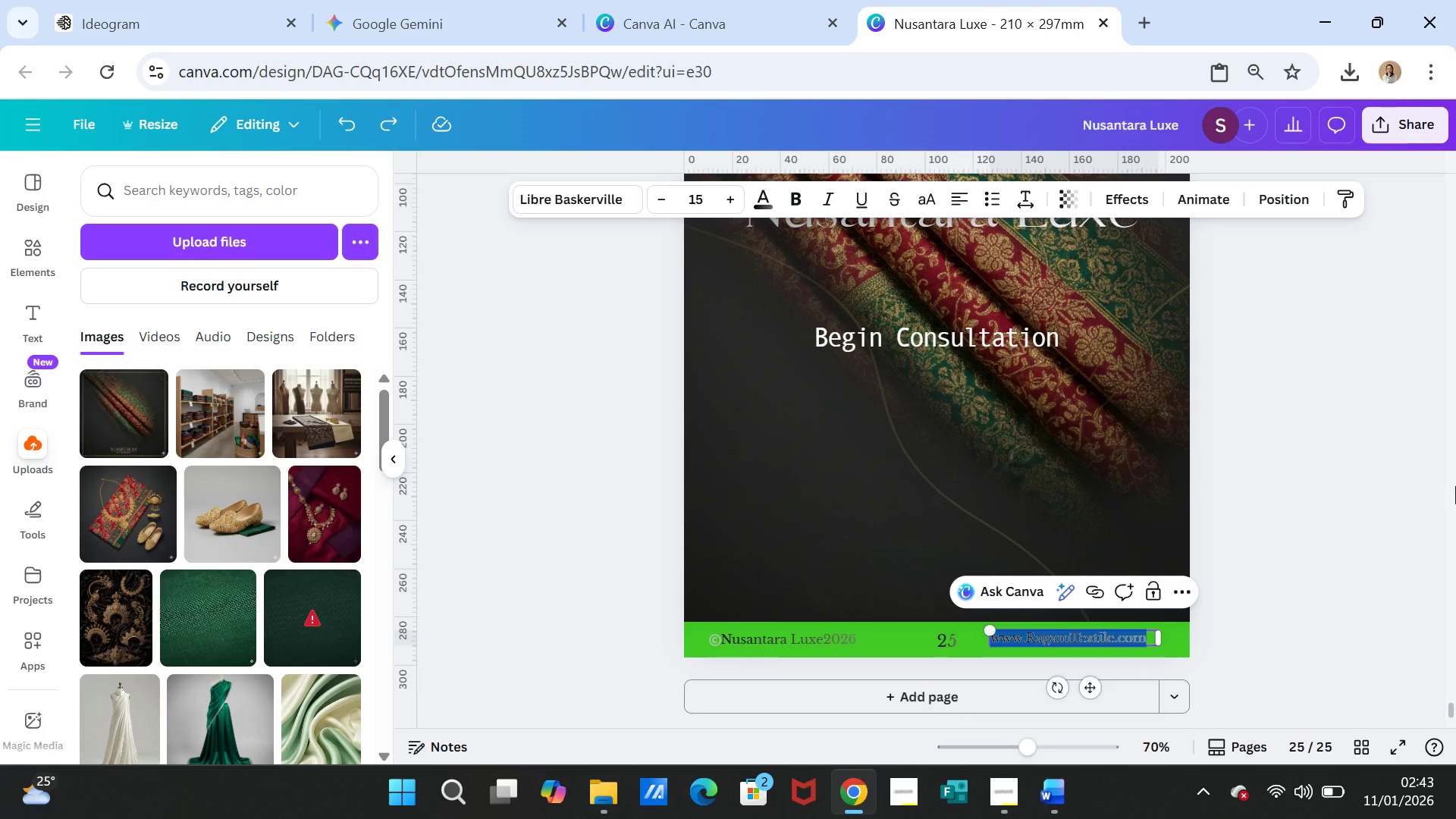 
key(Control+C)
 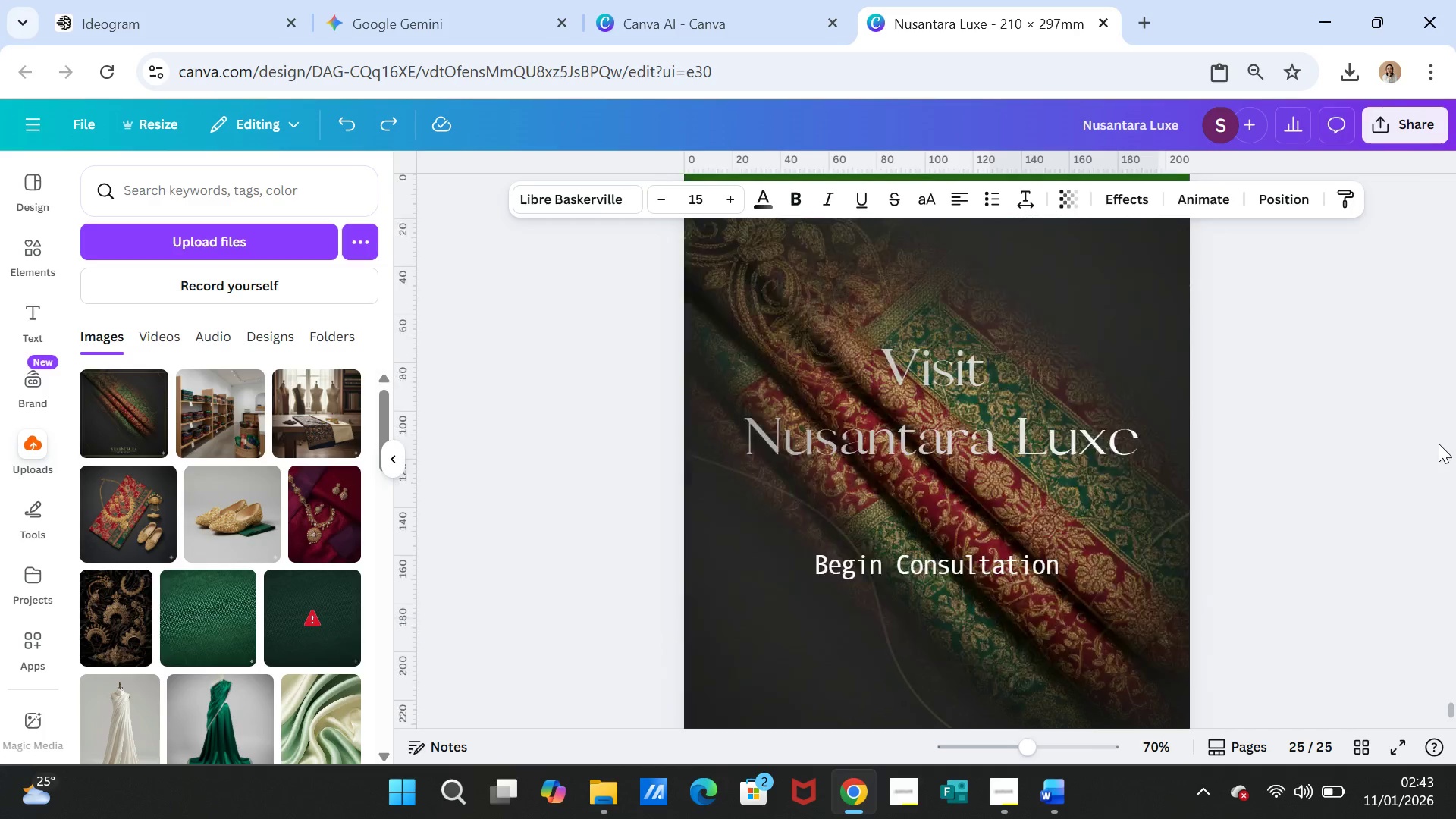 
scroll: coordinate [1392, 434], scroll_direction: up, amount: 5.0
 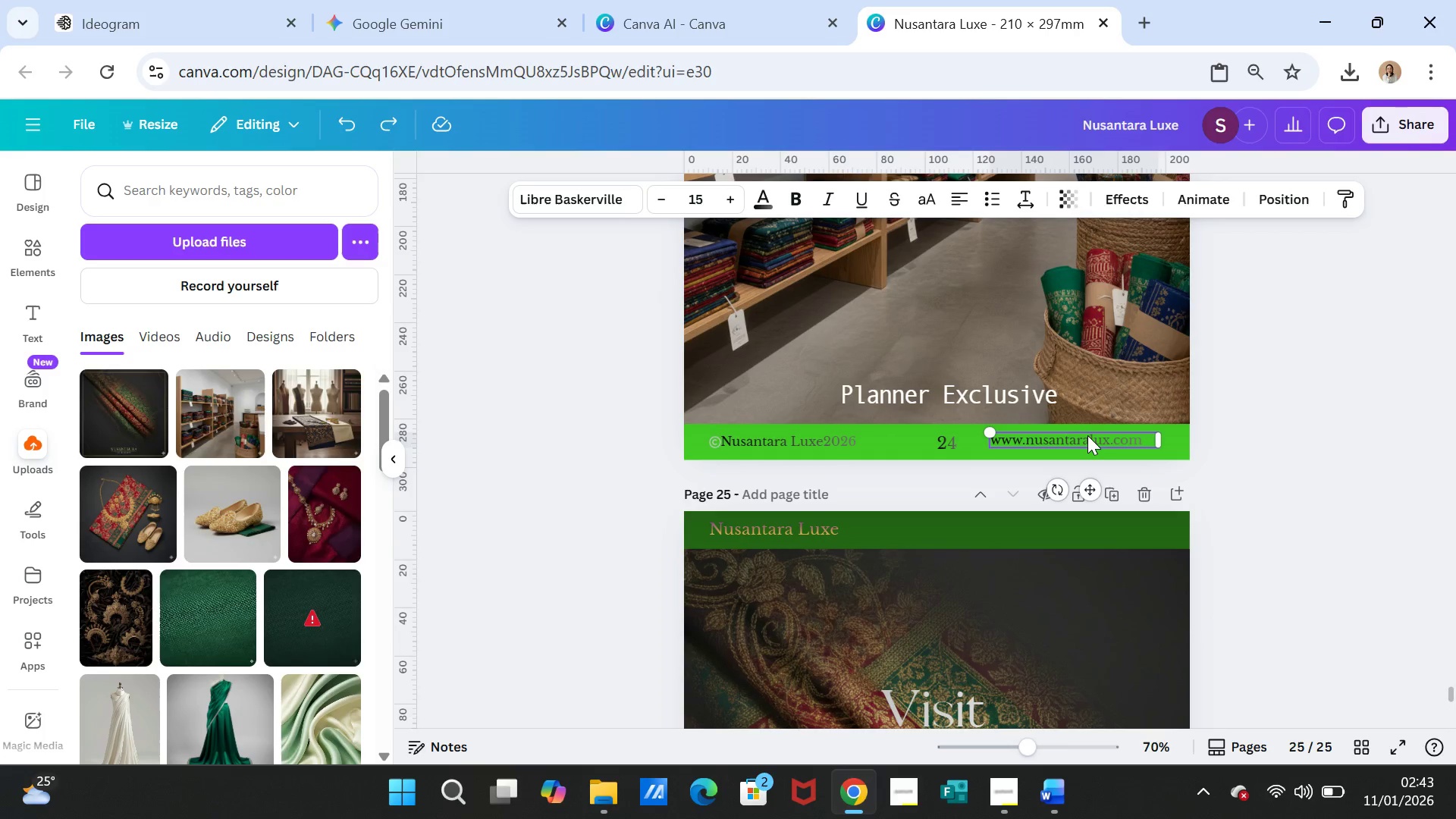 
double_click([1087, 435])
 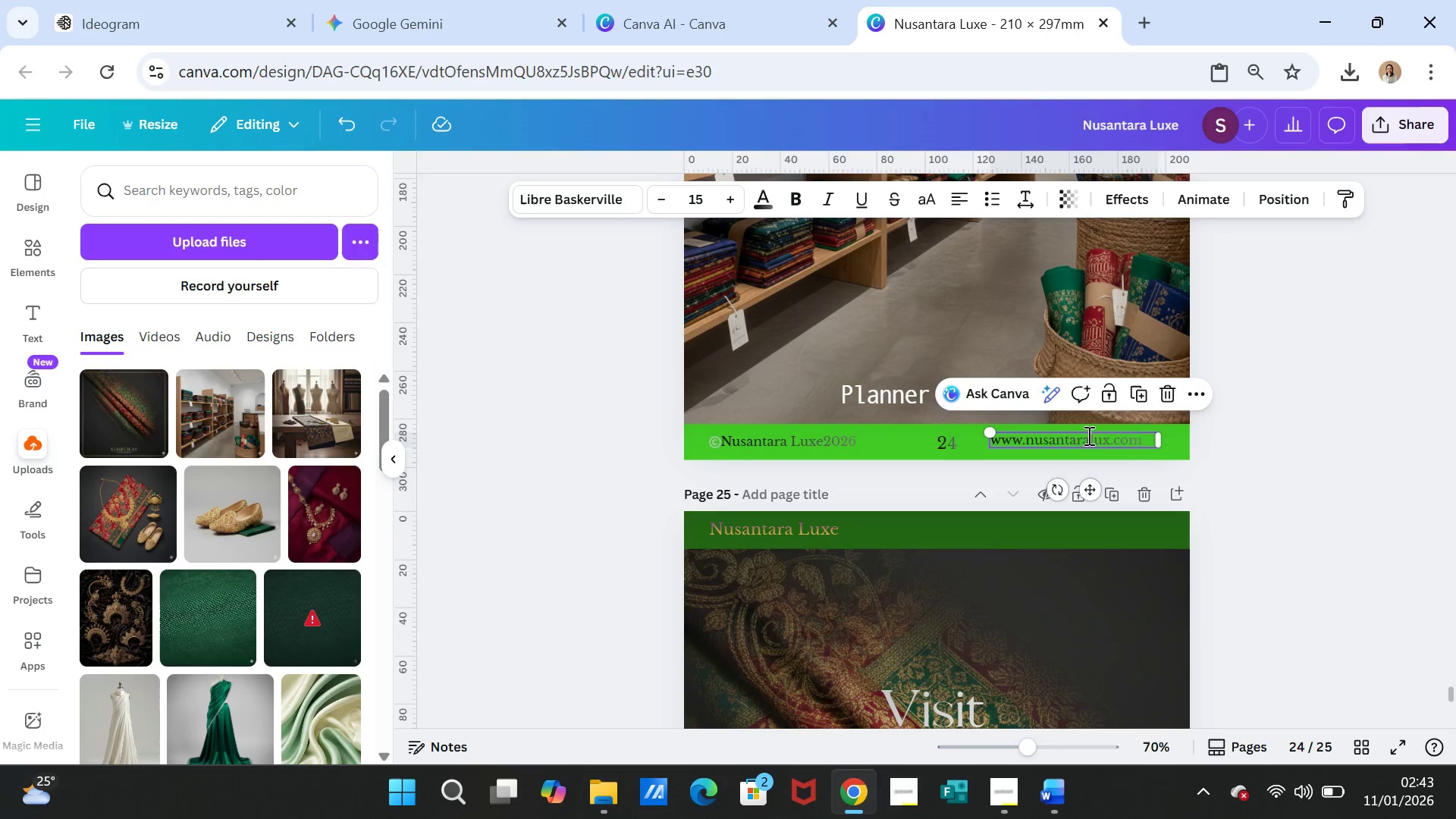 
triple_click([1087, 435])
 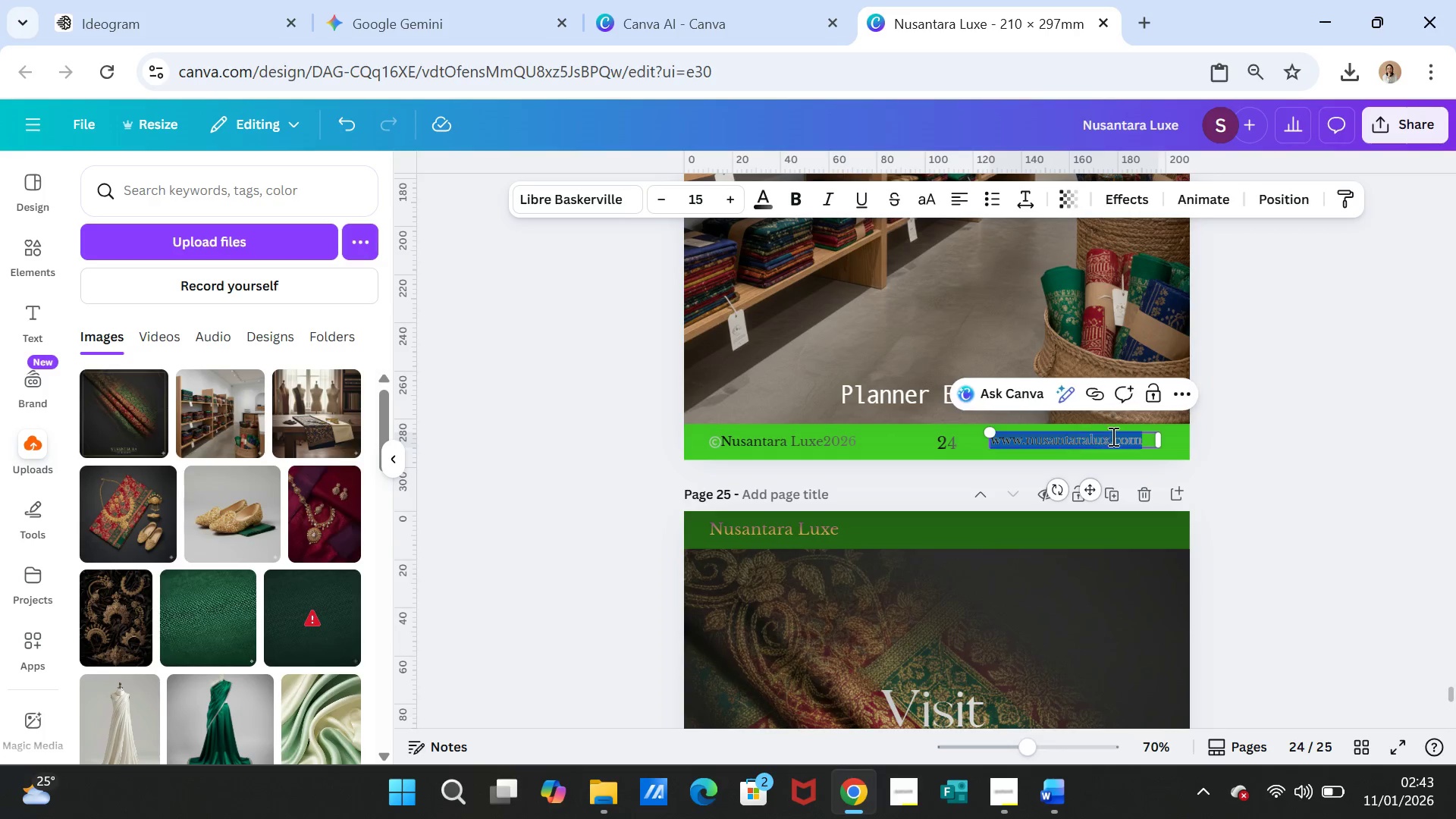 
key(Control+V)
 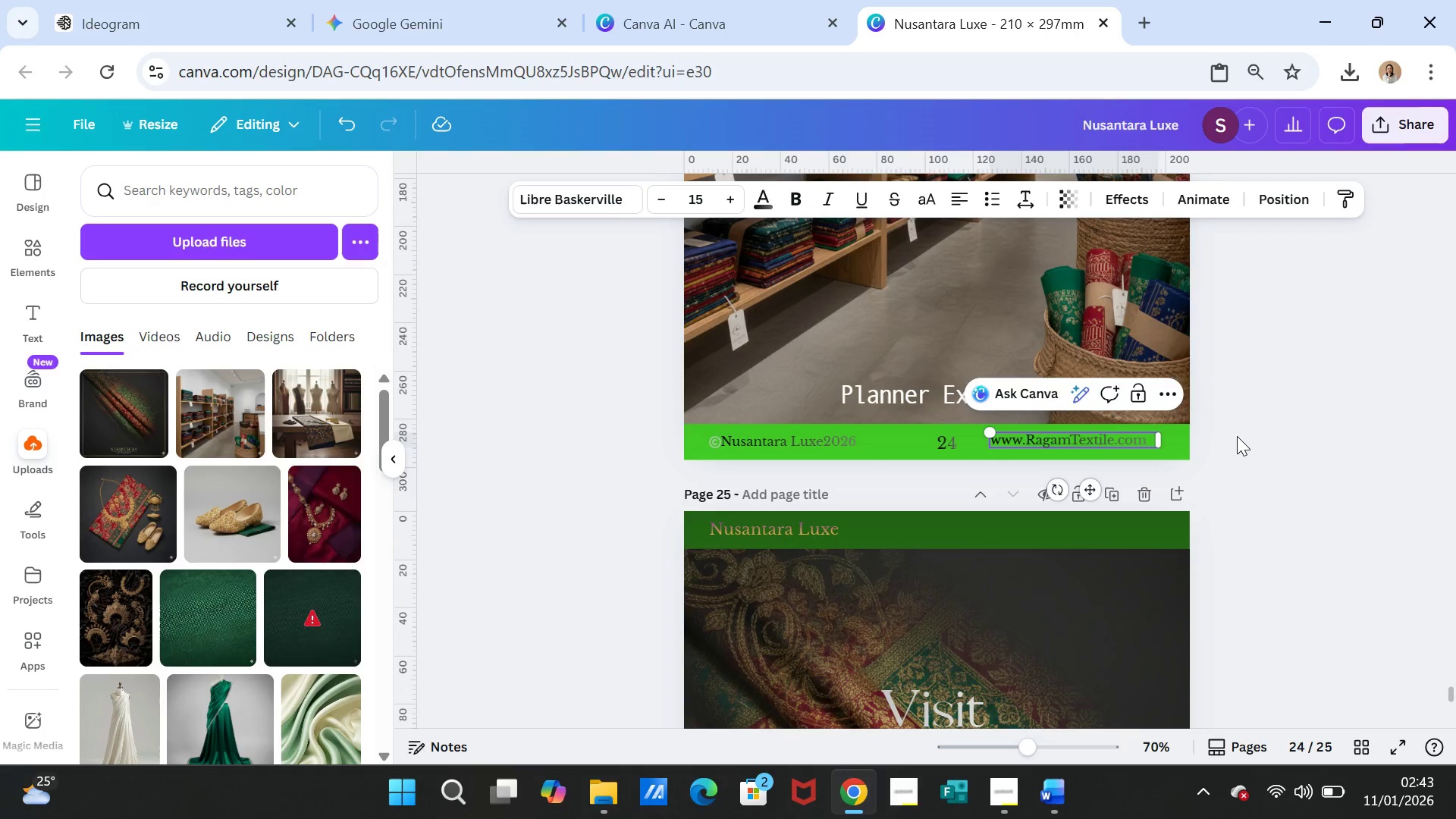 
scroll: coordinate [1238, 436], scroll_direction: up, amount: 6.0
 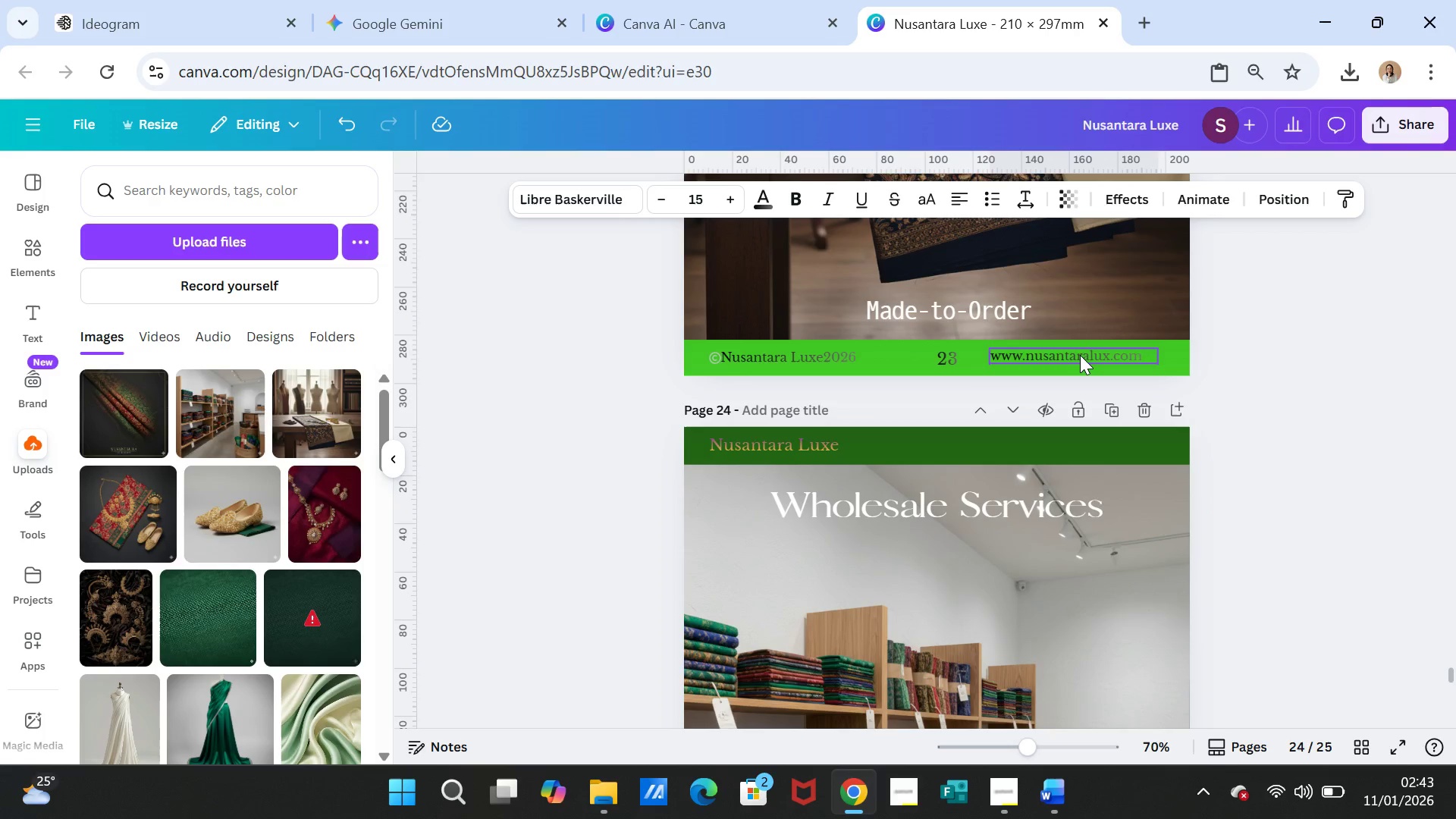 
double_click([1080, 355])
 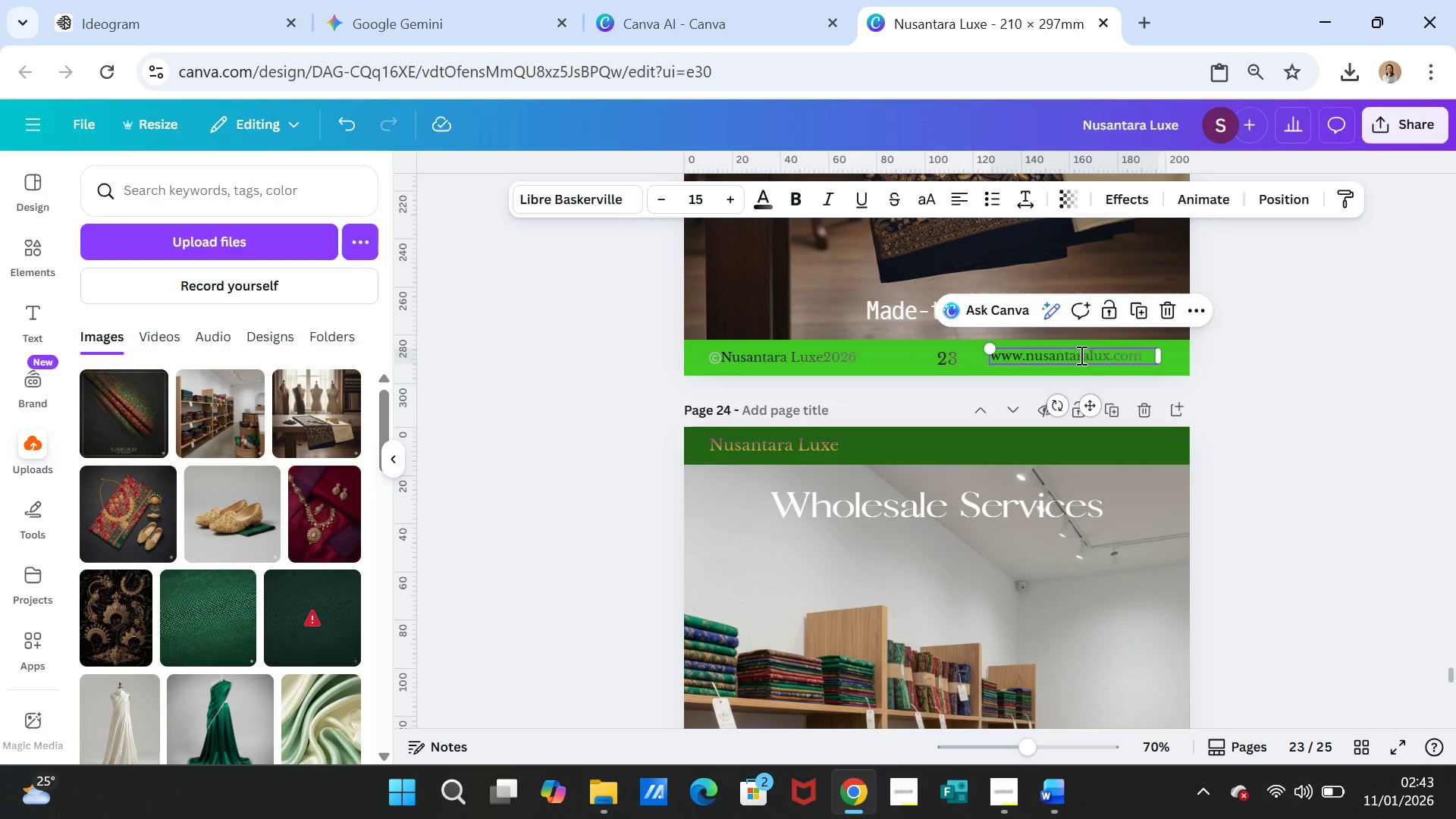 
triple_click([1080, 355])
 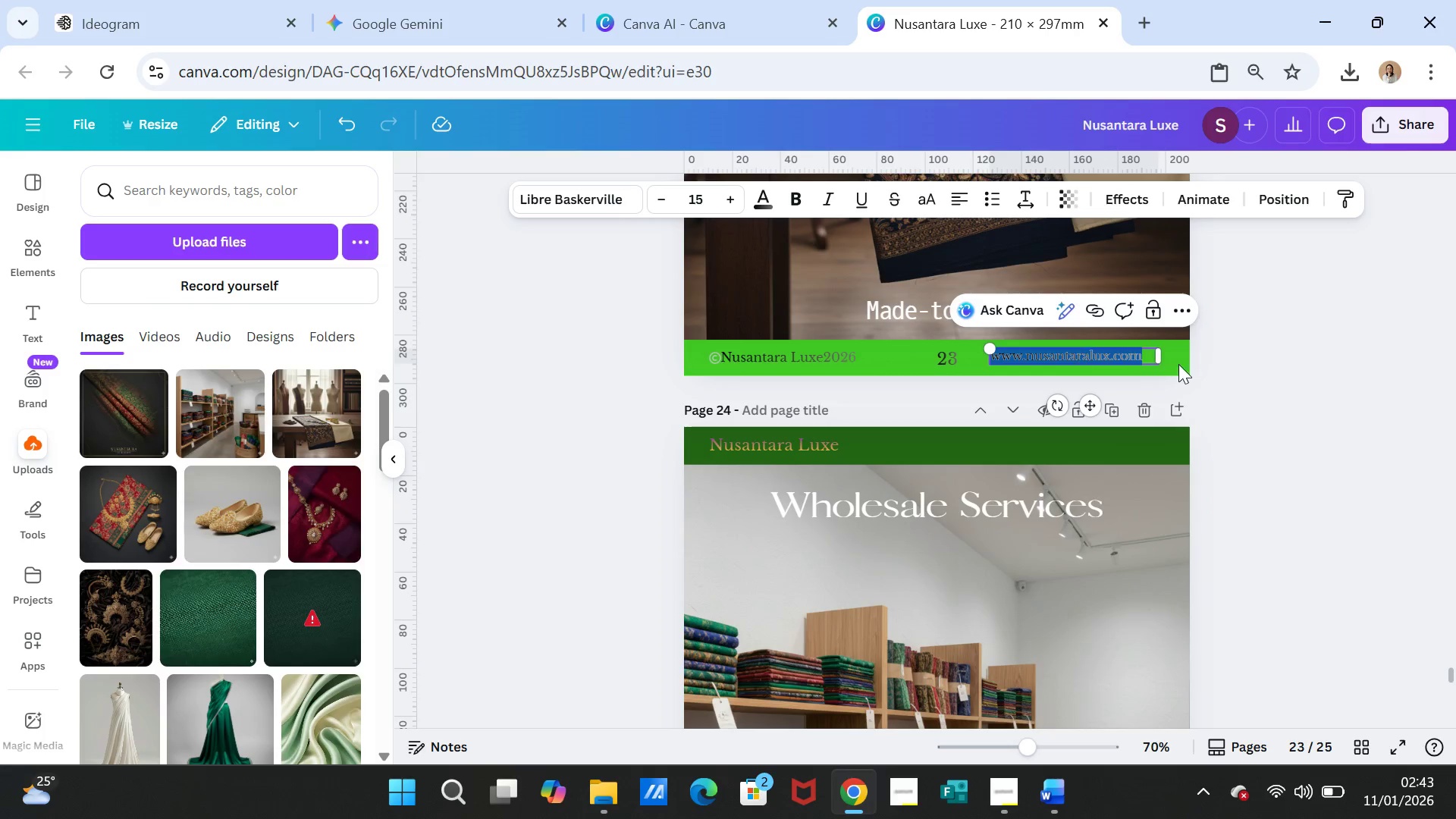 
key(Control+V)
 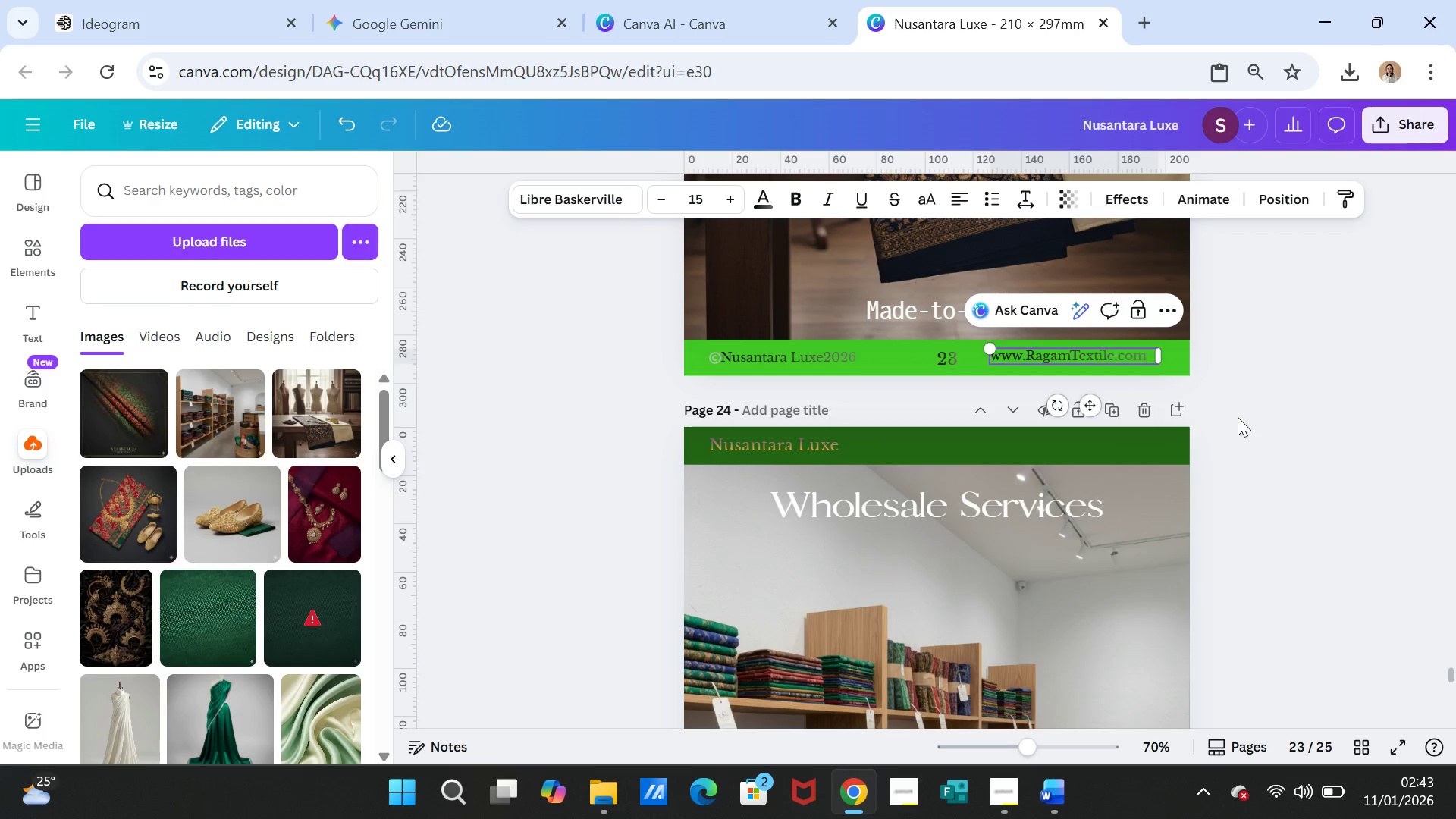 
scroll: coordinate [1238, 417], scroll_direction: up, amount: 7.0
 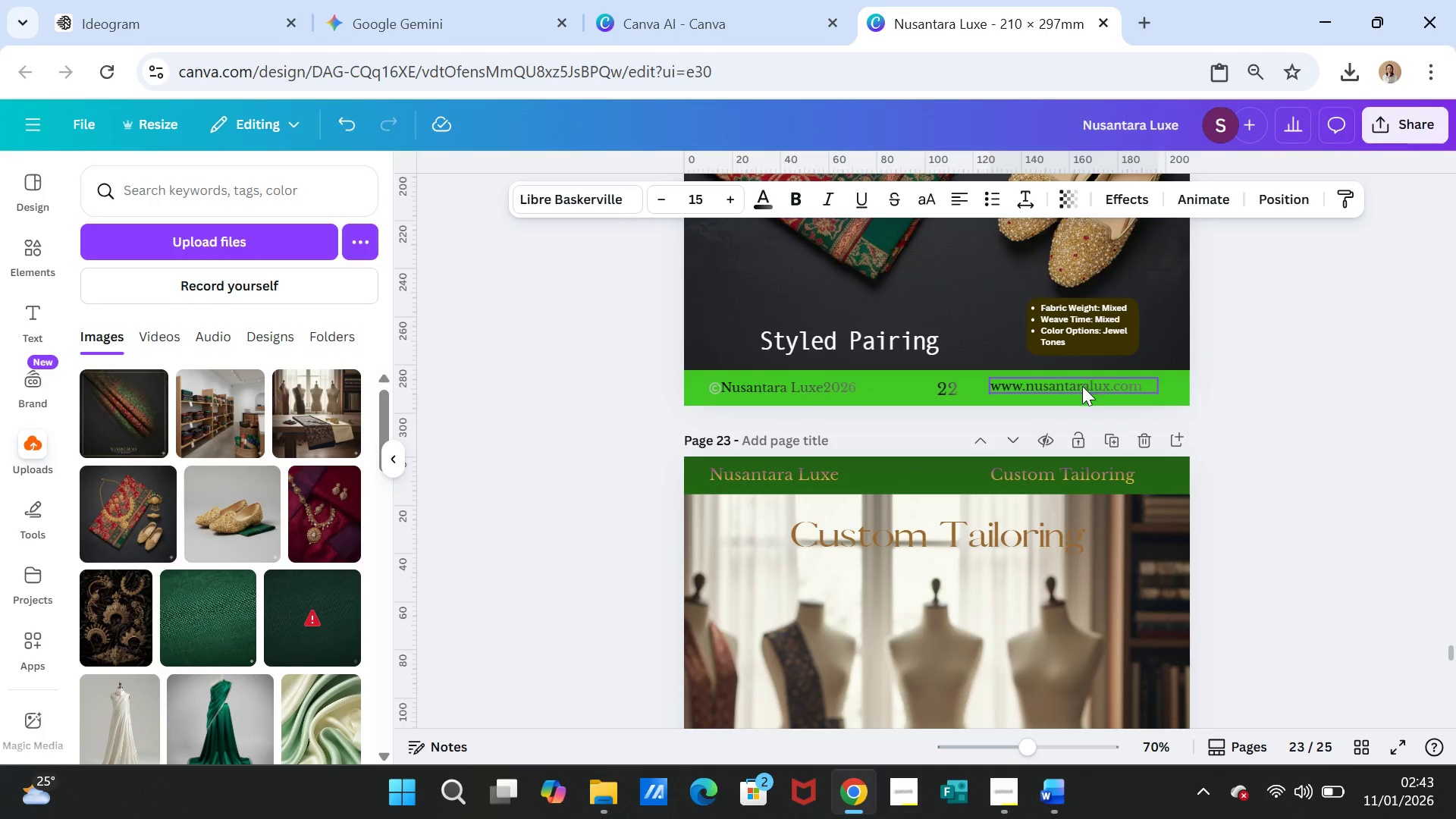 
double_click([1082, 386])
 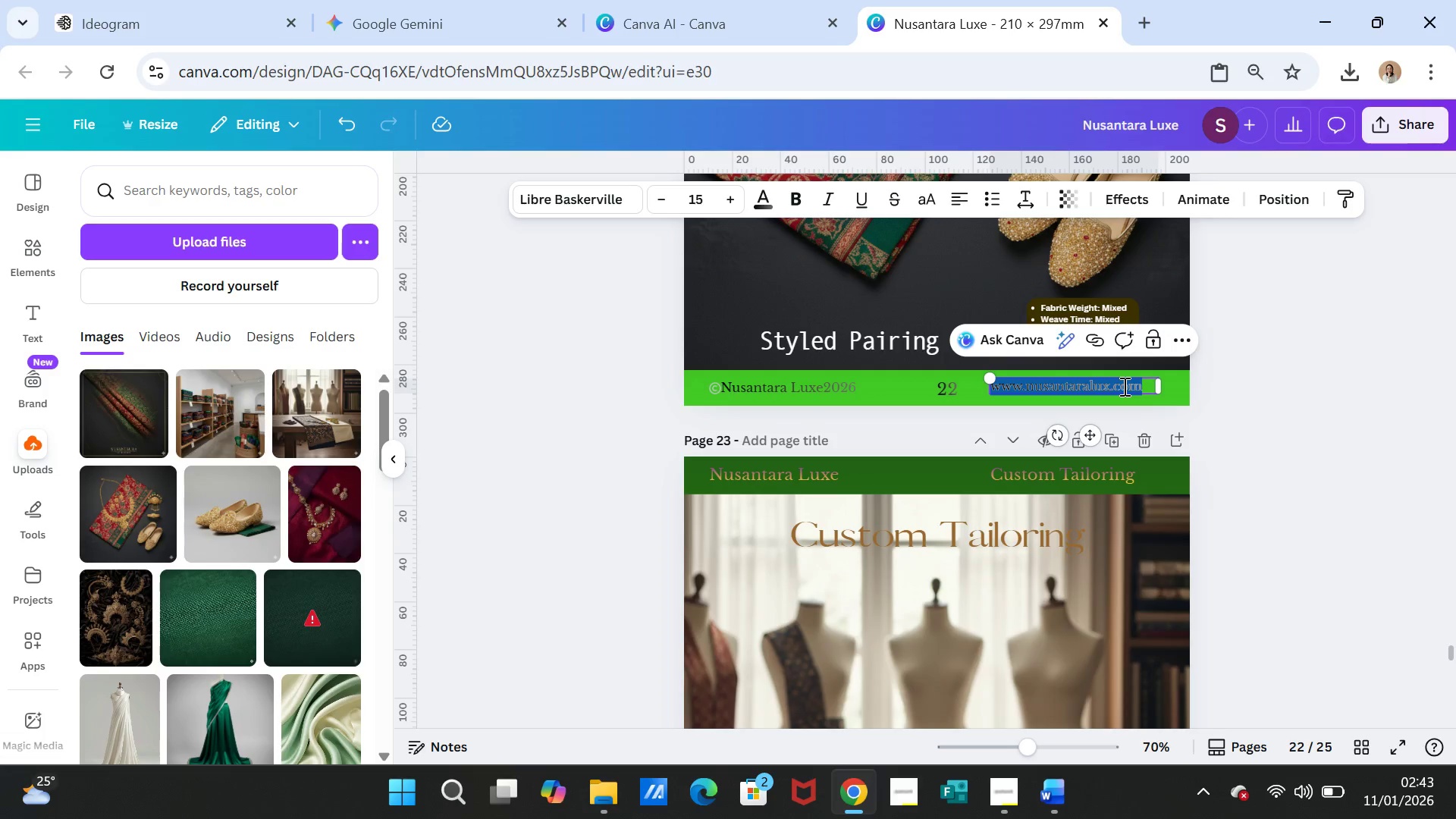 
key(Control+ControlLeft)
 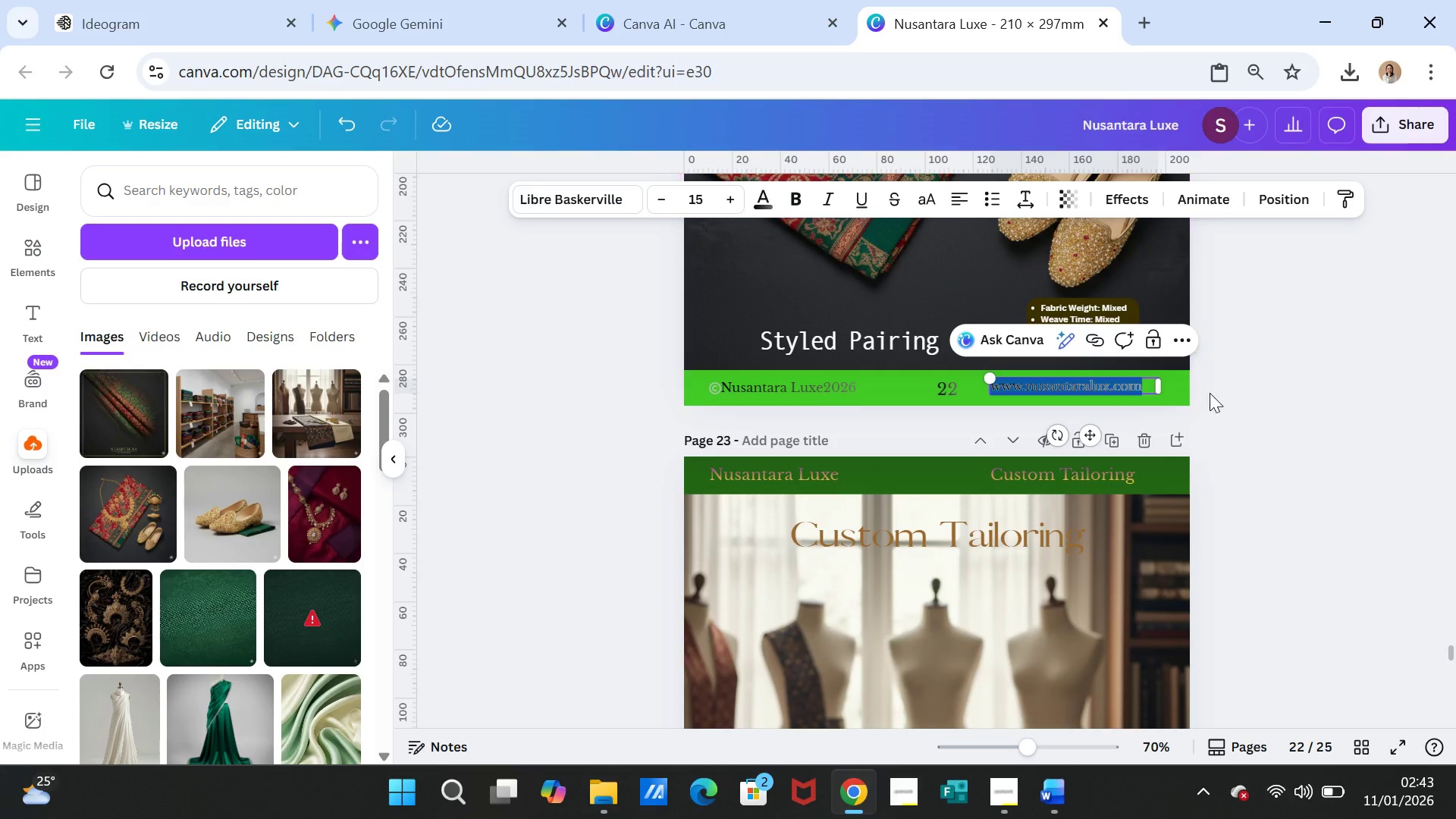 
key(Control+V)
 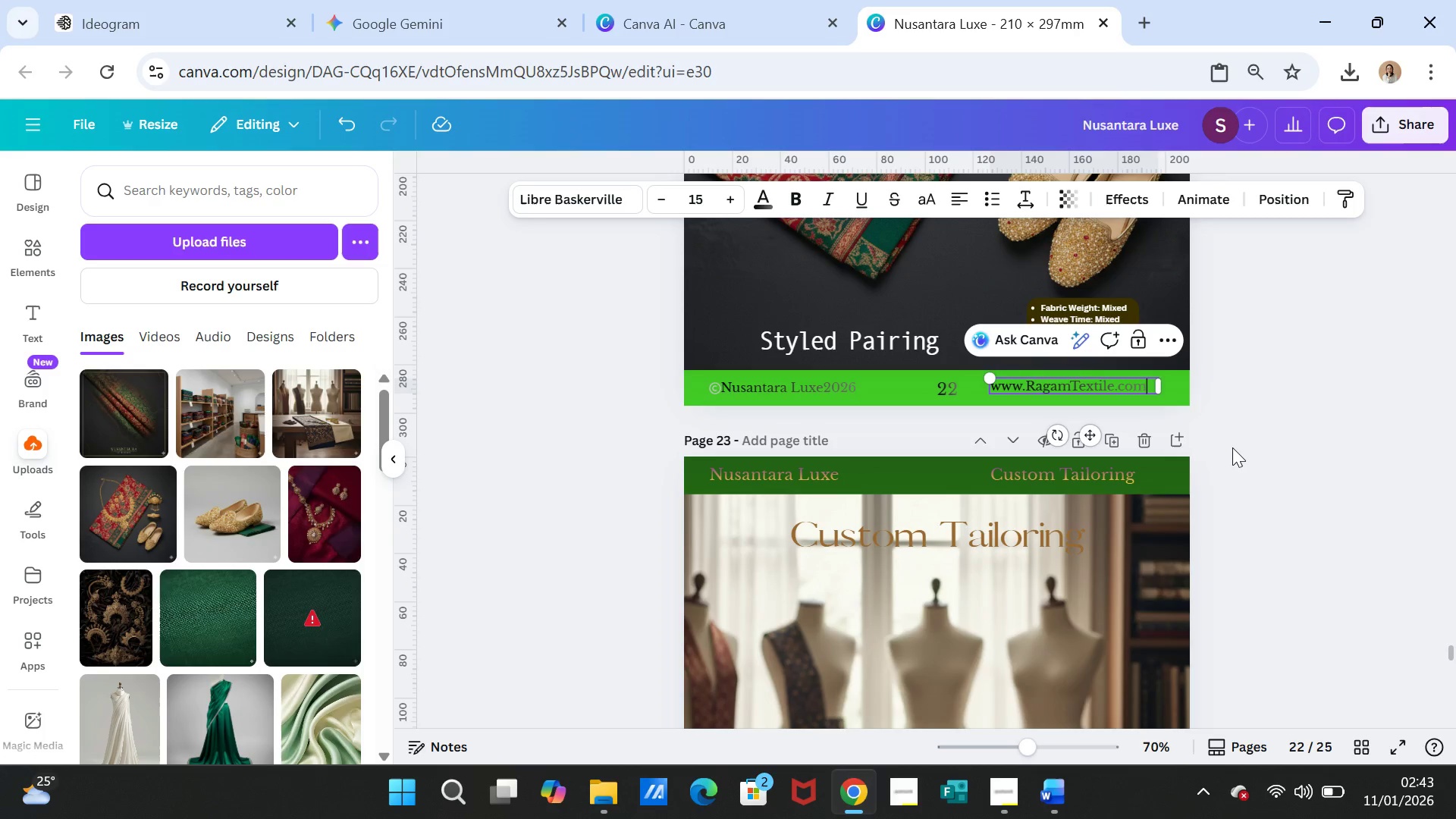 
scroll: coordinate [1232, 447], scroll_direction: up, amount: 7.0
 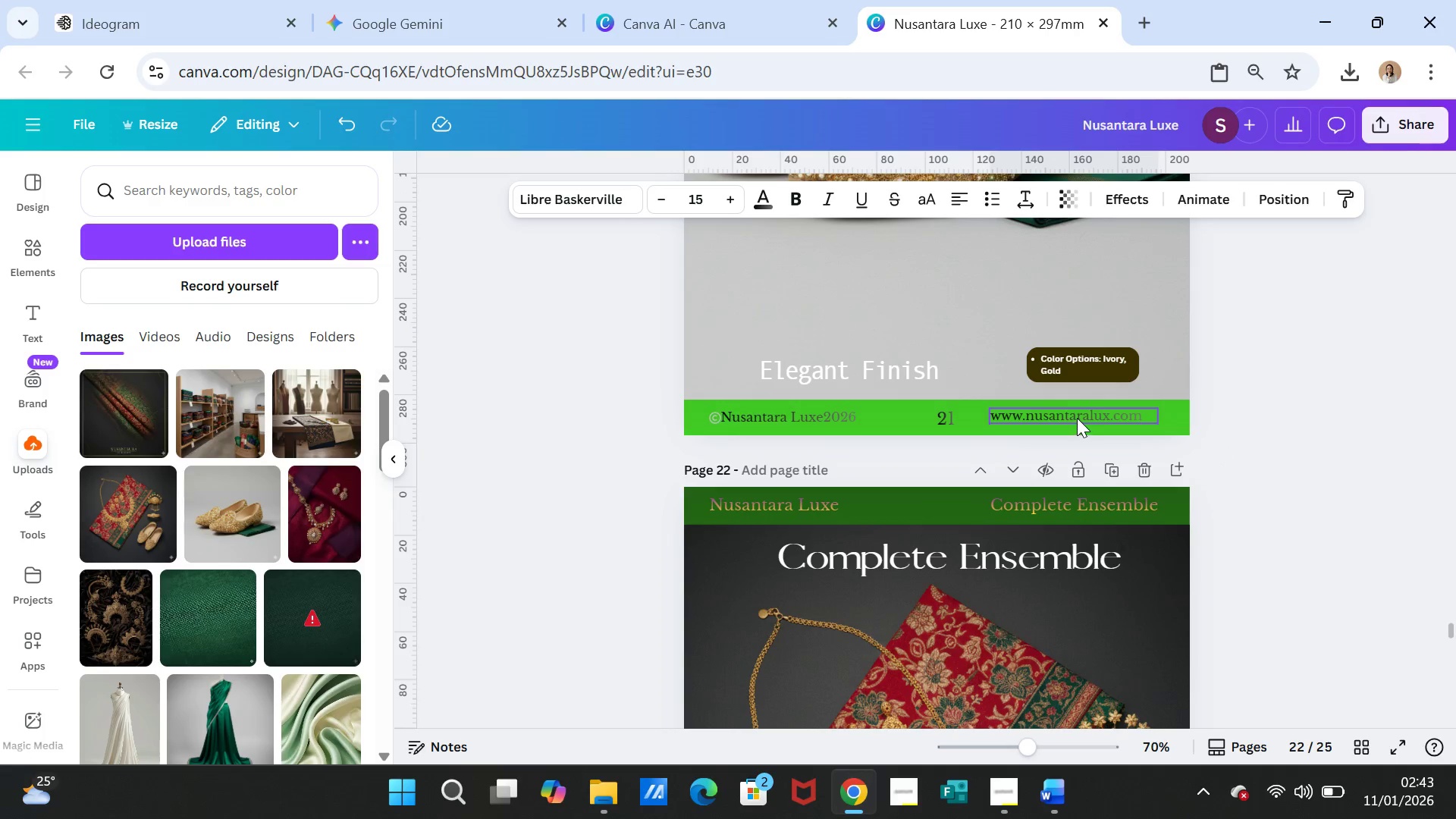 
double_click([1077, 418])
 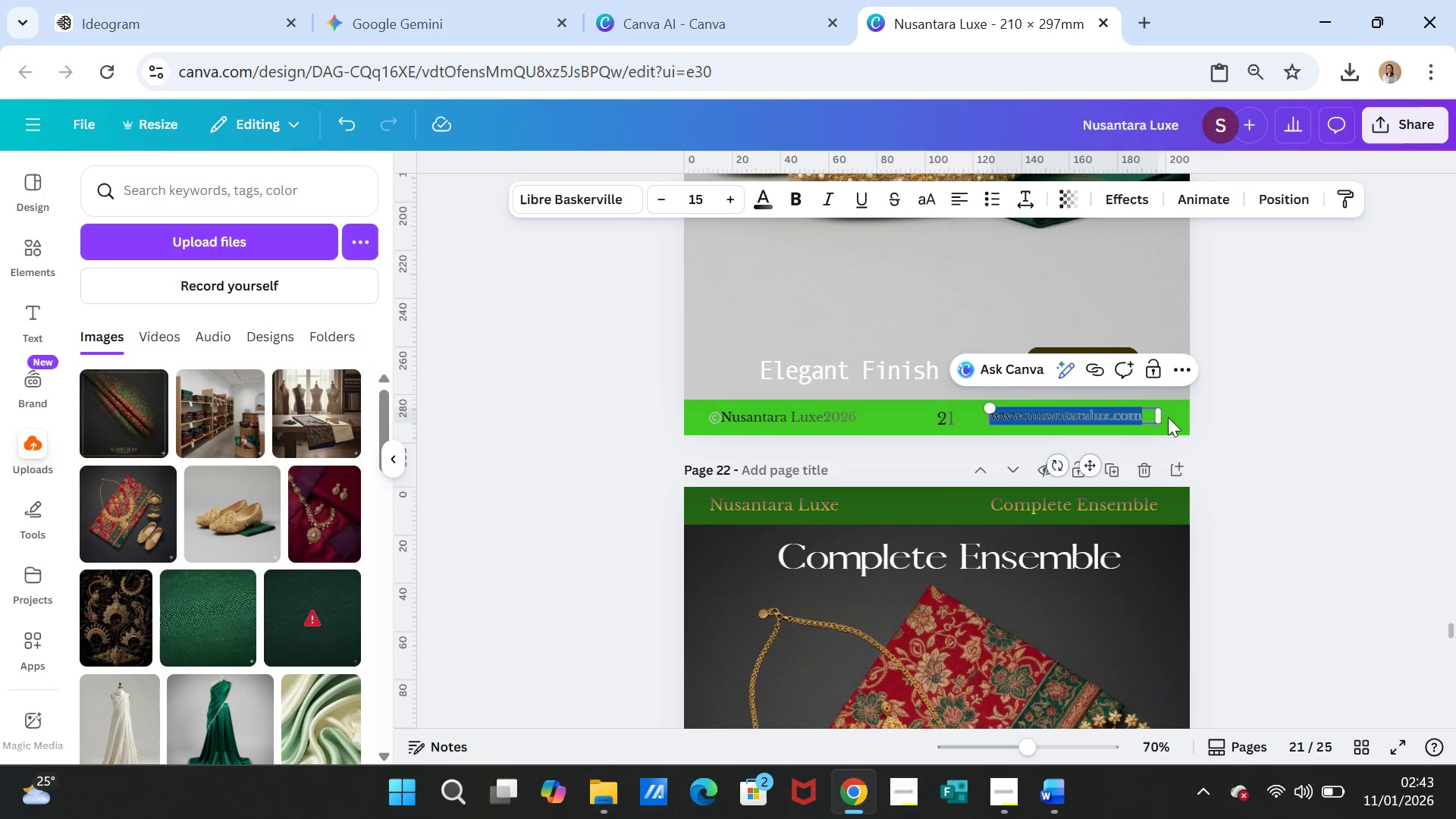 
key(Control+V)
 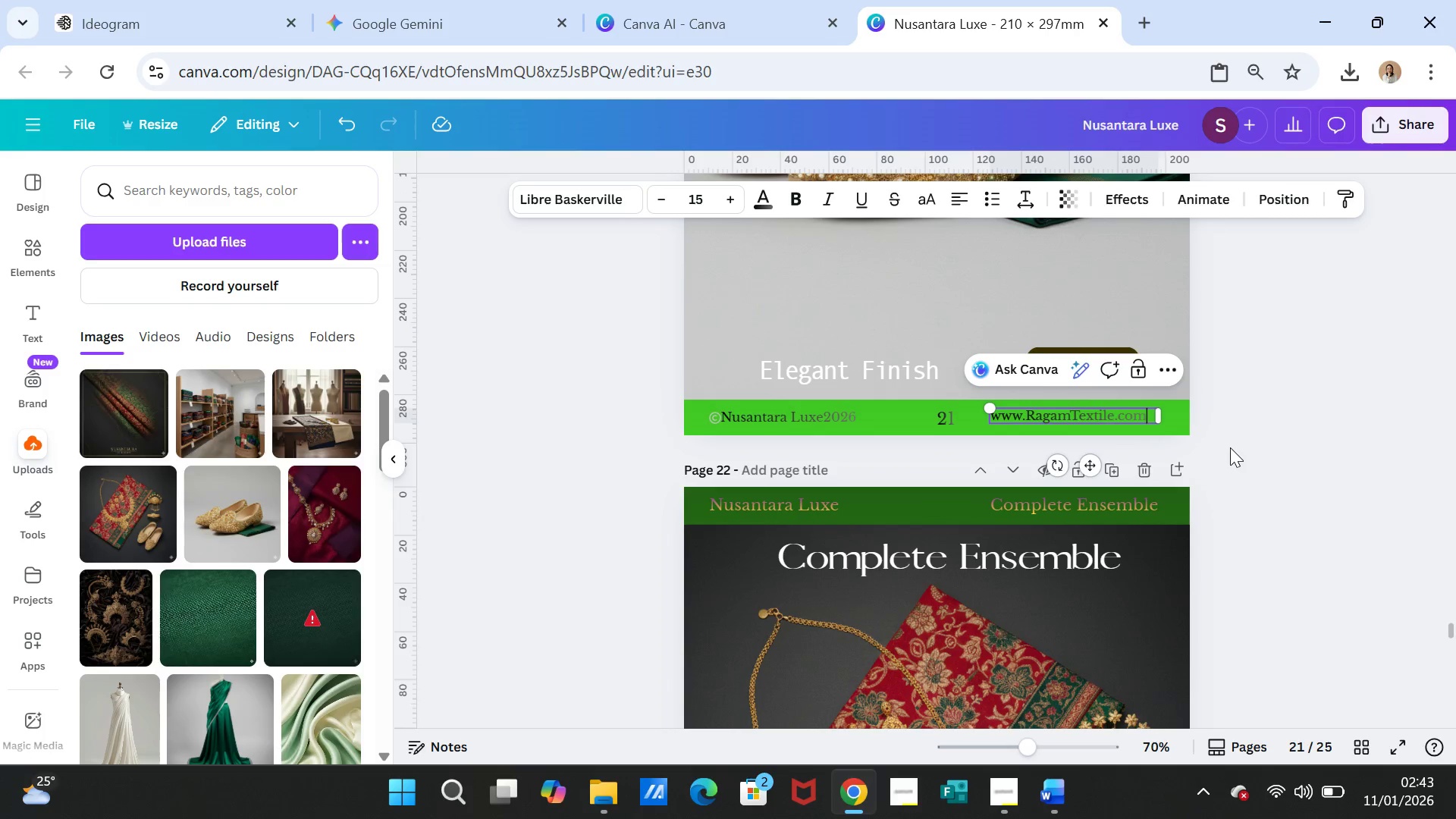 
scroll: coordinate [1230, 447], scroll_direction: up, amount: 8.0
 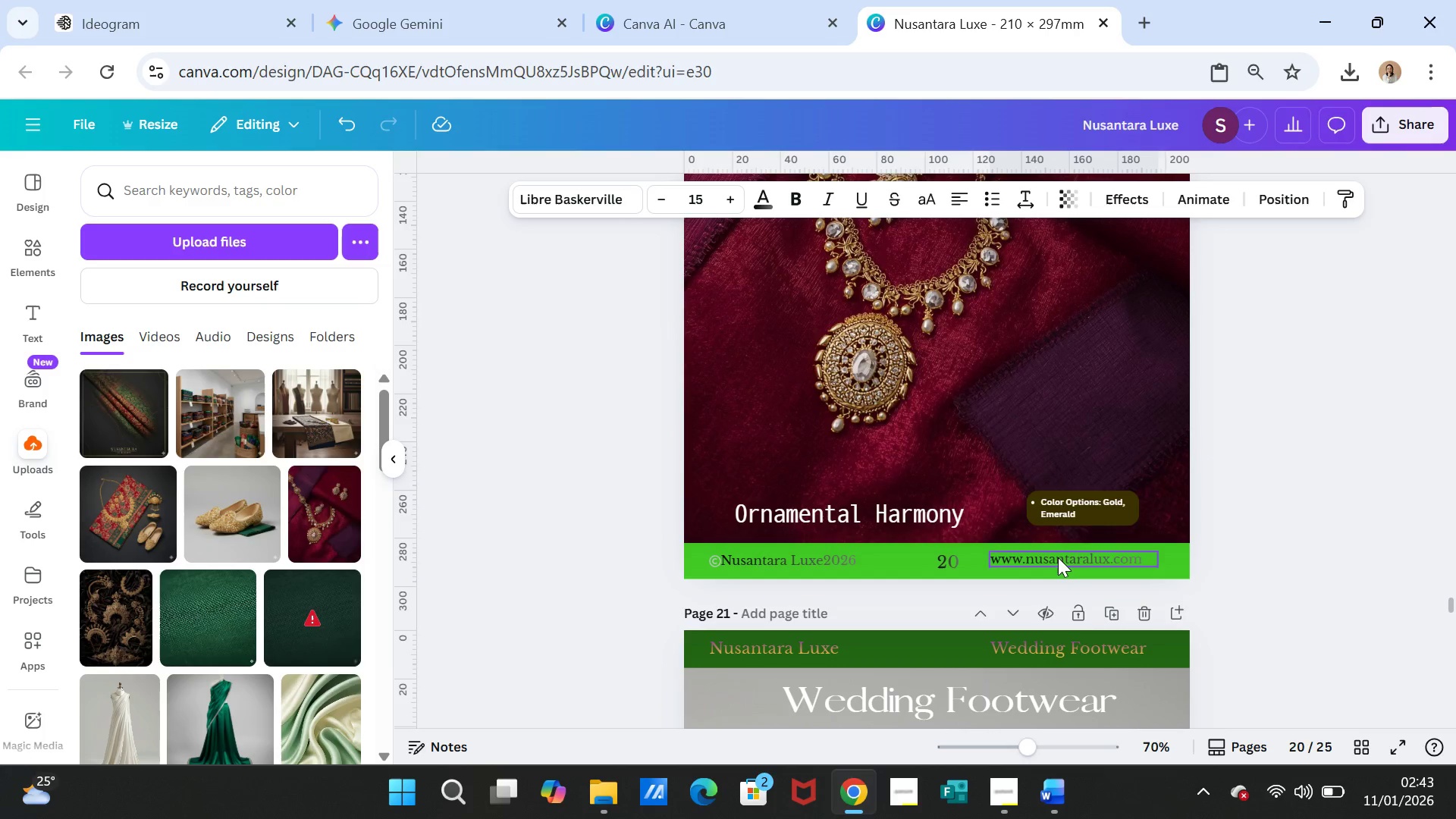 
double_click([1058, 557])
 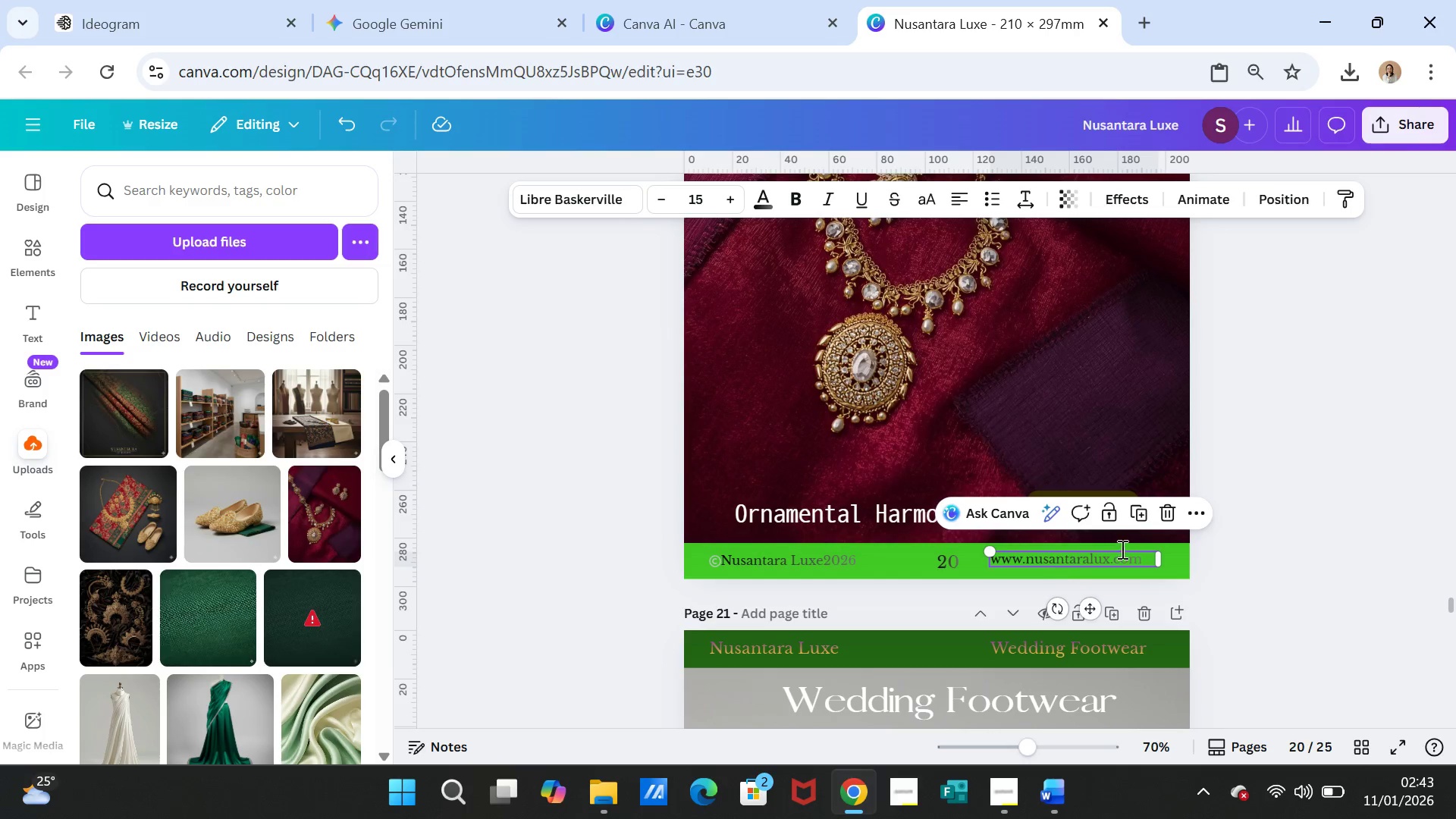 
key(Control+V)
 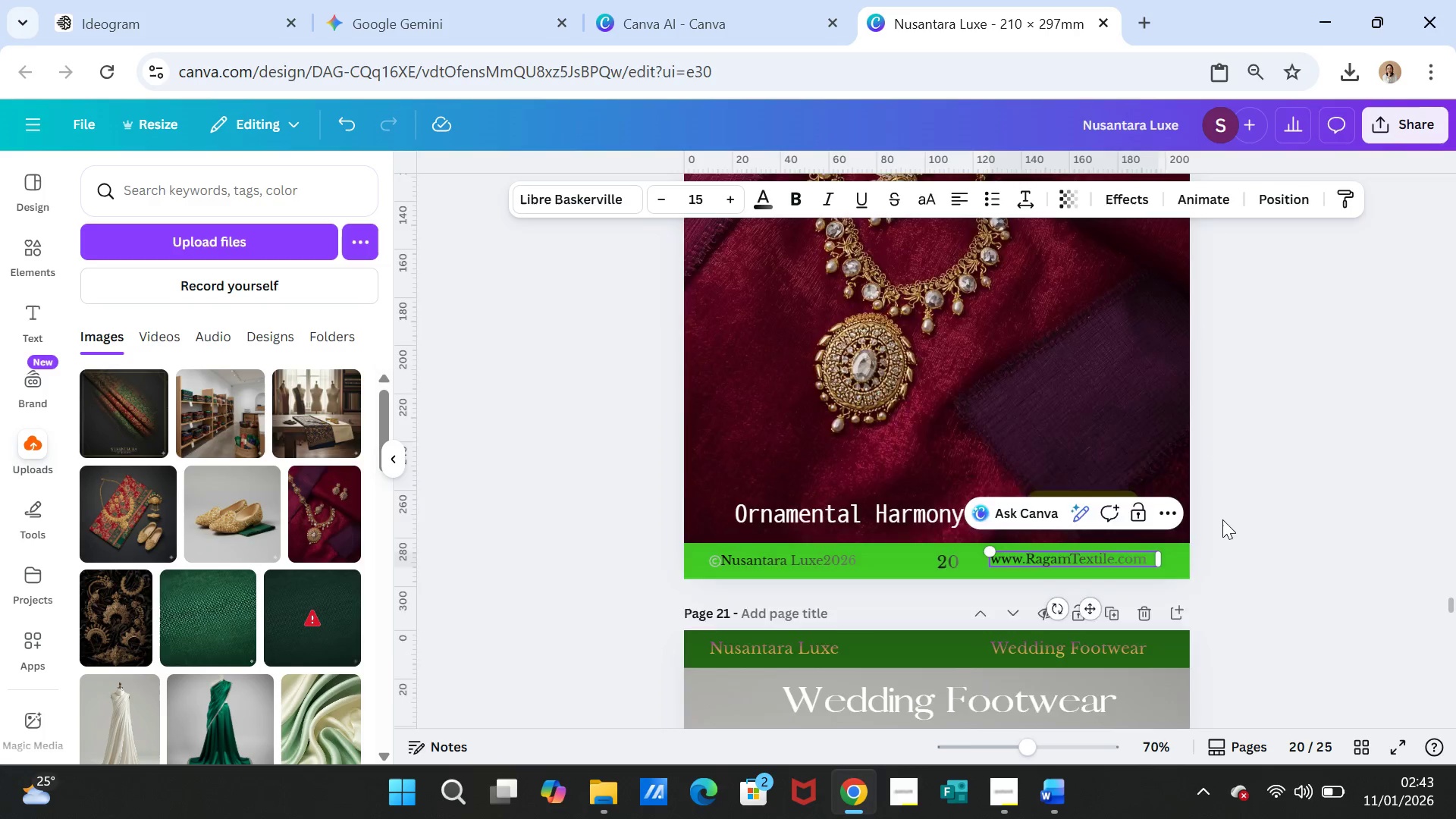 
scroll: coordinate [1222, 519], scroll_direction: up, amount: 7.0
 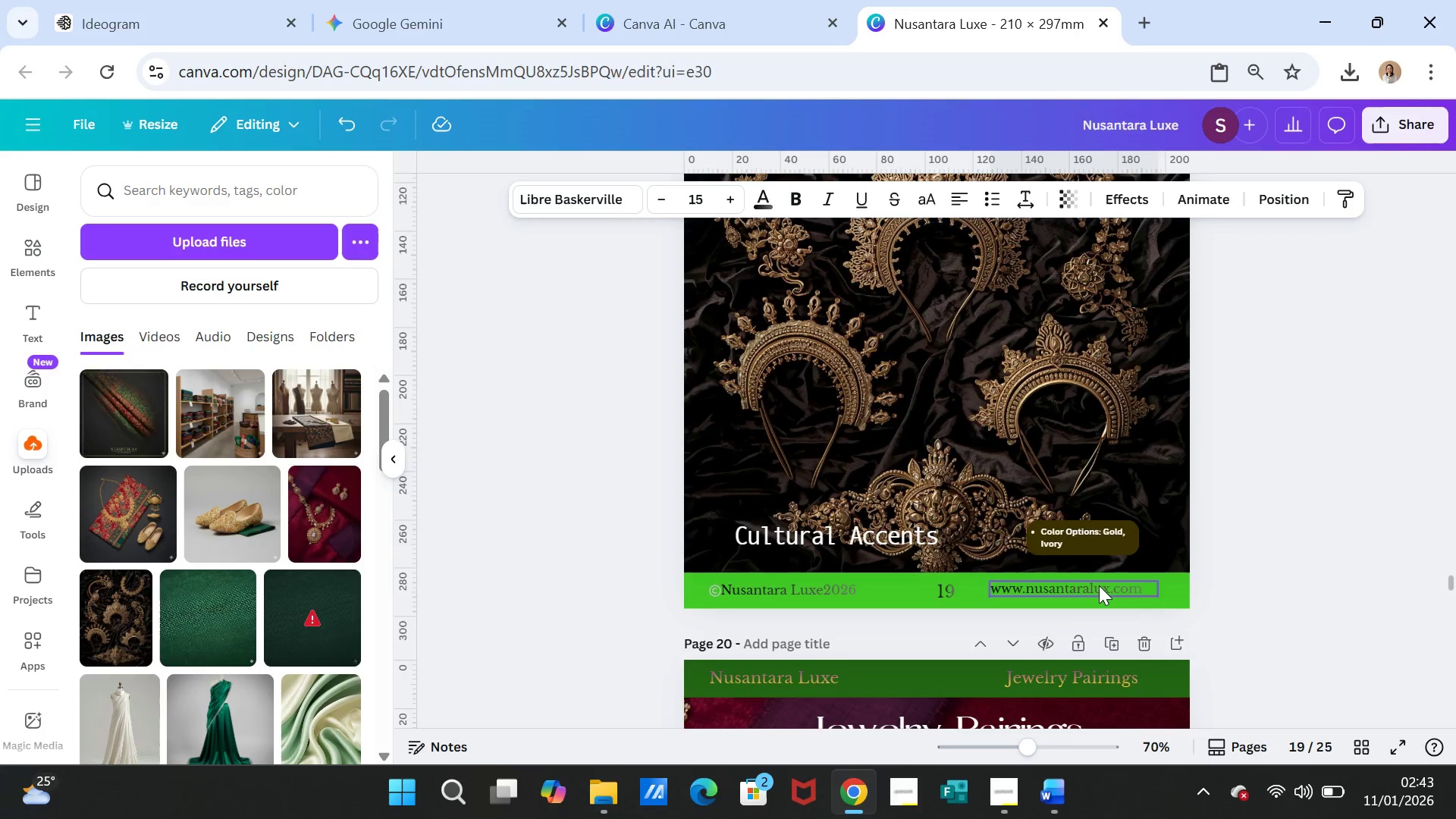 
double_click([1099, 585])
 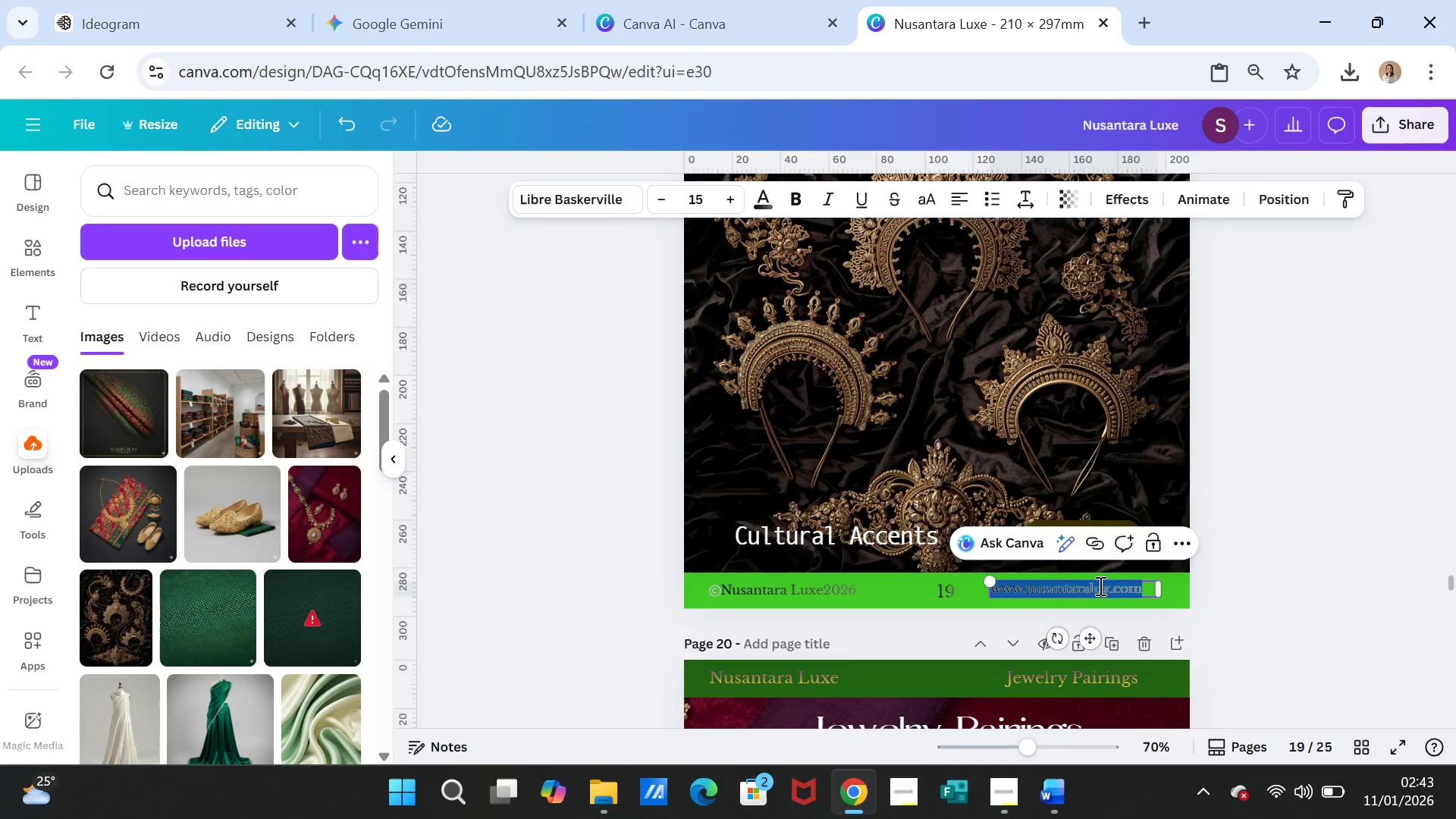 
triple_click([1099, 585])
 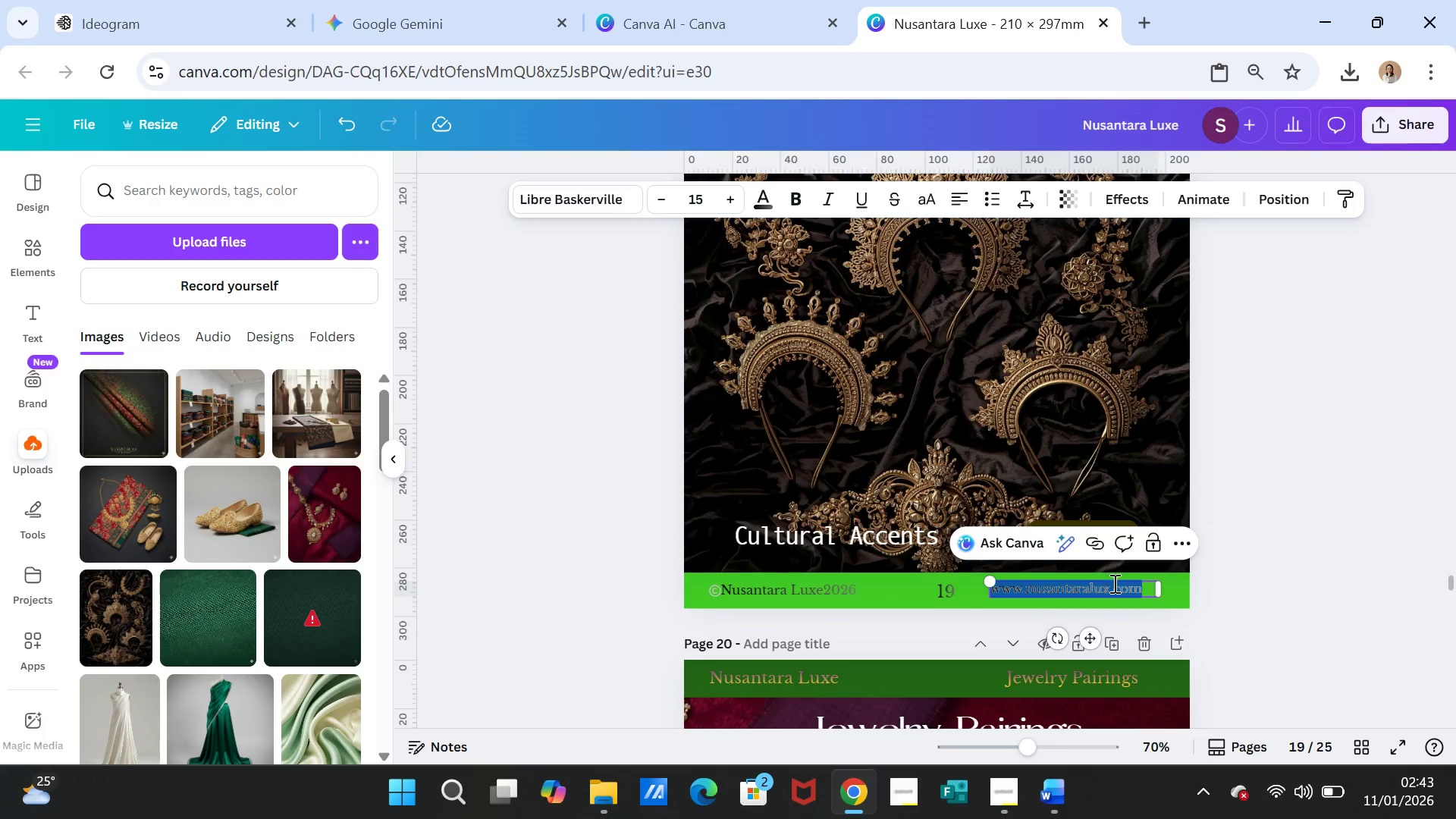 
key(Control+V)
 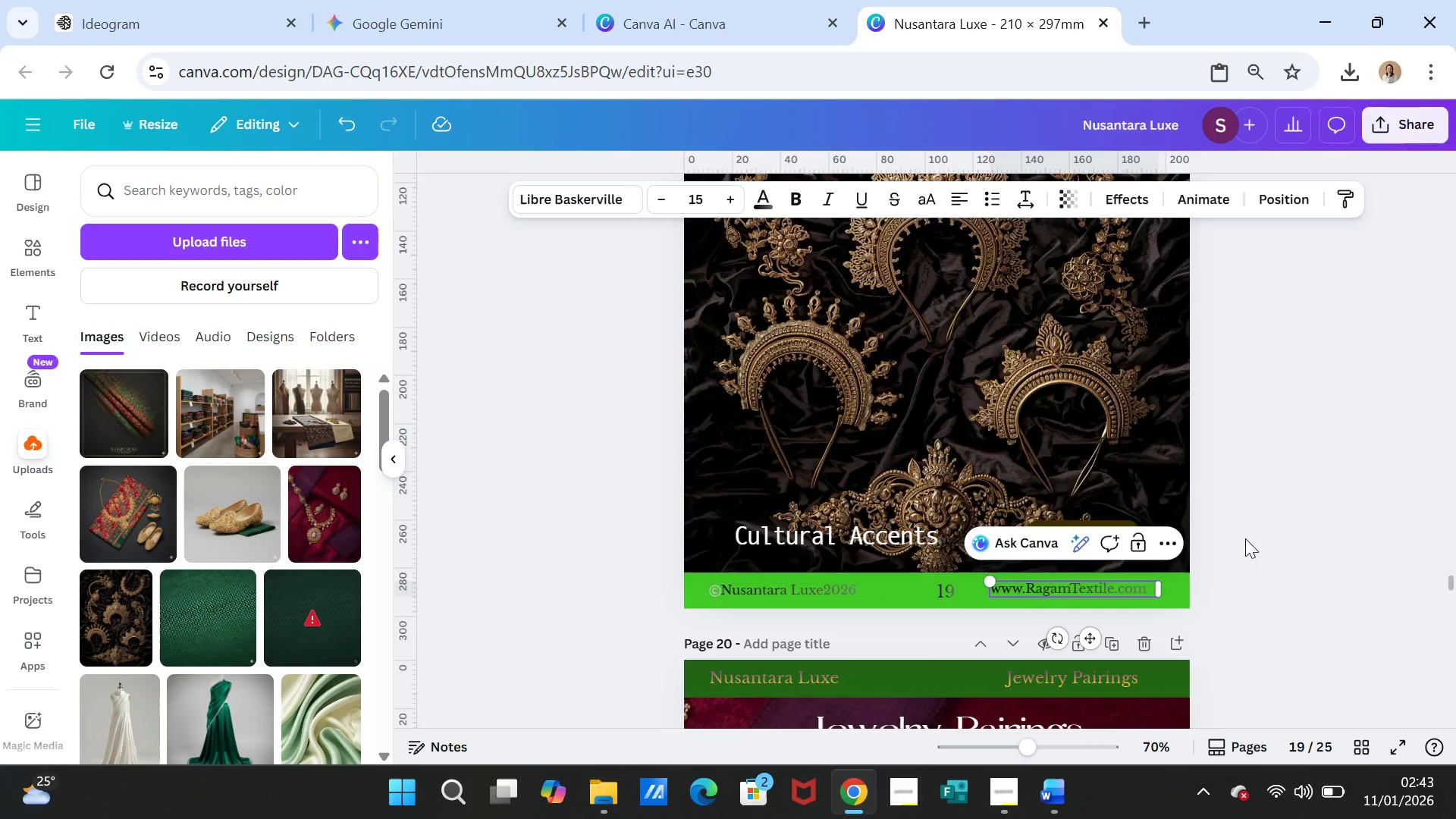 
scroll: coordinate [1245, 538], scroll_direction: up, amount: 6.0
 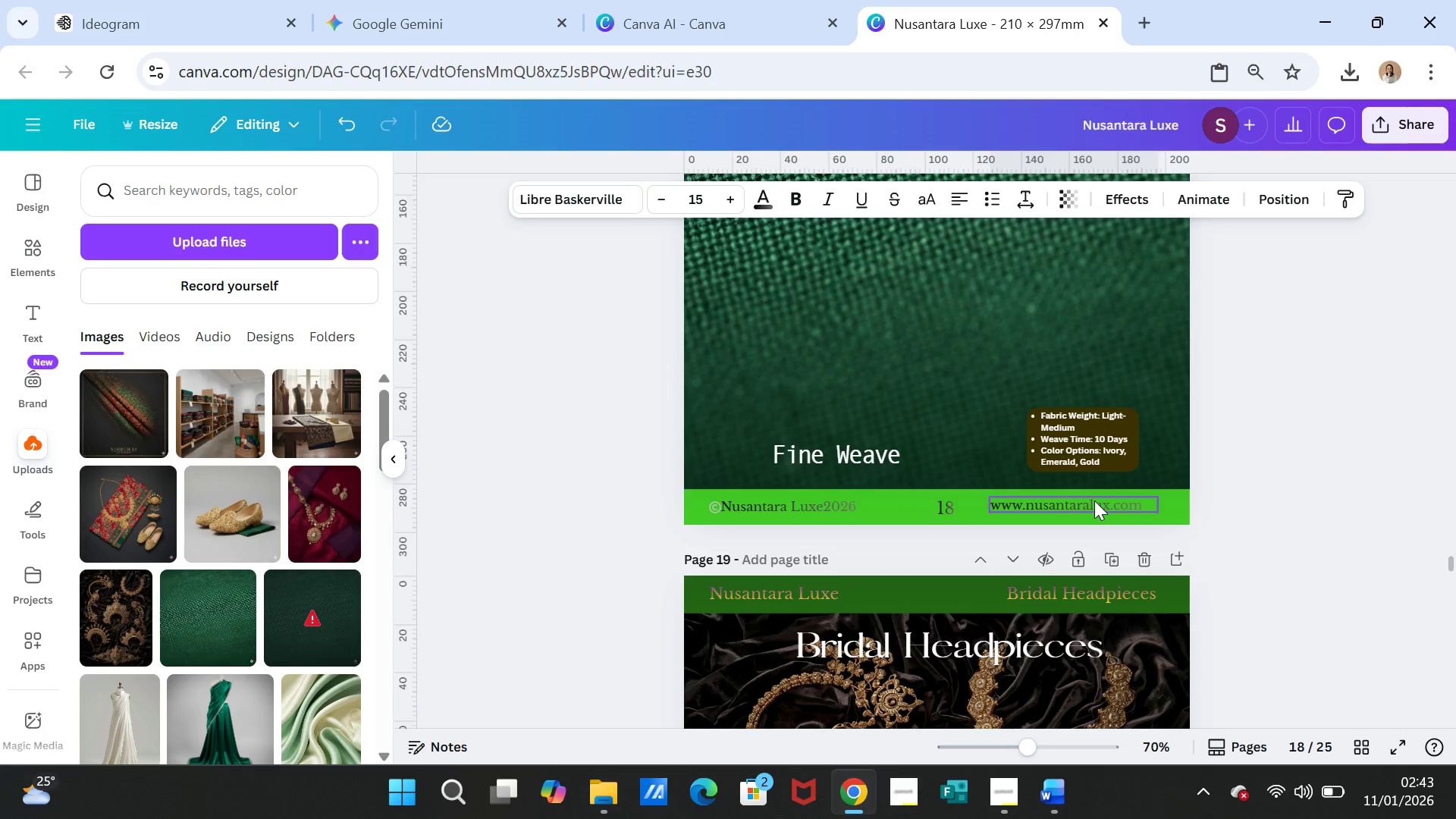 
double_click([1093, 501])
 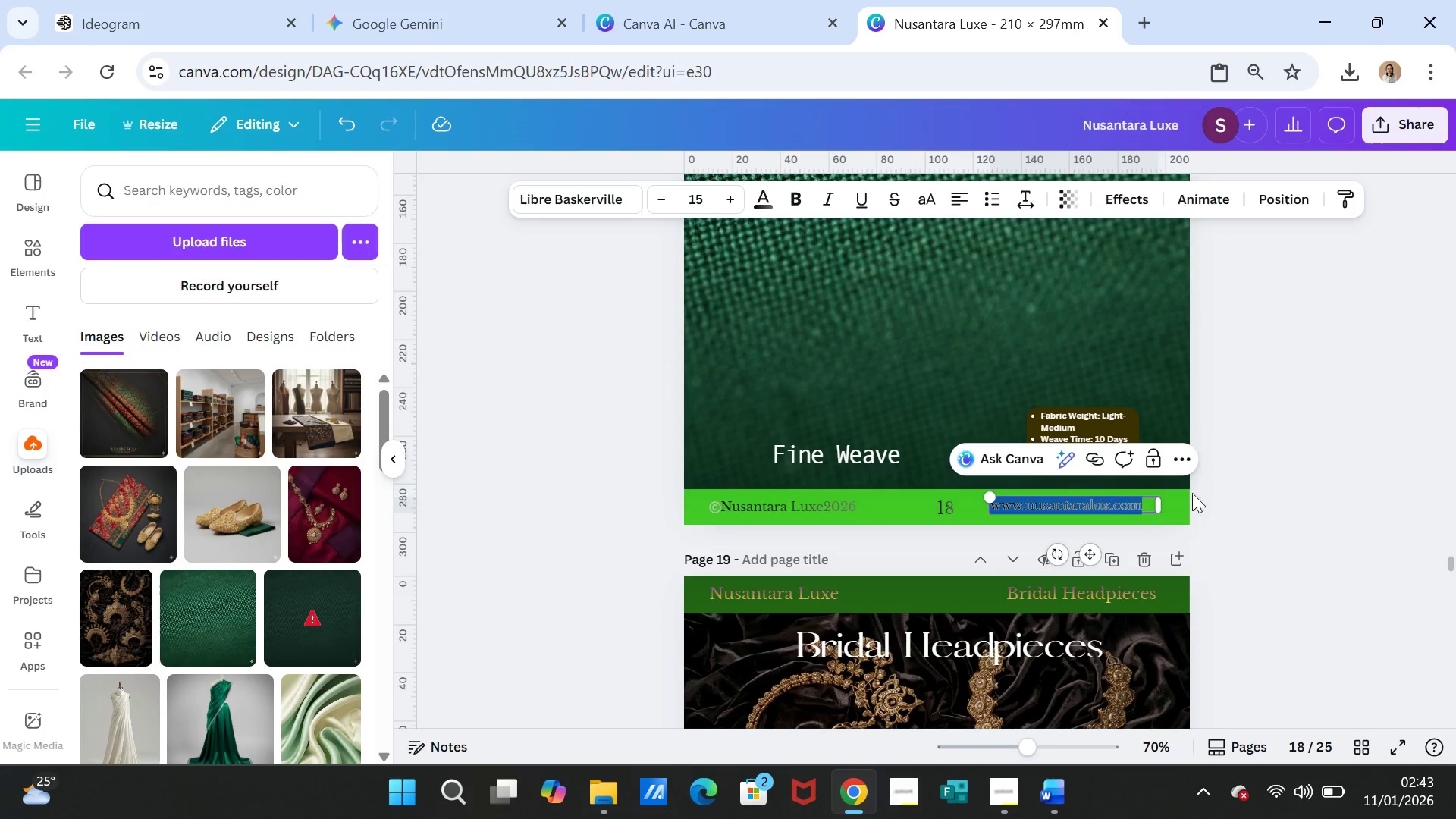 
key(Control+ControlLeft)
 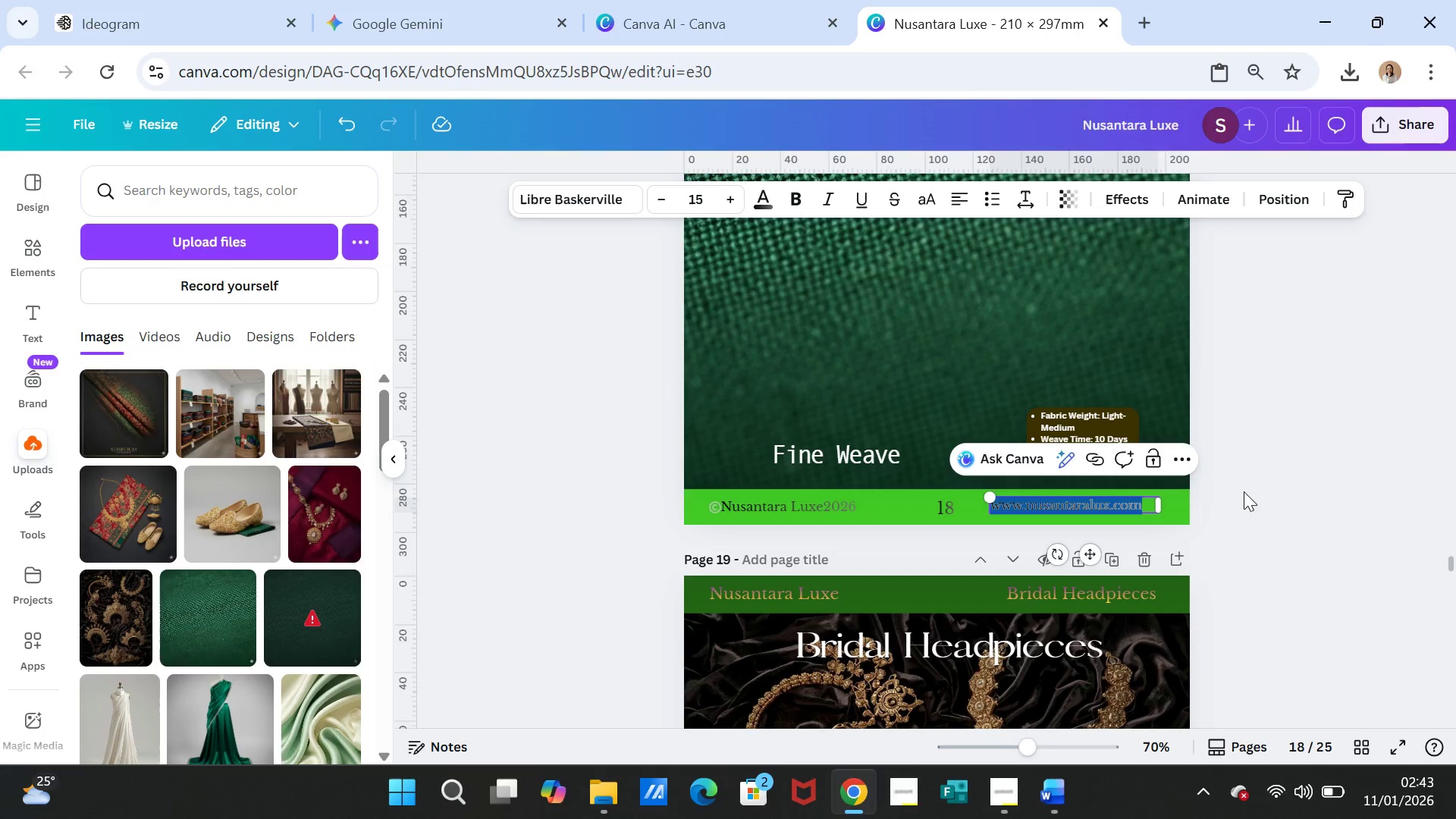 
key(Control+V)
 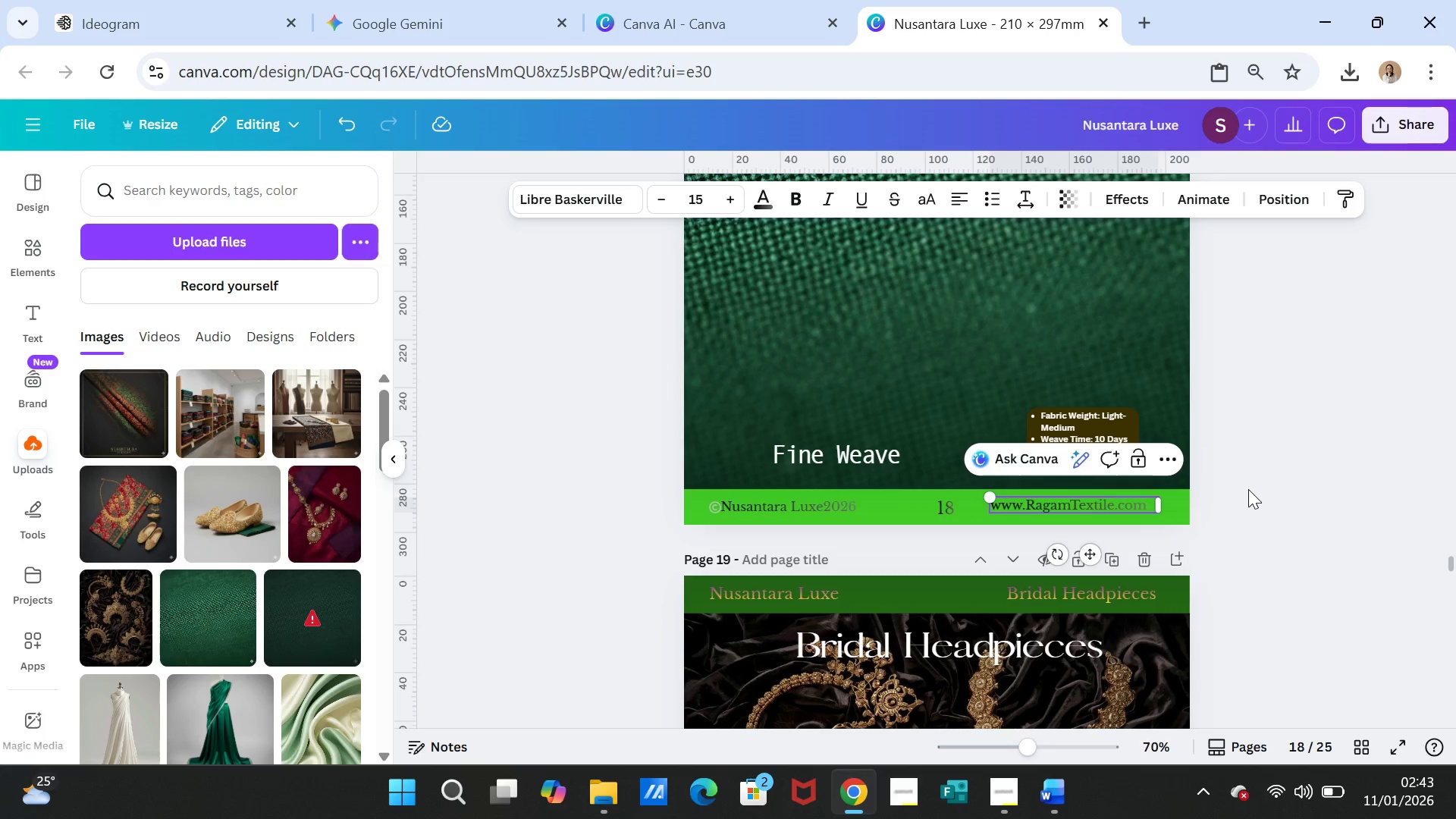 
scroll: coordinate [1248, 489], scroll_direction: up, amount: 8.0
 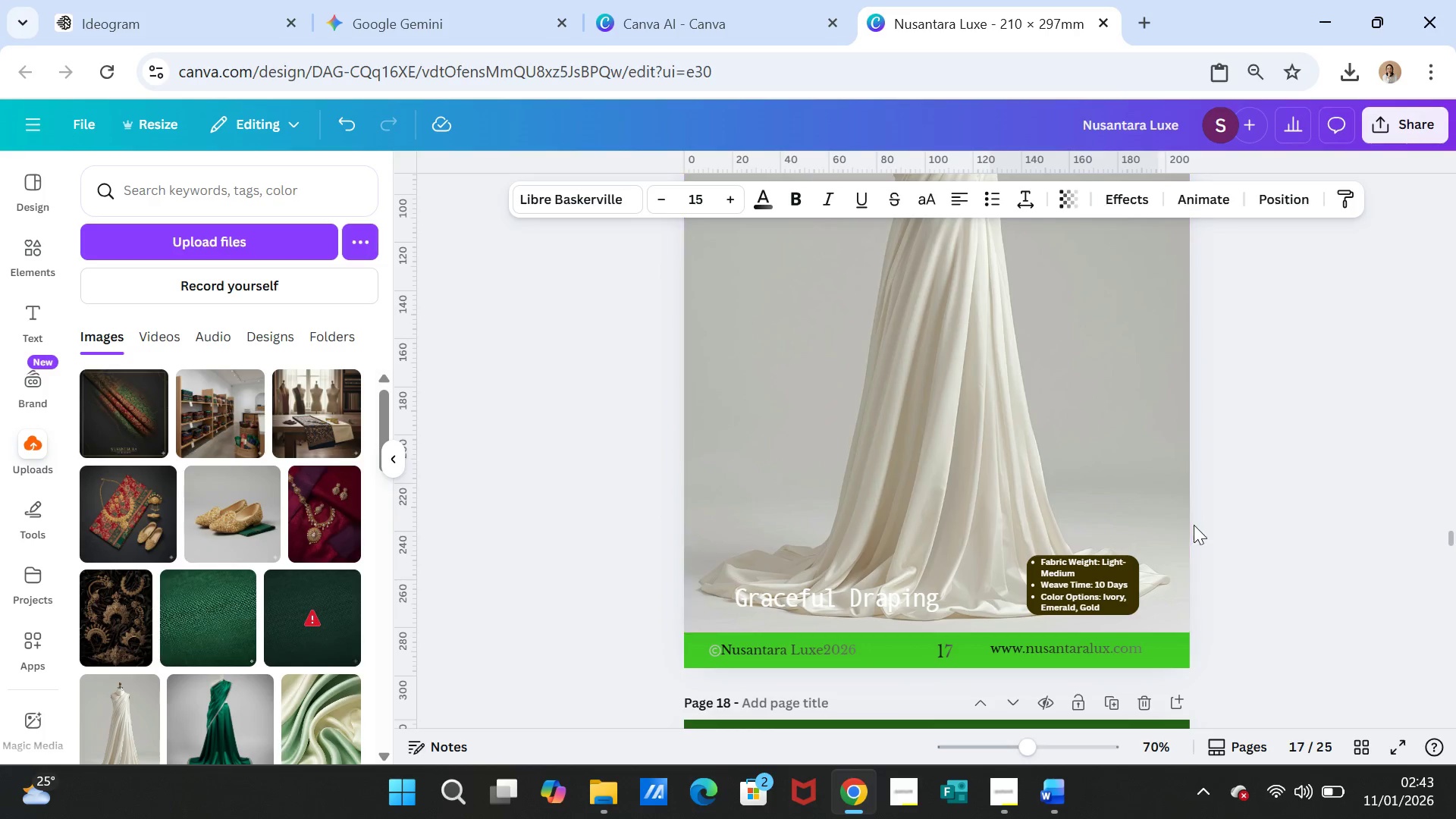 
scroll: coordinate [1199, 532], scroll_direction: down, amount: 2.0
 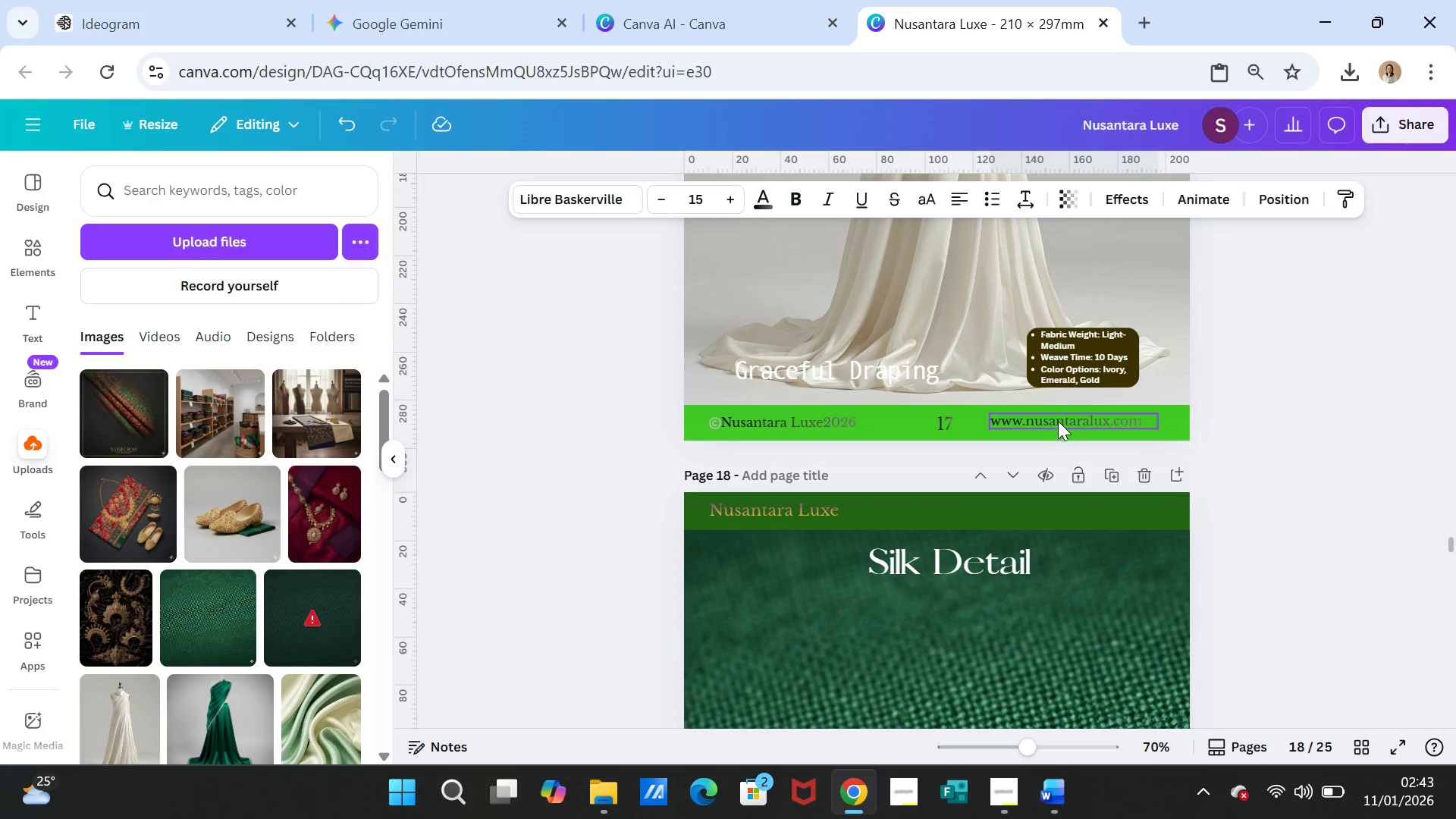 
double_click([1058, 421])
 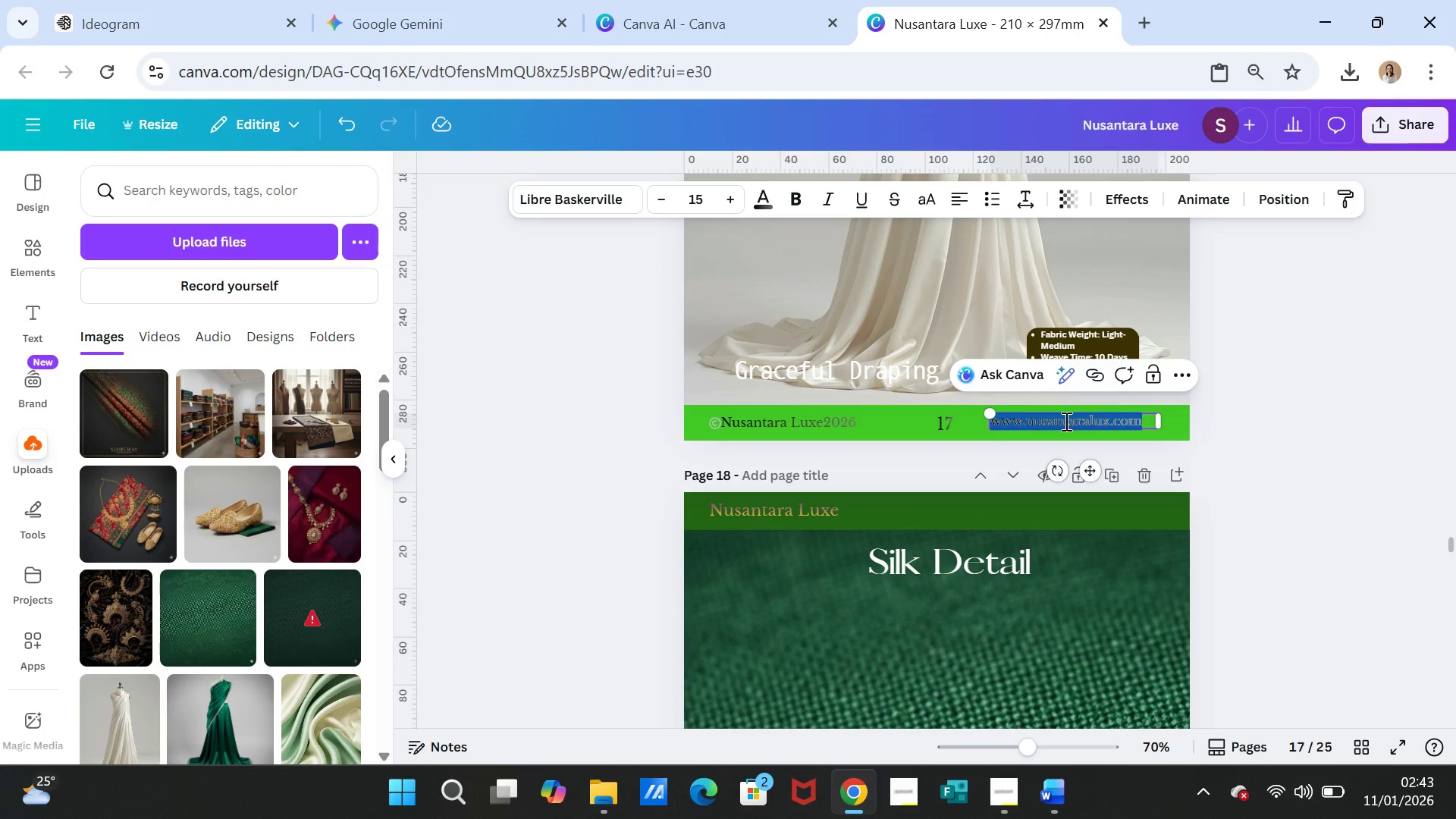 
key(Control+ControlLeft)
 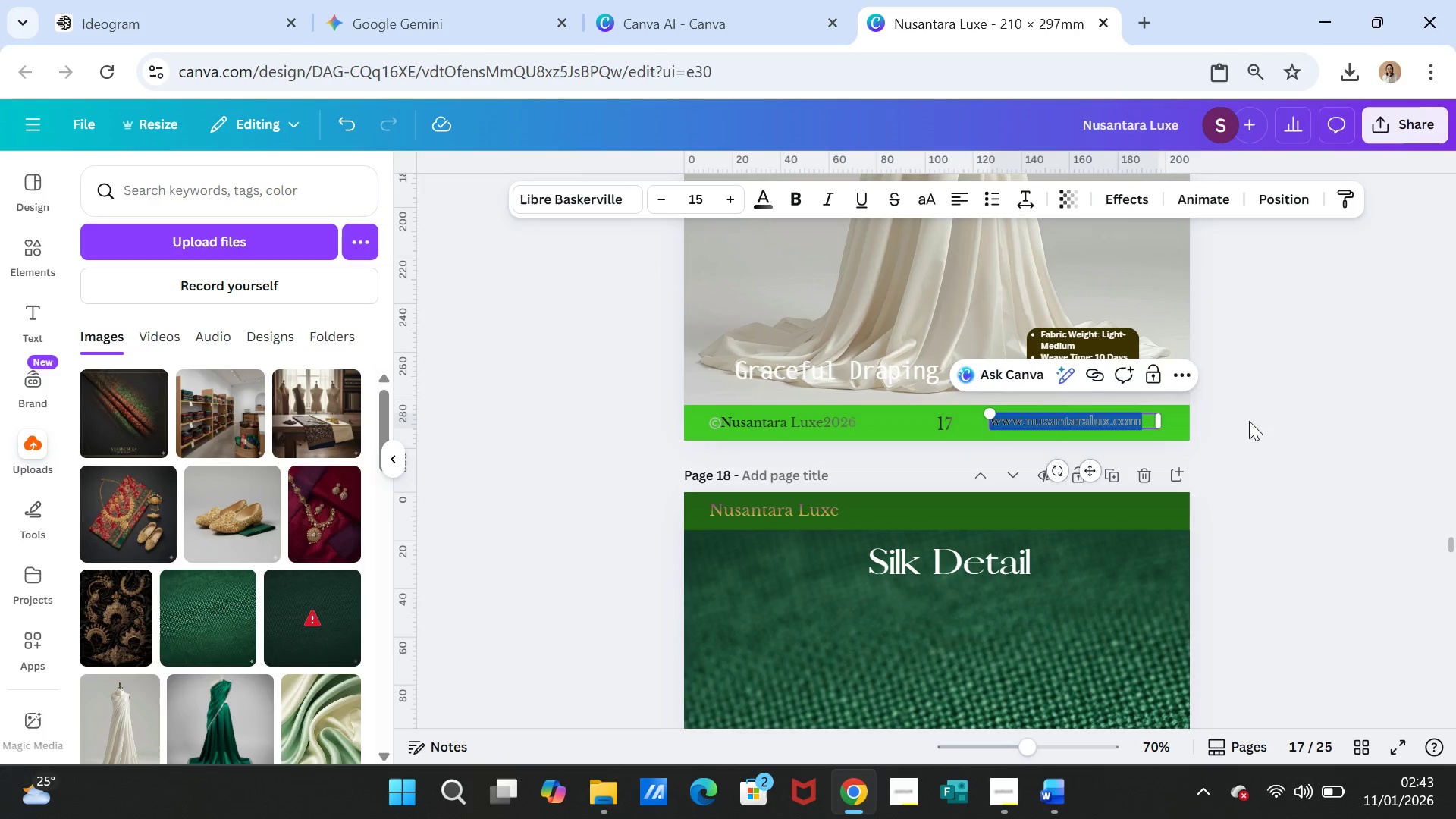 
key(Control+V)
 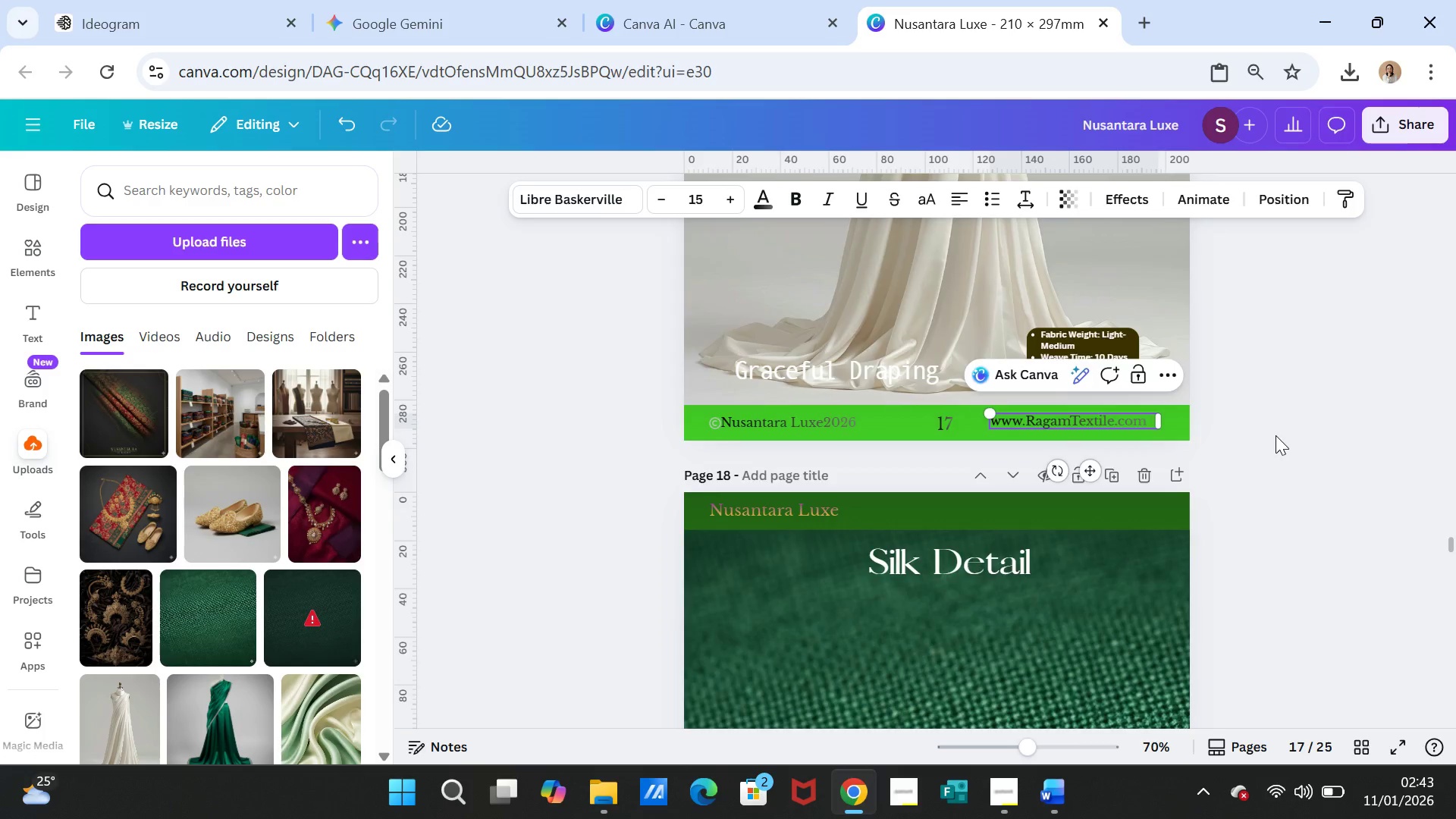 
scroll: coordinate [1276, 435], scroll_direction: up, amount: 7.0
 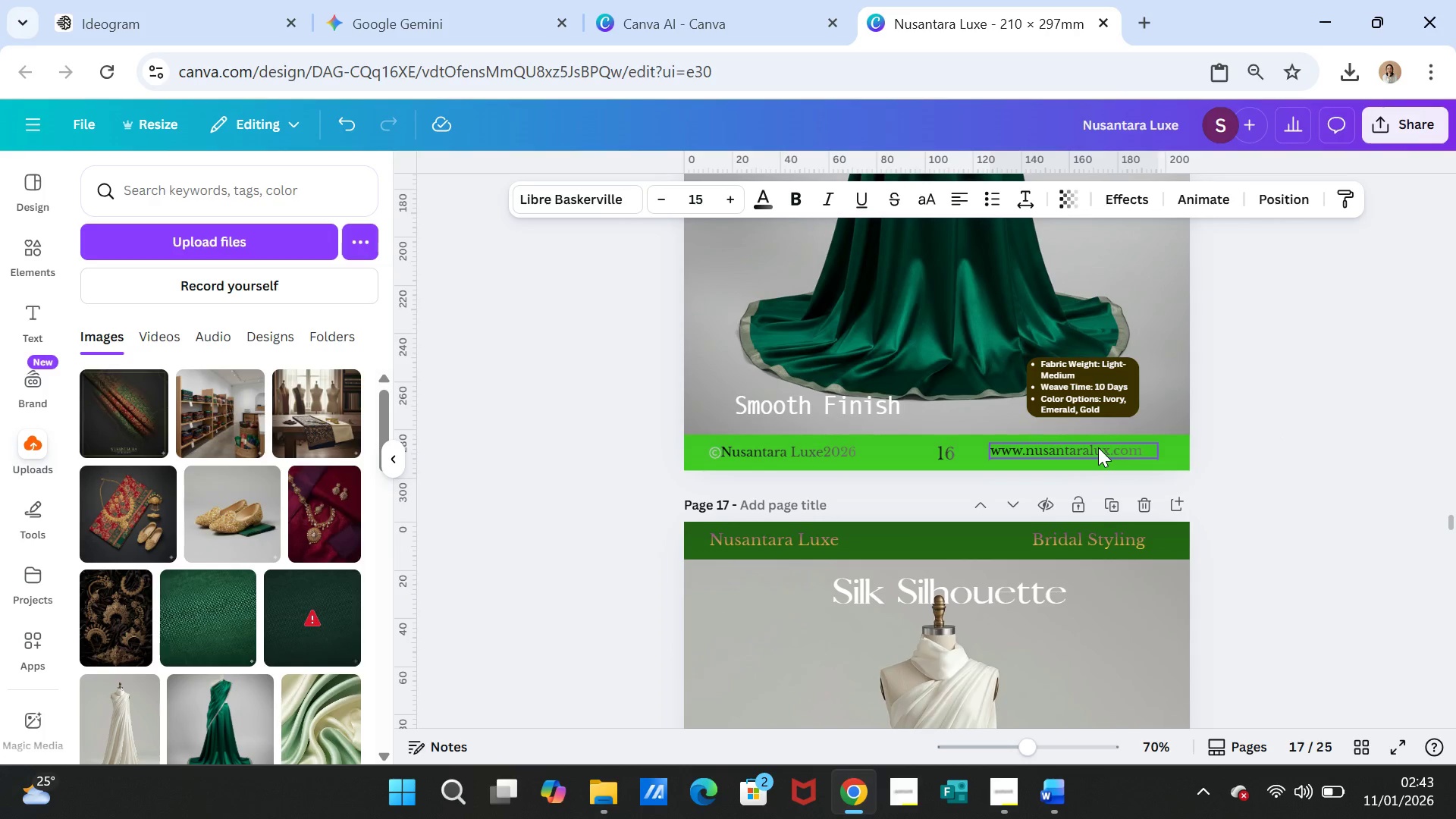 
double_click([1098, 447])
 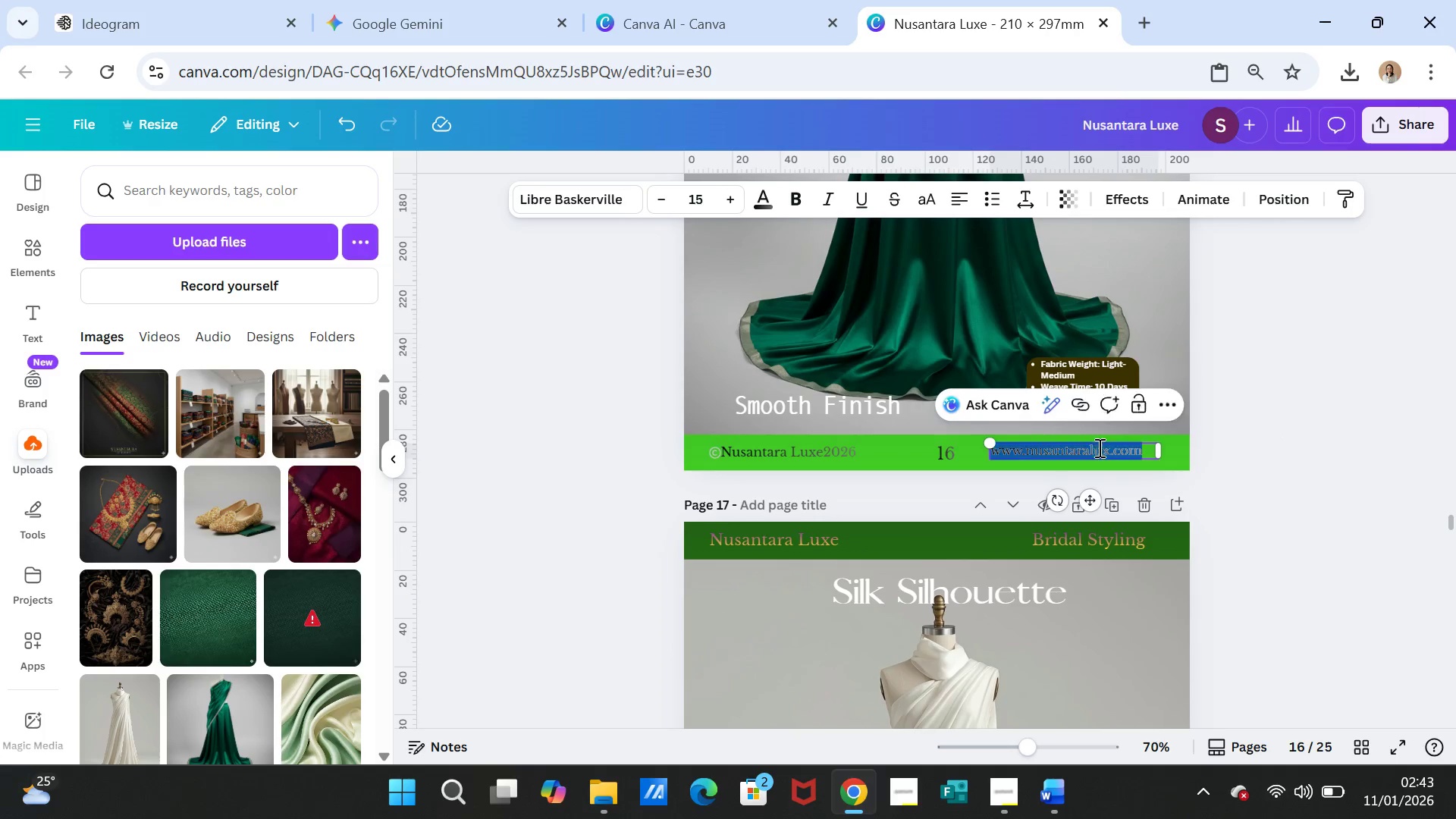 
triple_click([1098, 447])
 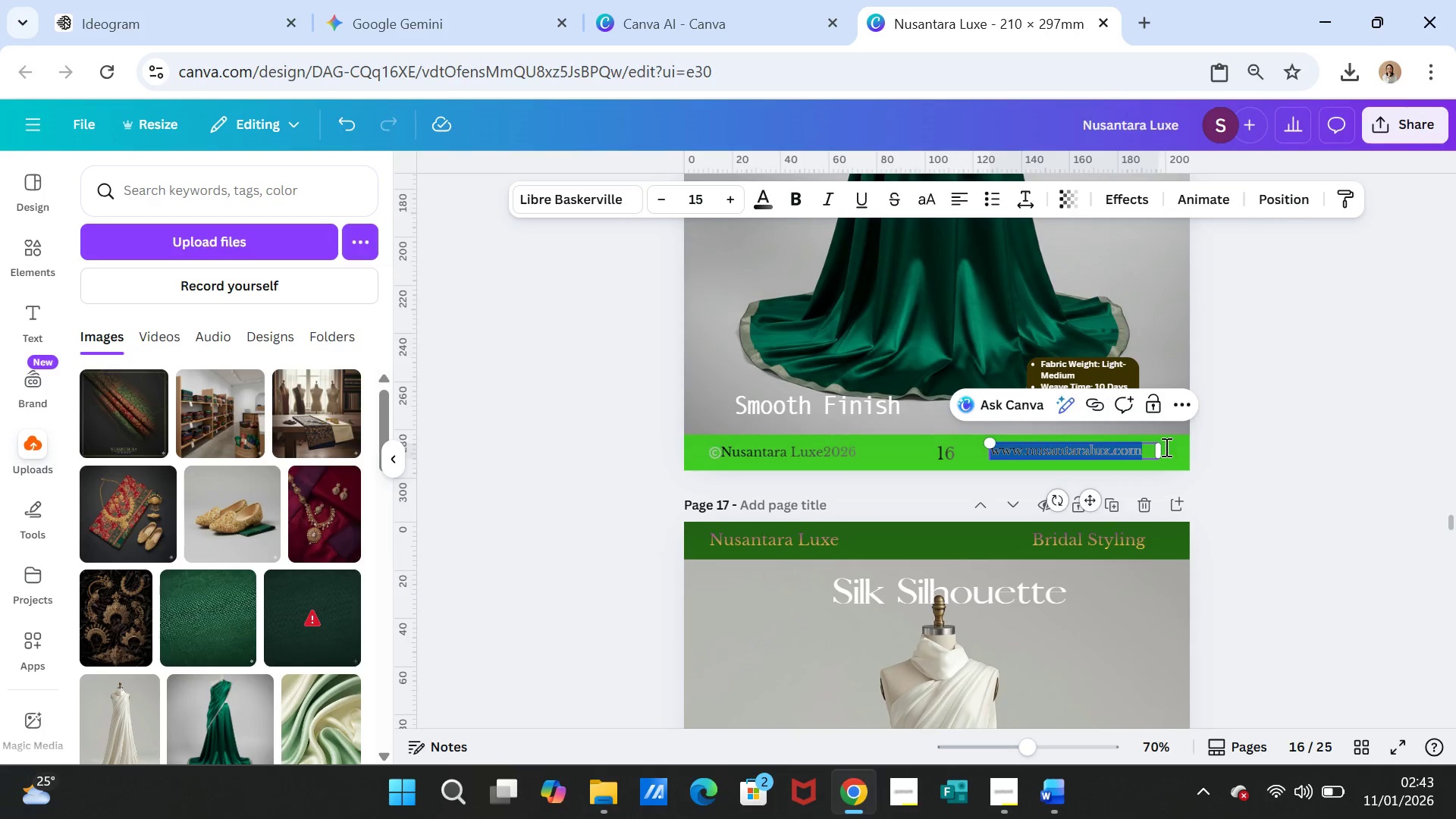 
key(Control+V)
 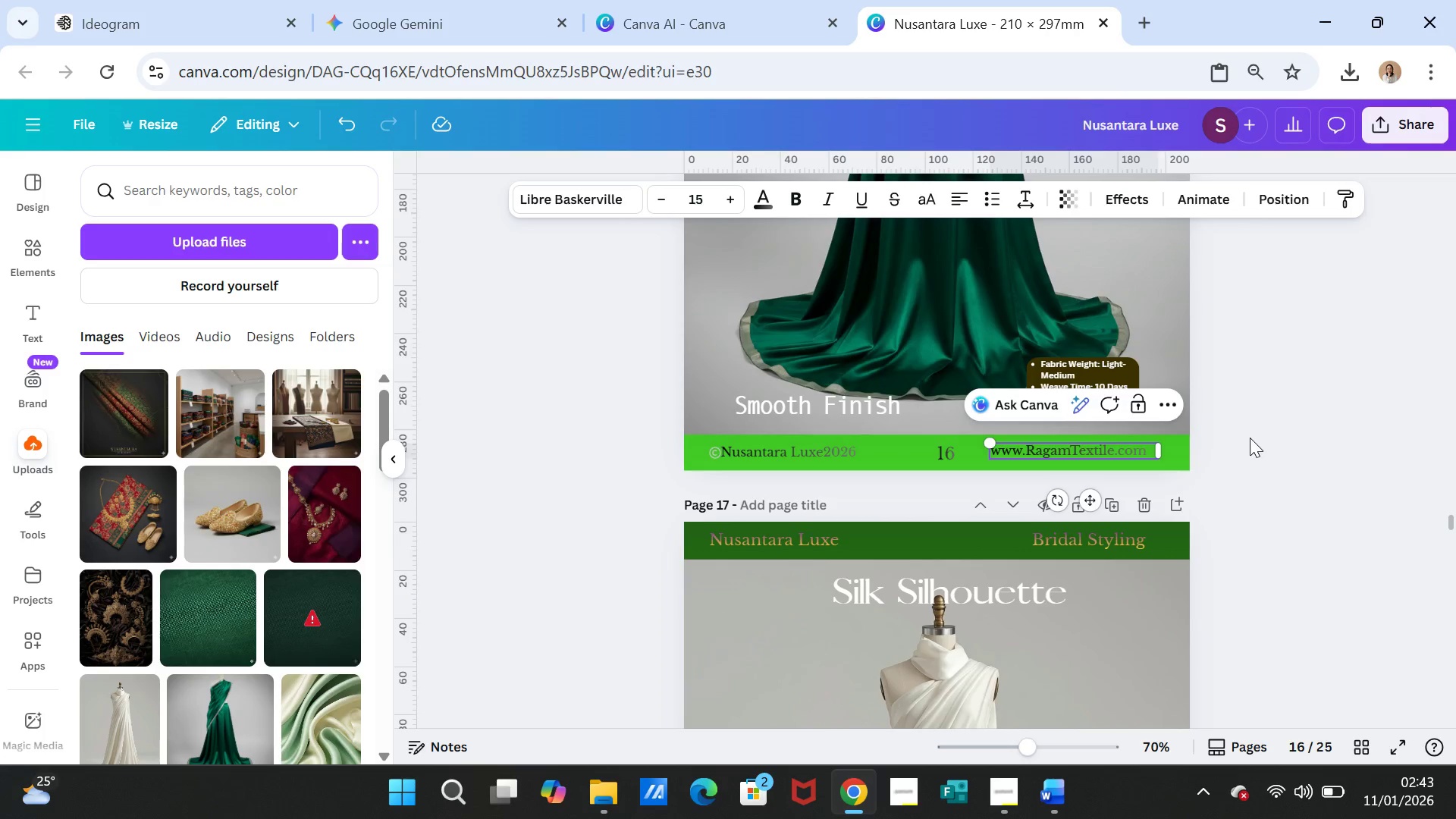 
scroll: coordinate [1250, 438], scroll_direction: up, amount: 7.0
 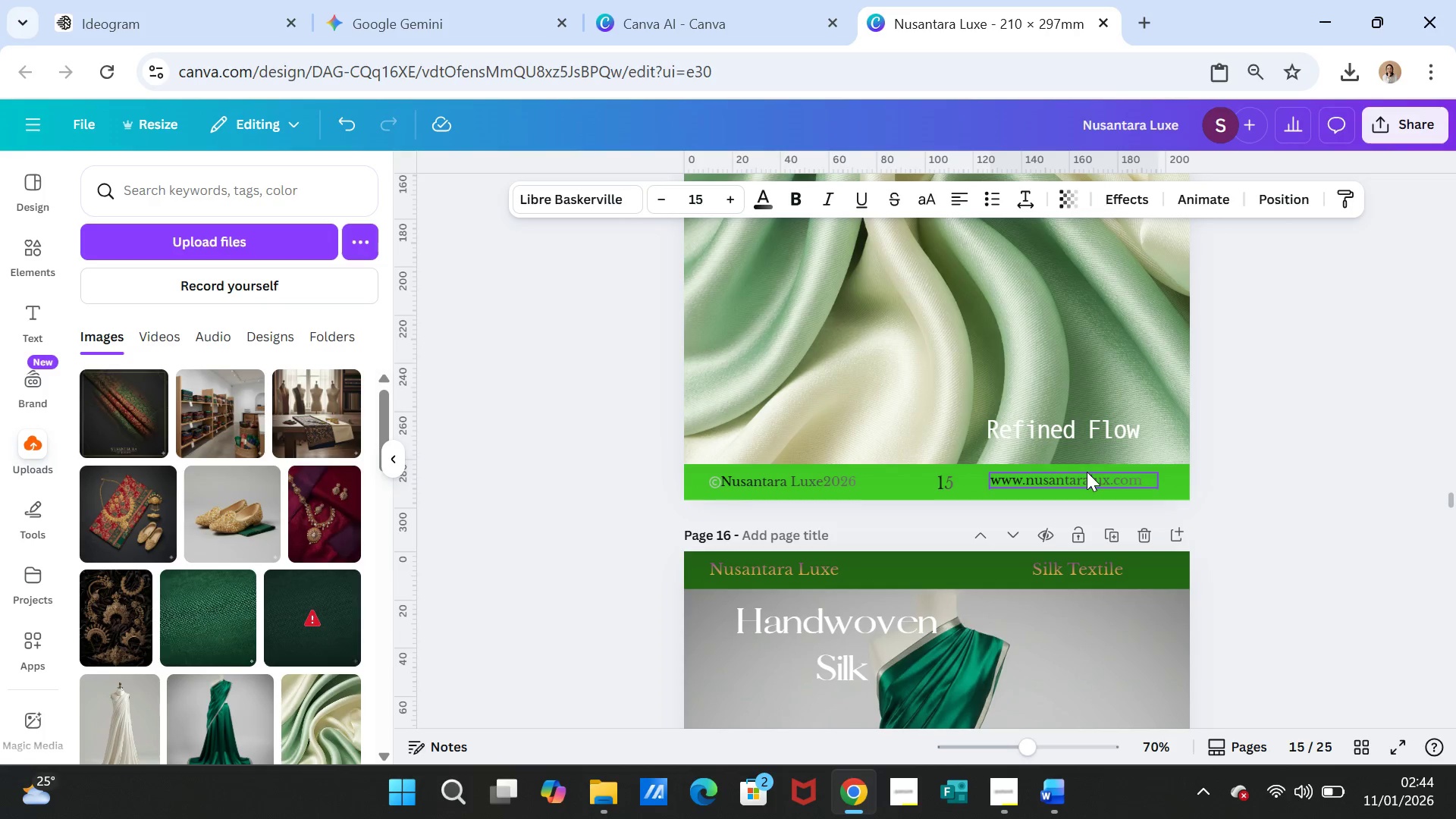 
double_click([1087, 472])
 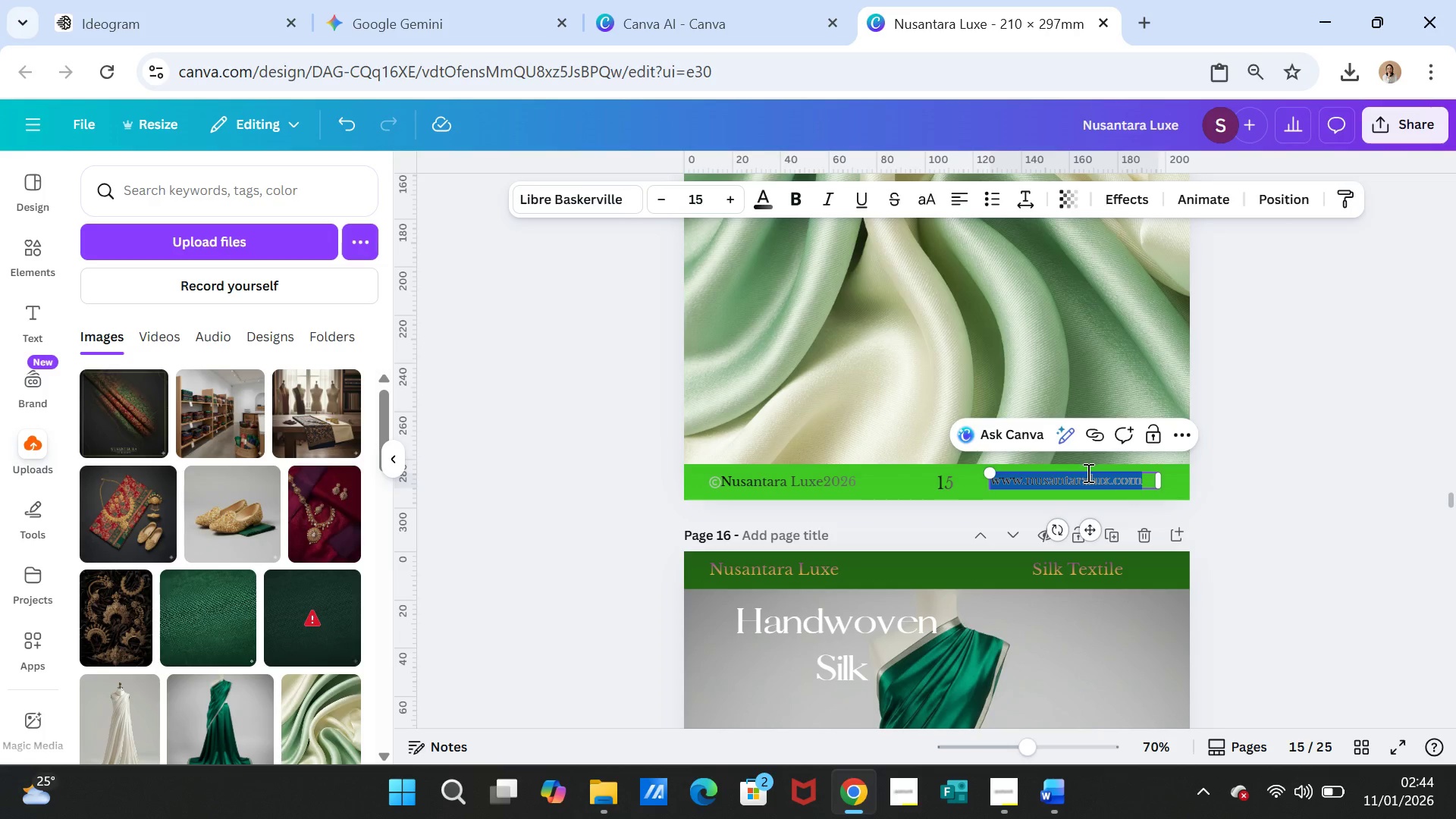 
key(Control+ControlLeft)
 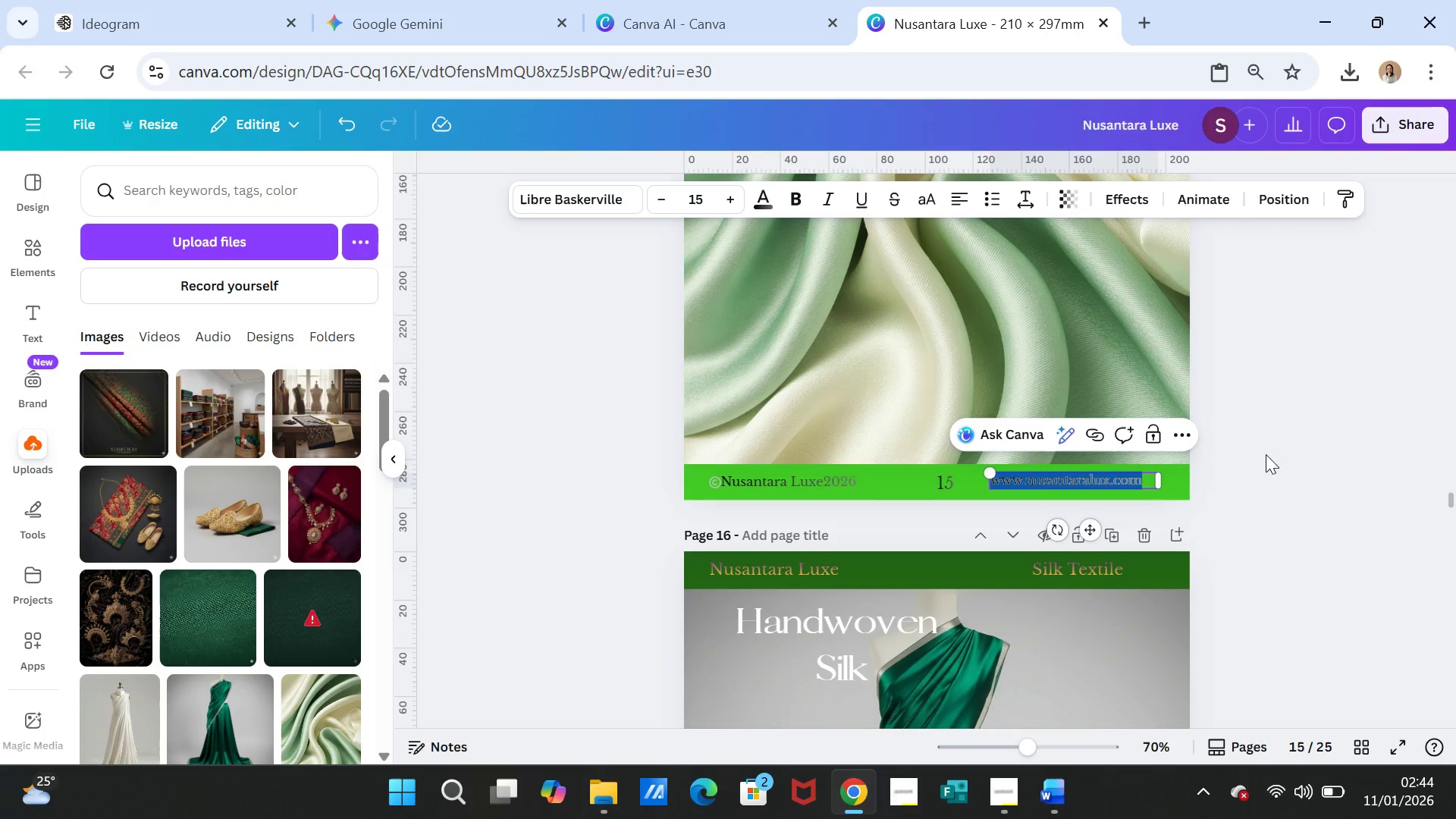 
key(Control+V)
 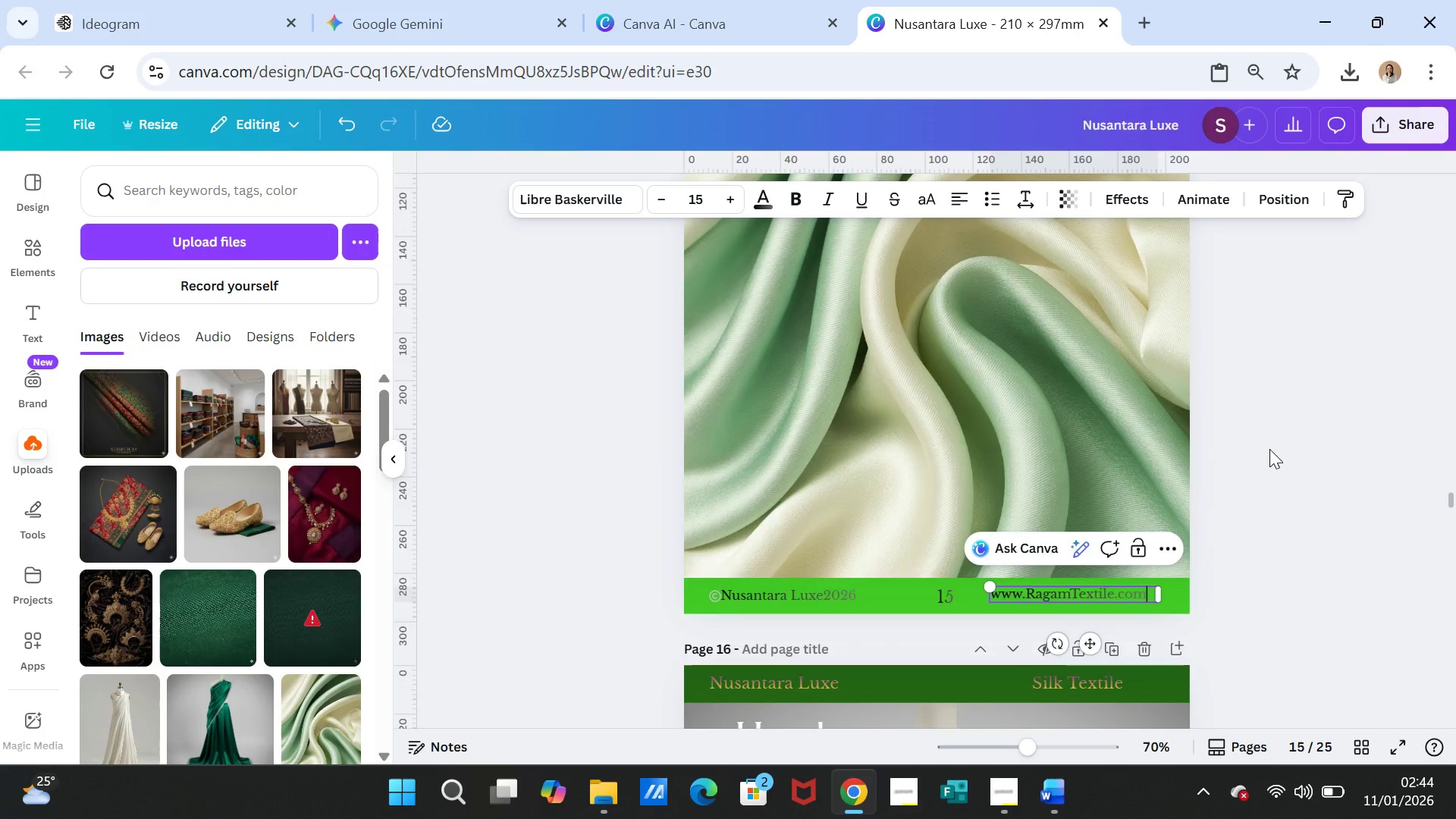 
scroll: coordinate [1269, 449], scroll_direction: up, amount: 7.0
 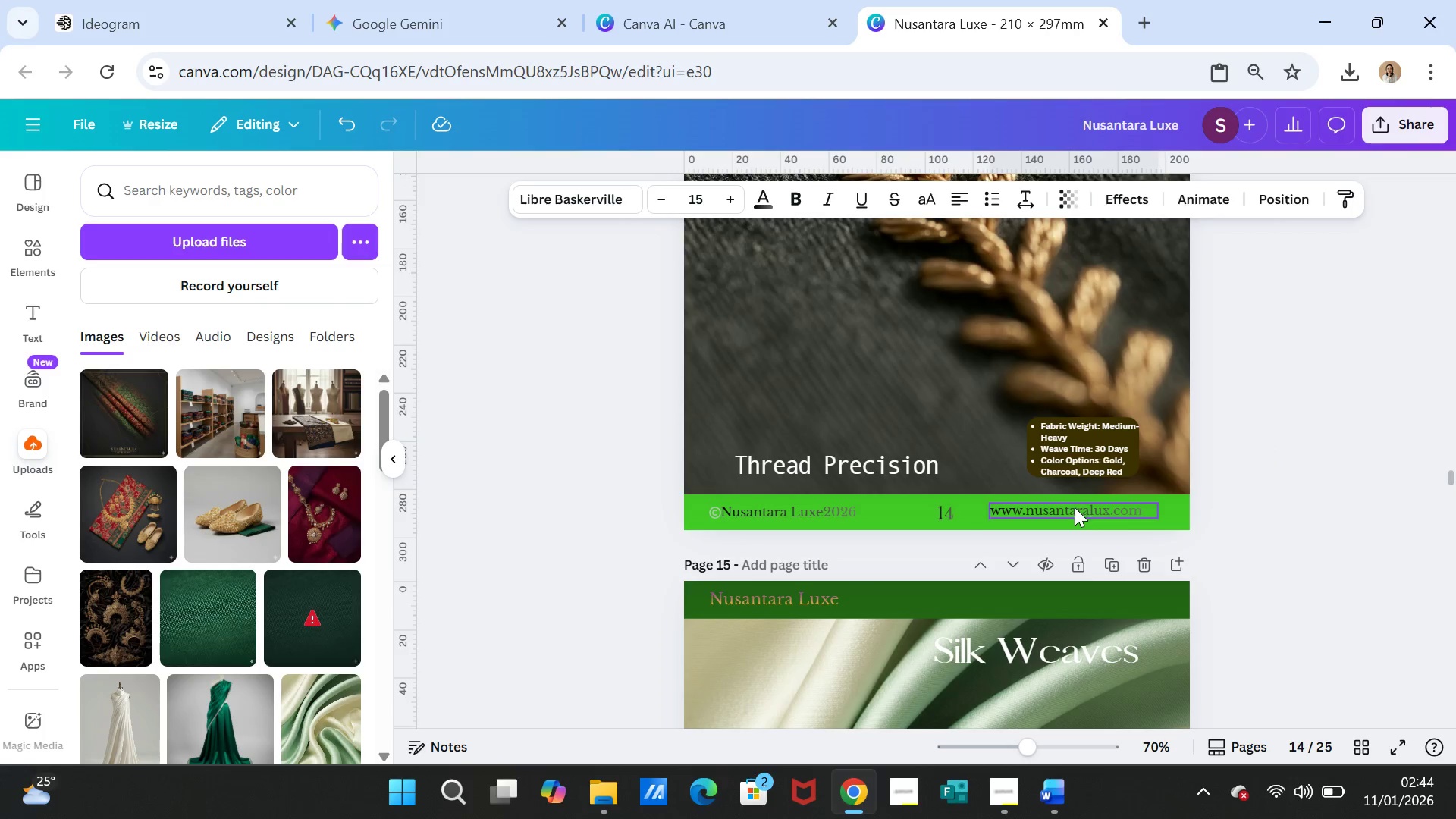 
double_click([1075, 507])
 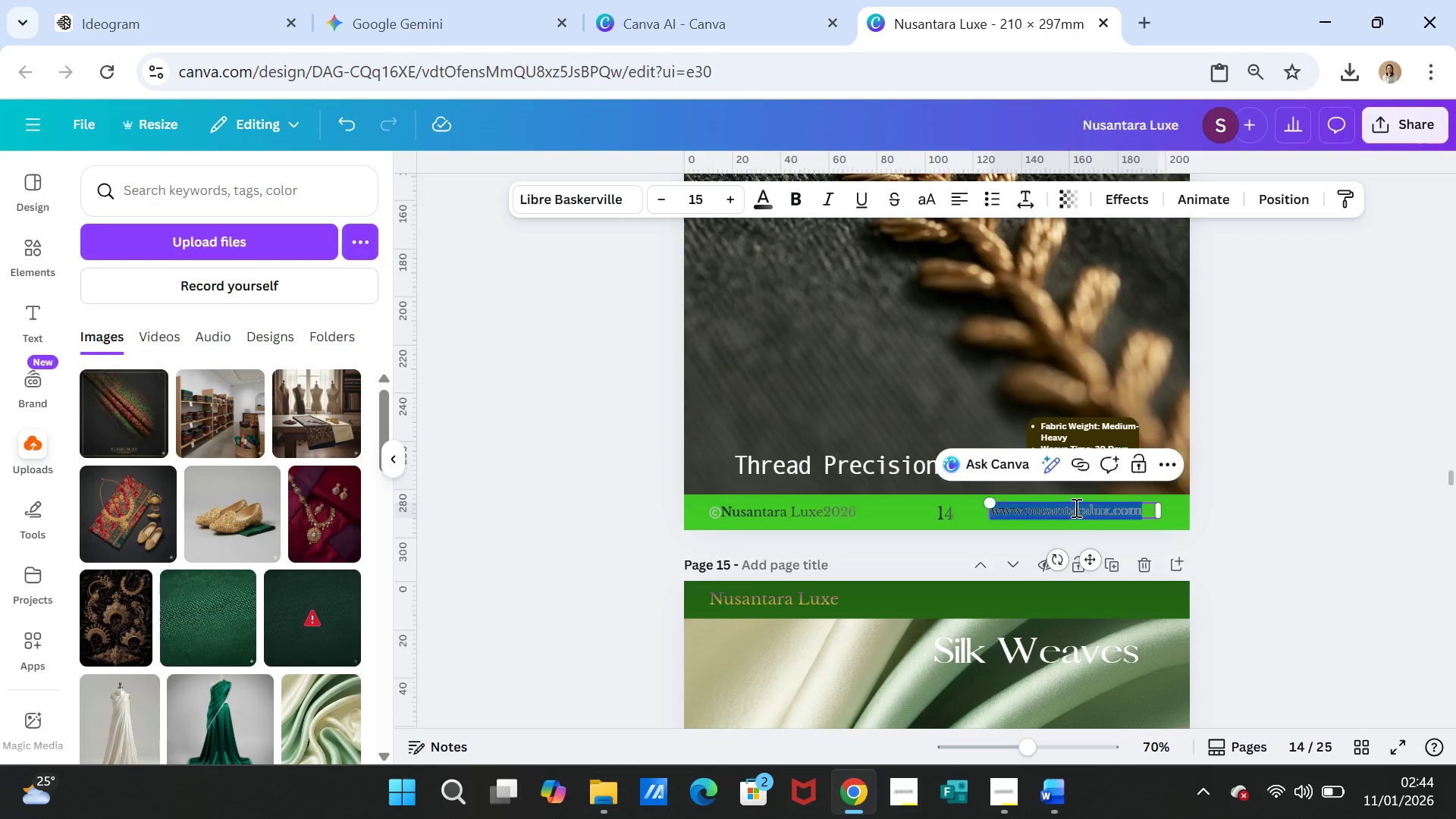 
triple_click([1075, 507])
 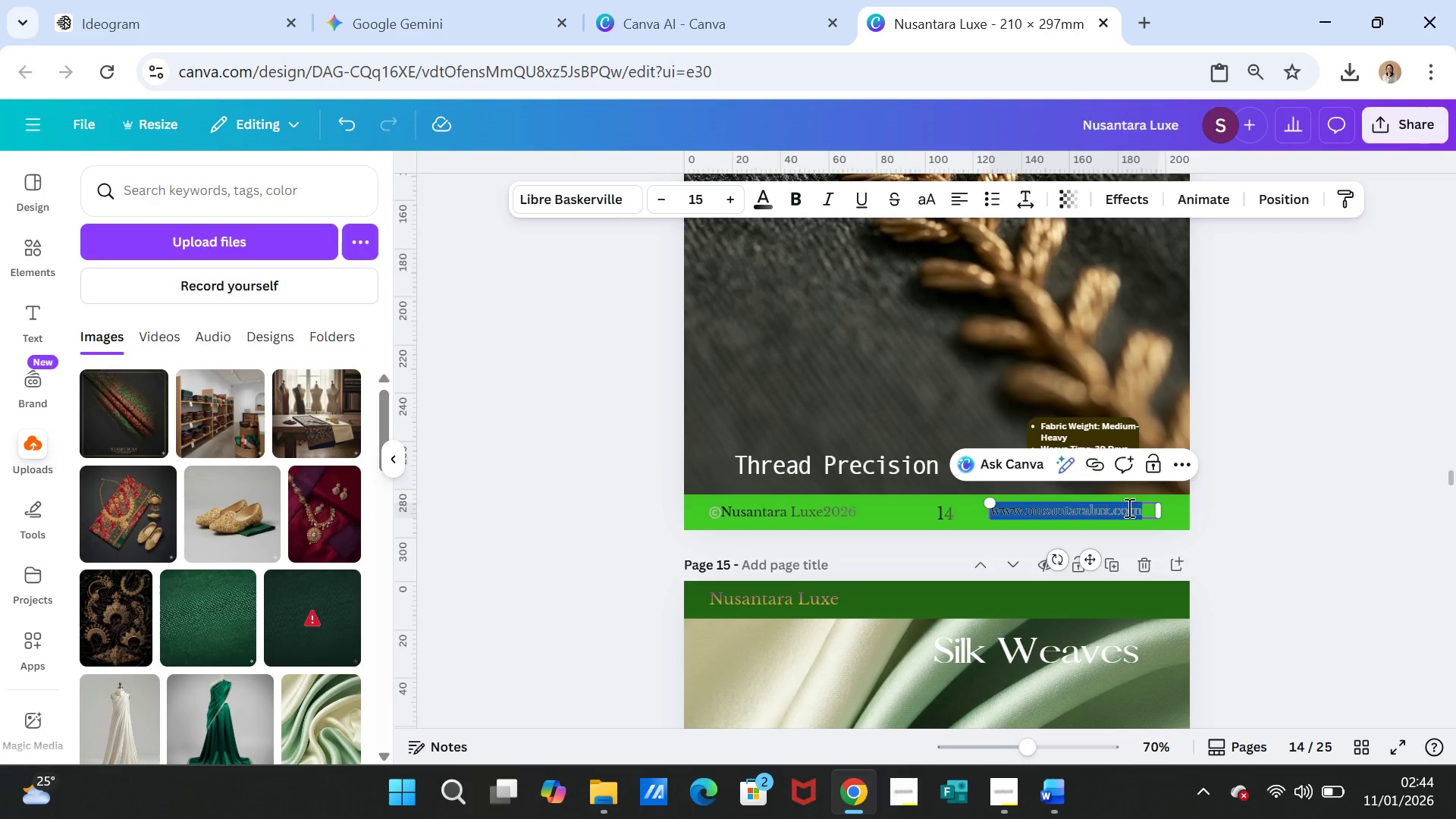 
key(Control+ControlLeft)
 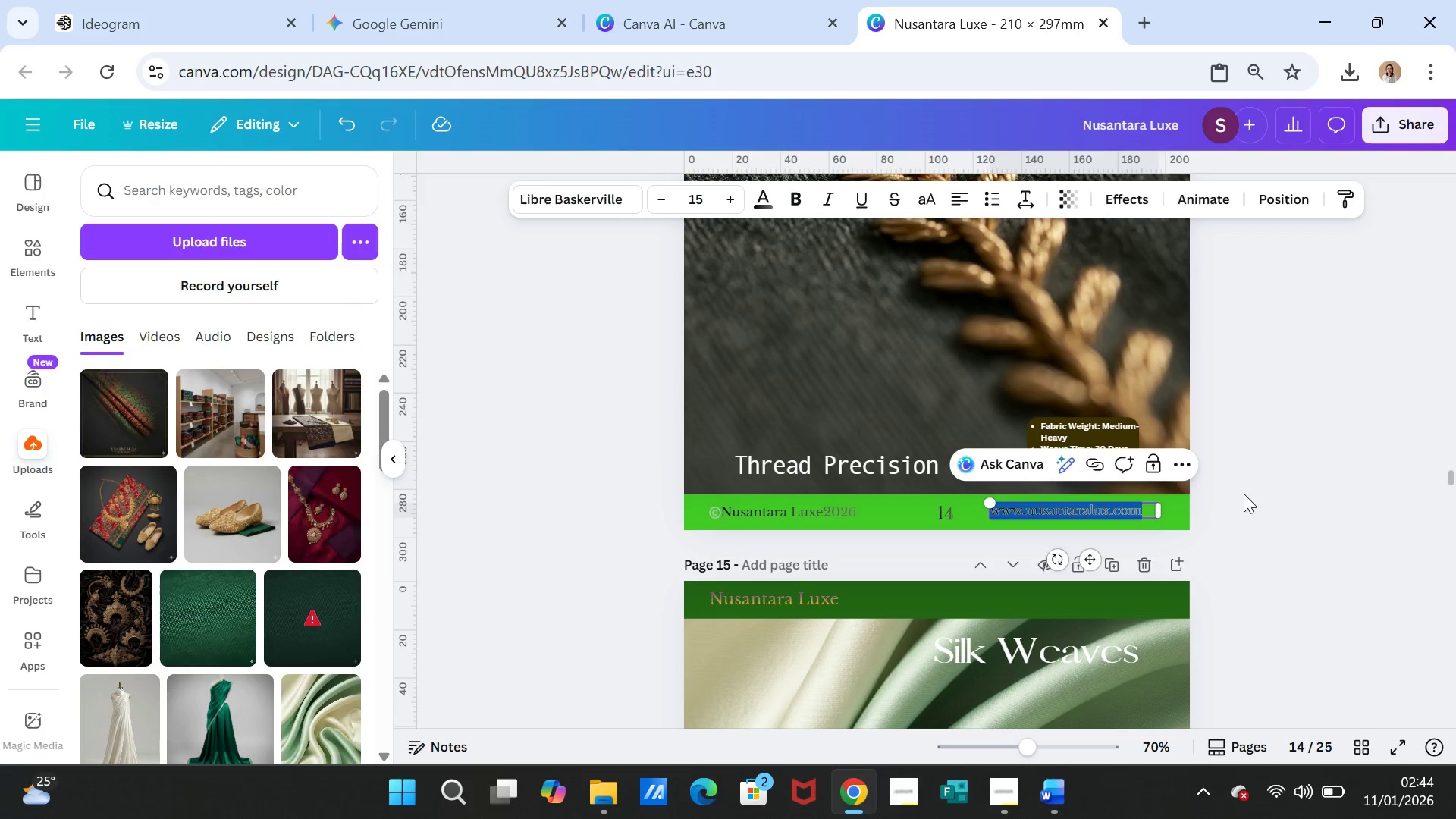 
key(Control+V)
 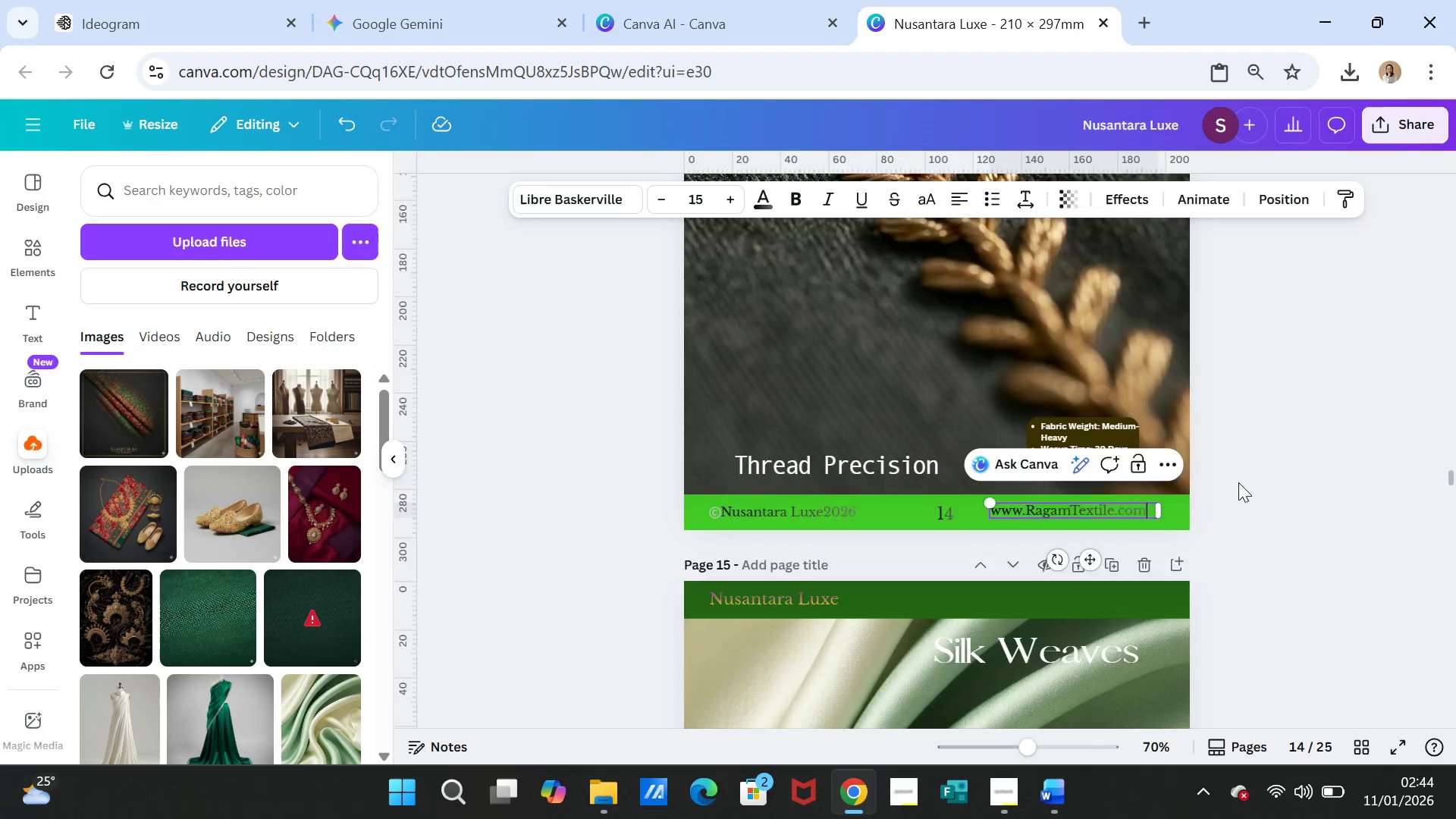 
scroll: coordinate [1238, 482], scroll_direction: up, amount: 6.0
 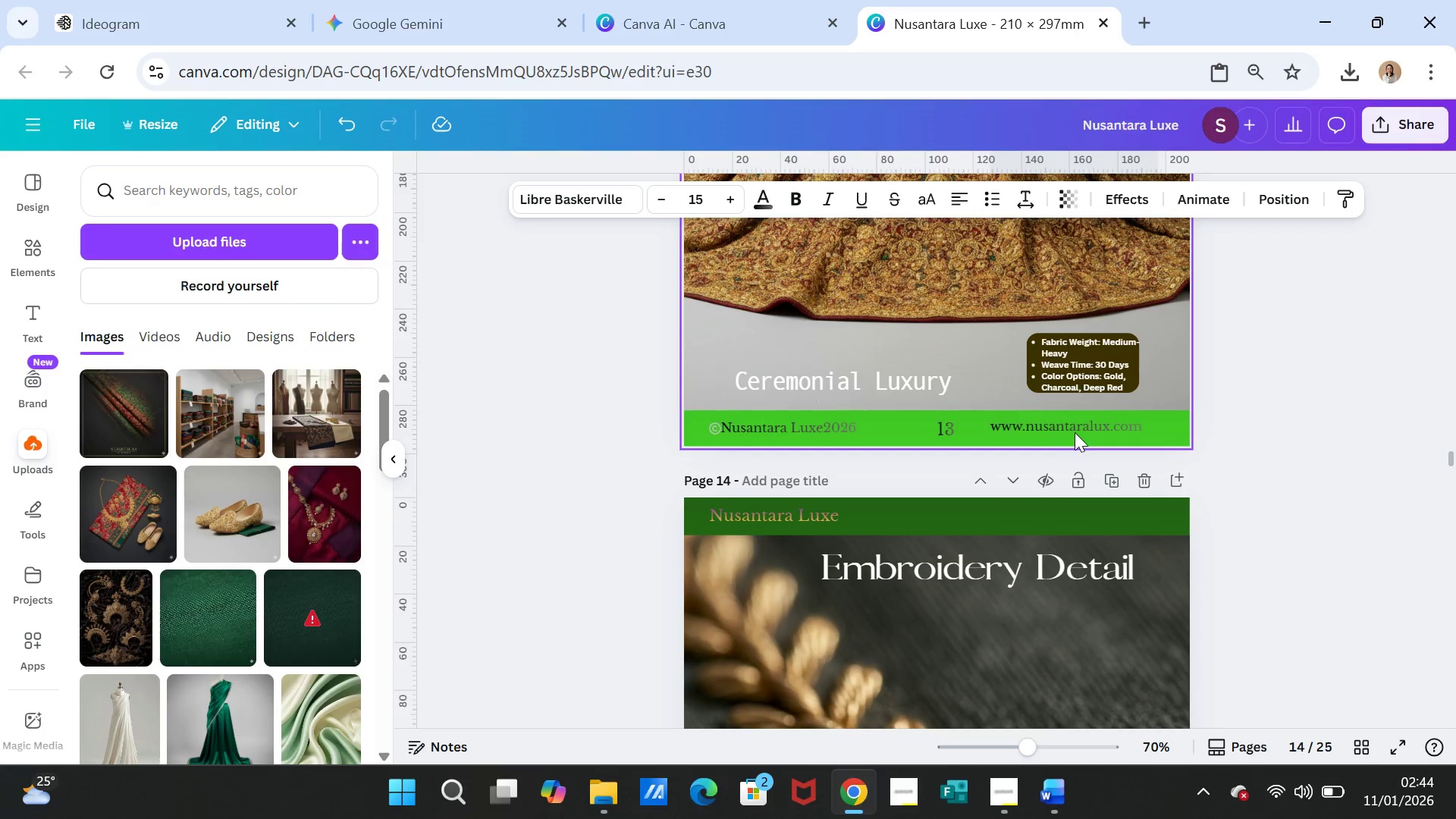 
double_click([1075, 432])
 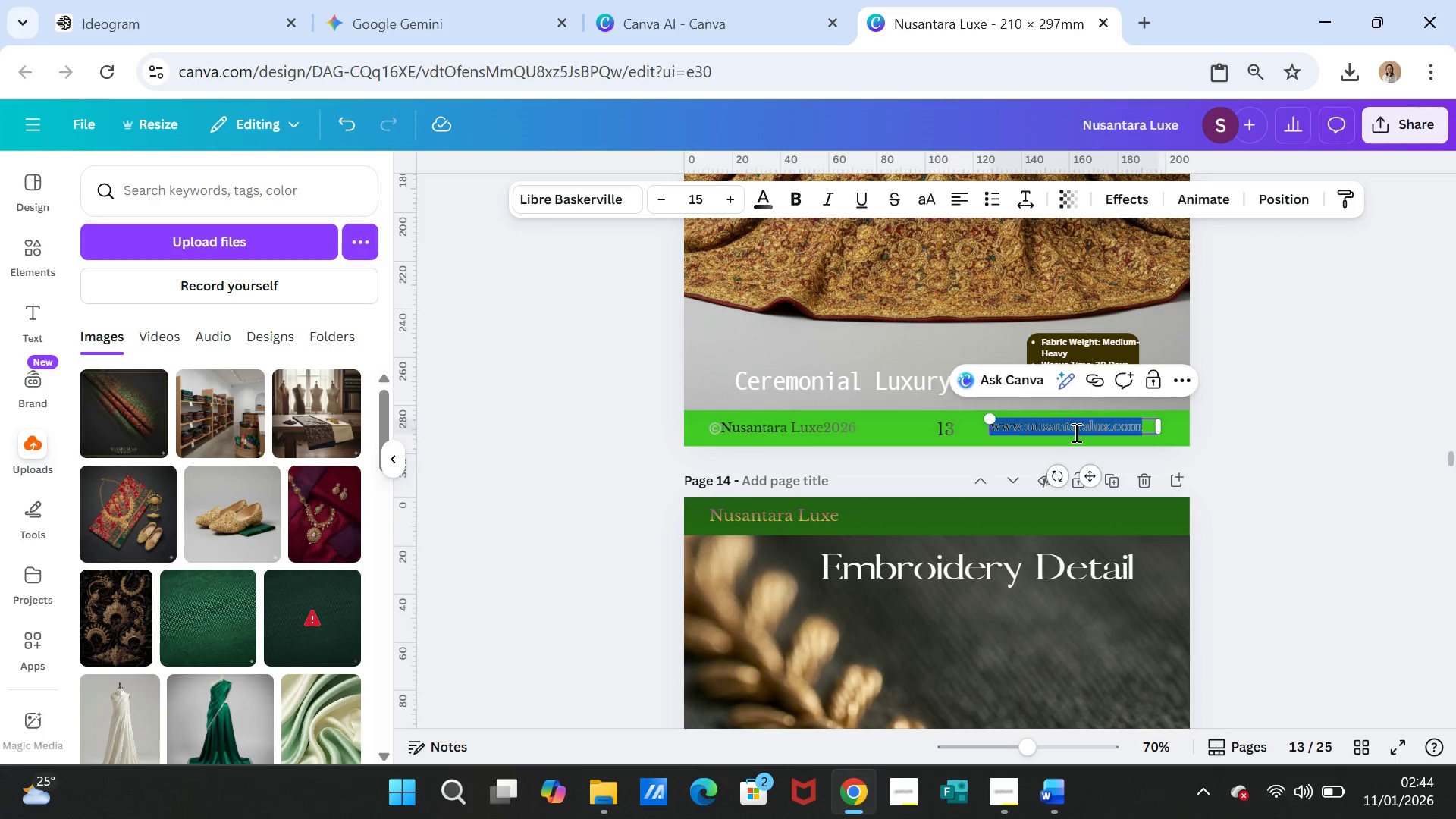 
triple_click([1075, 432])
 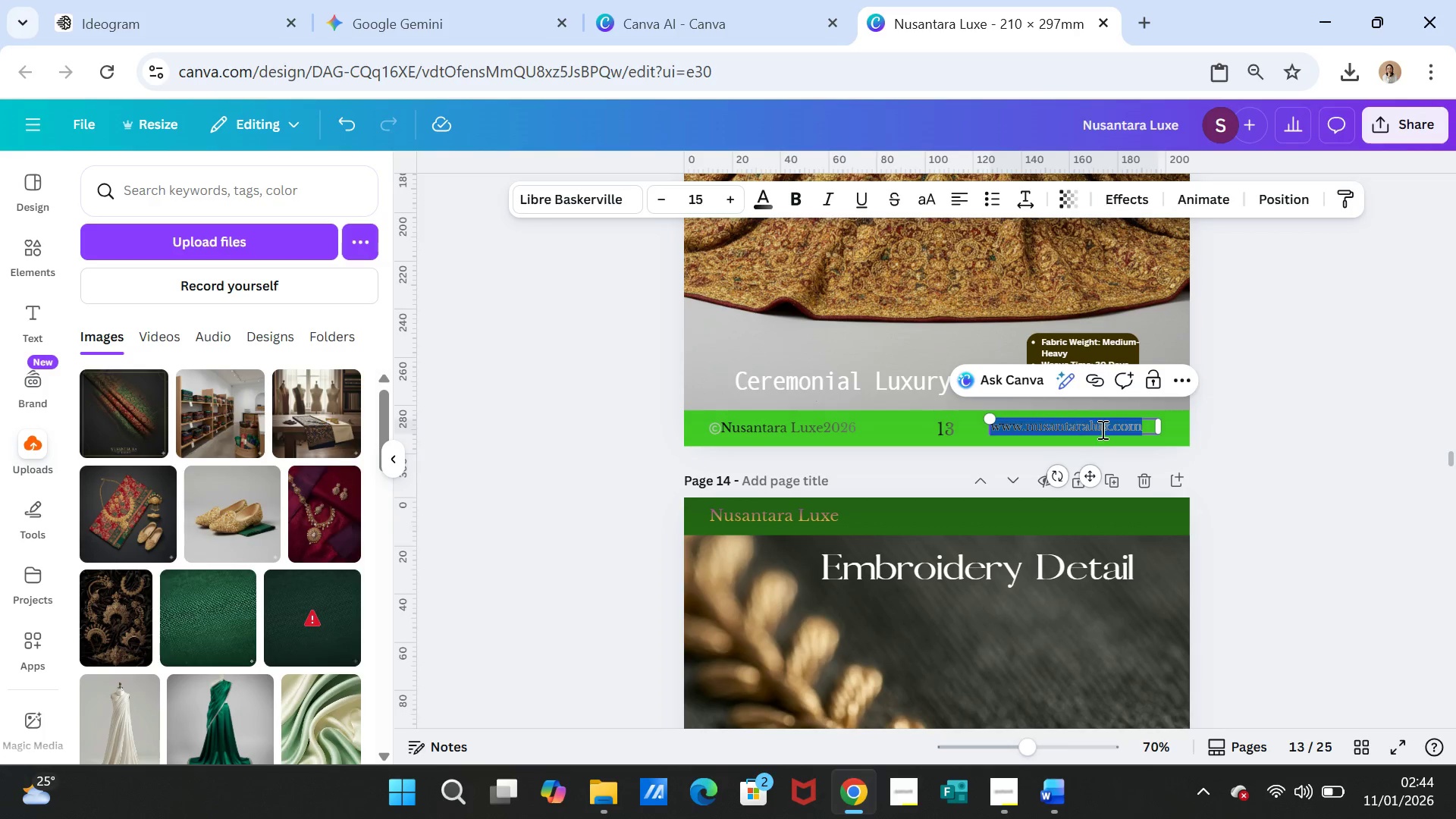 
key(Control+ControlLeft)
 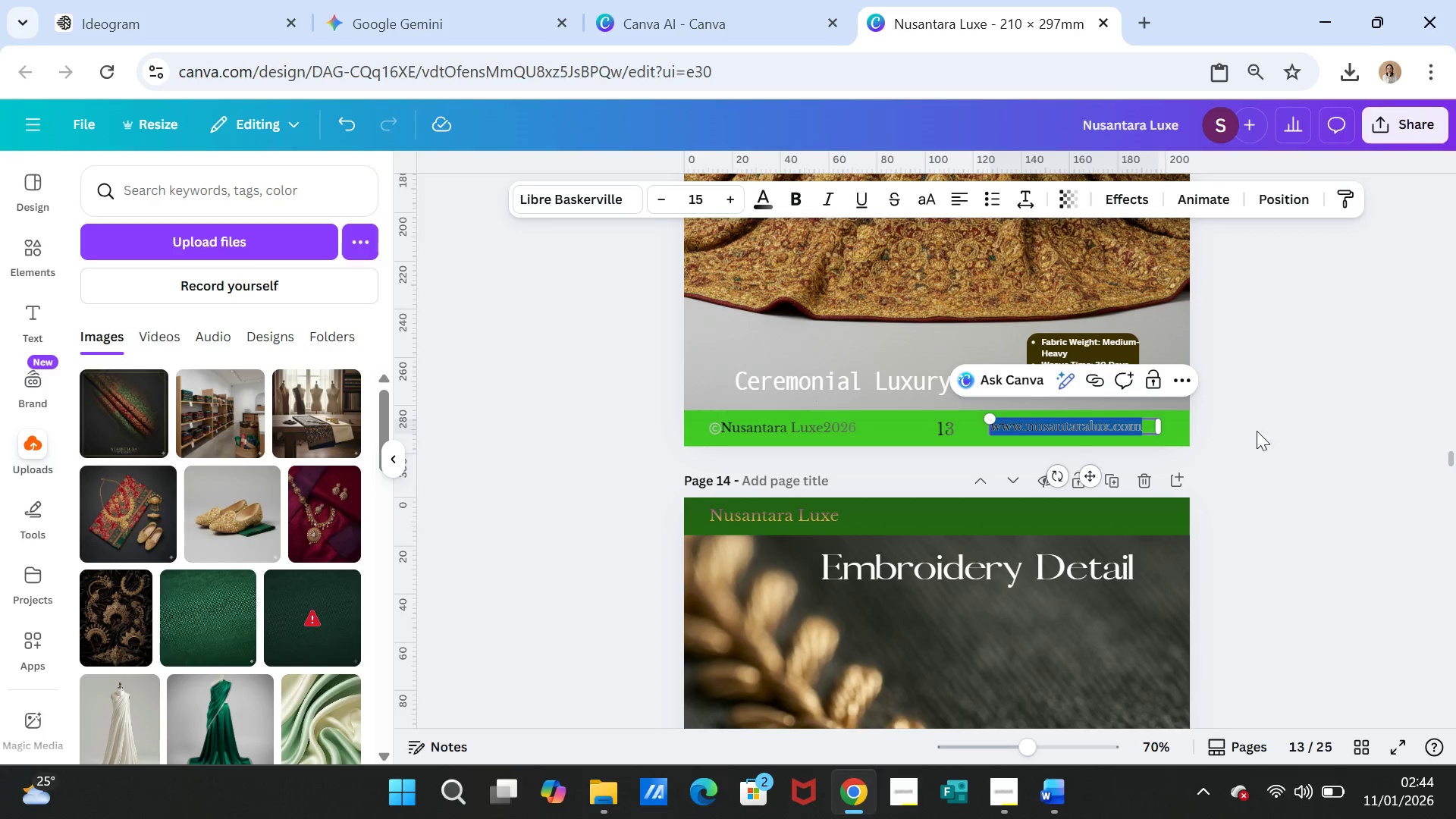 
key(Control+V)
 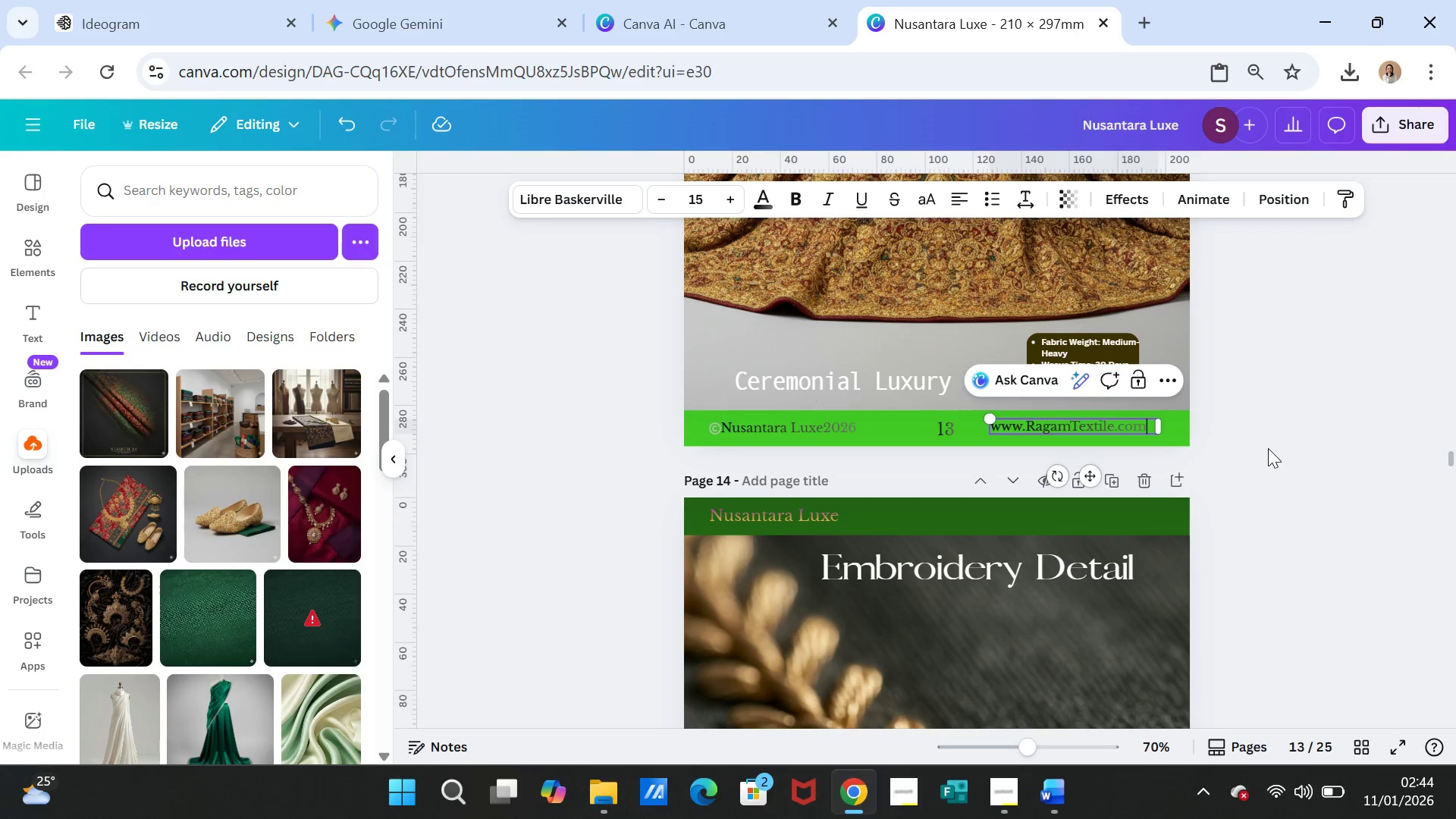 
scroll: coordinate [1266, 449], scroll_direction: up, amount: 7.0
 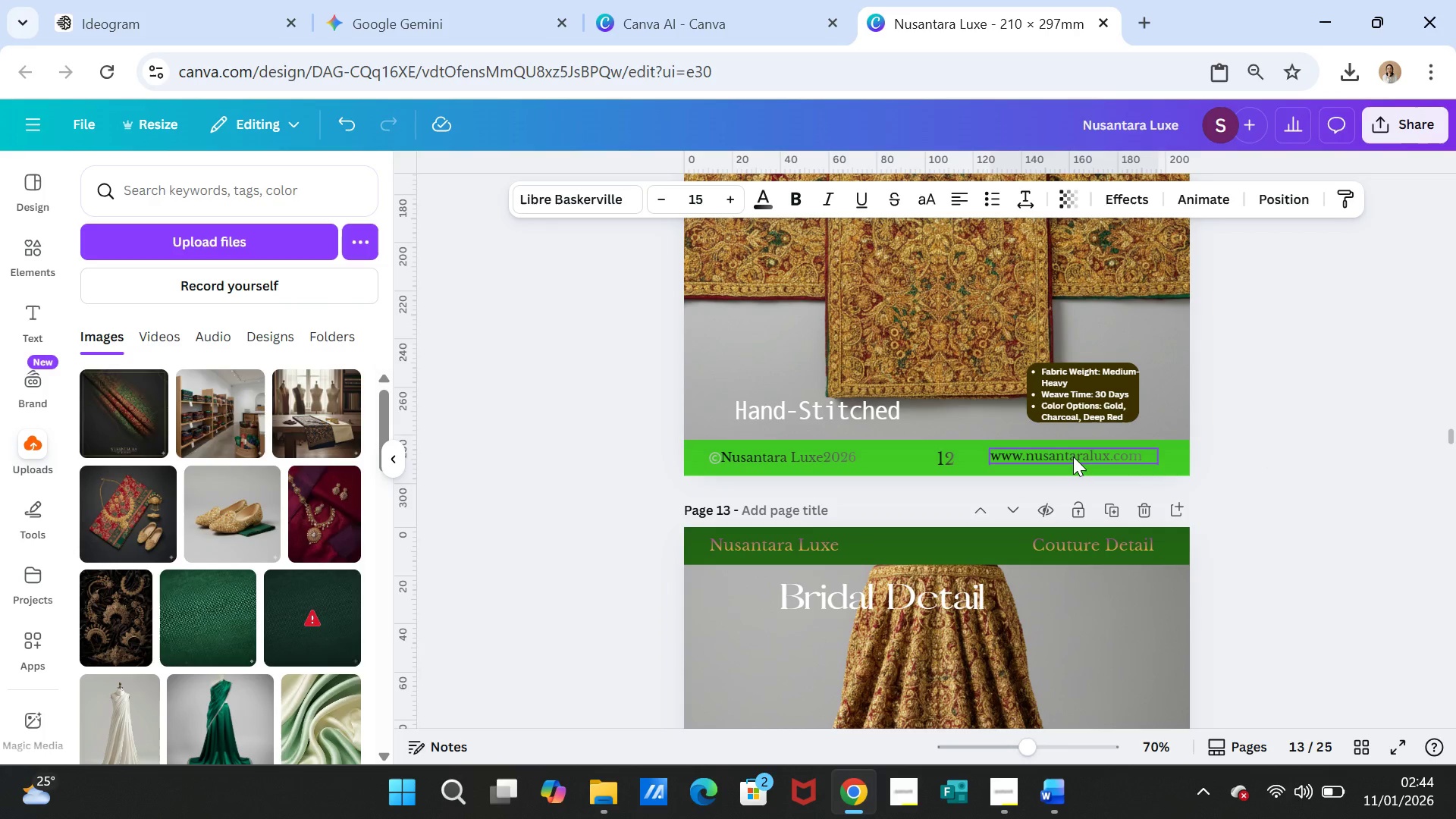 
double_click([1073, 457])
 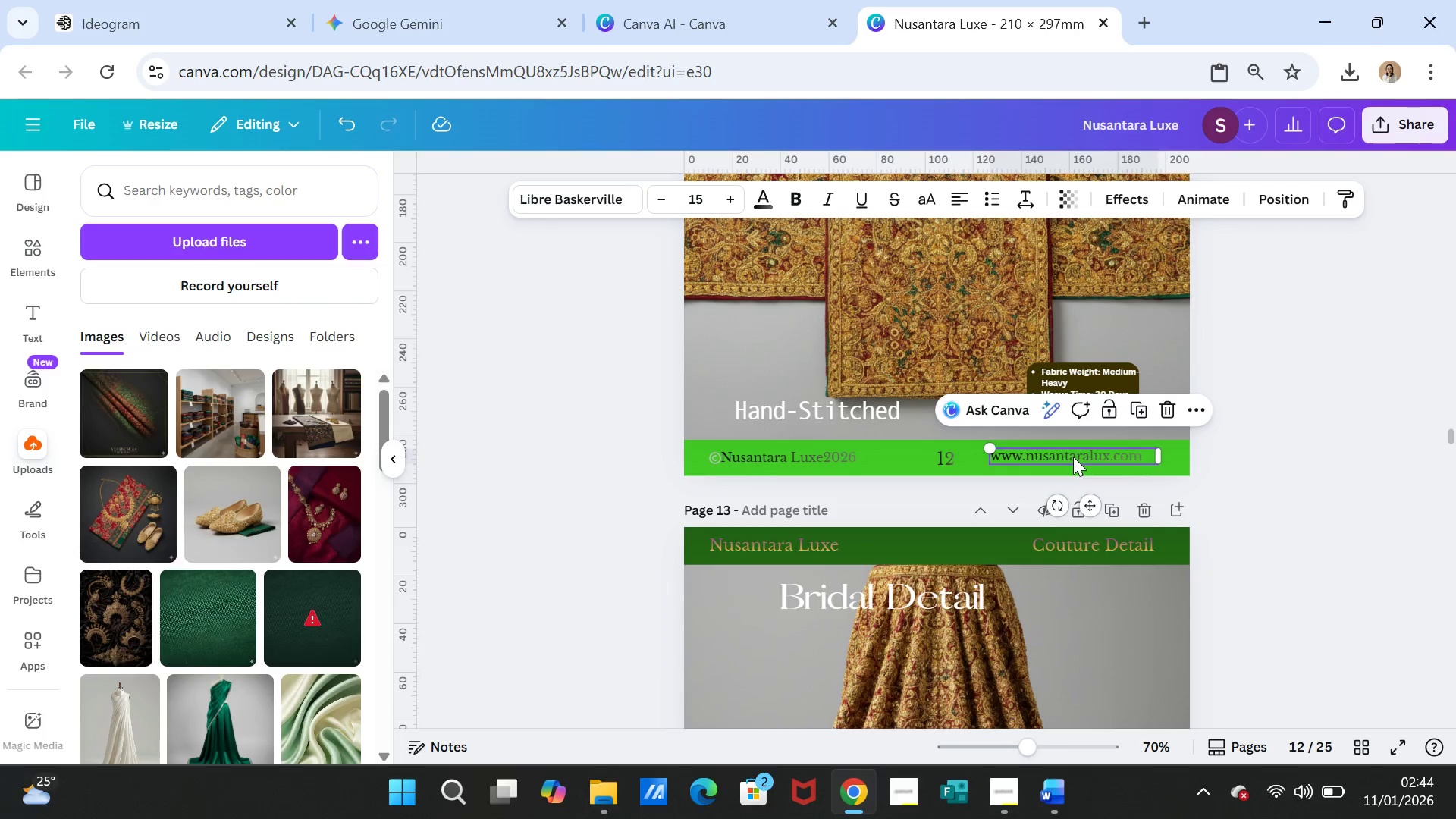 
triple_click([1073, 457])
 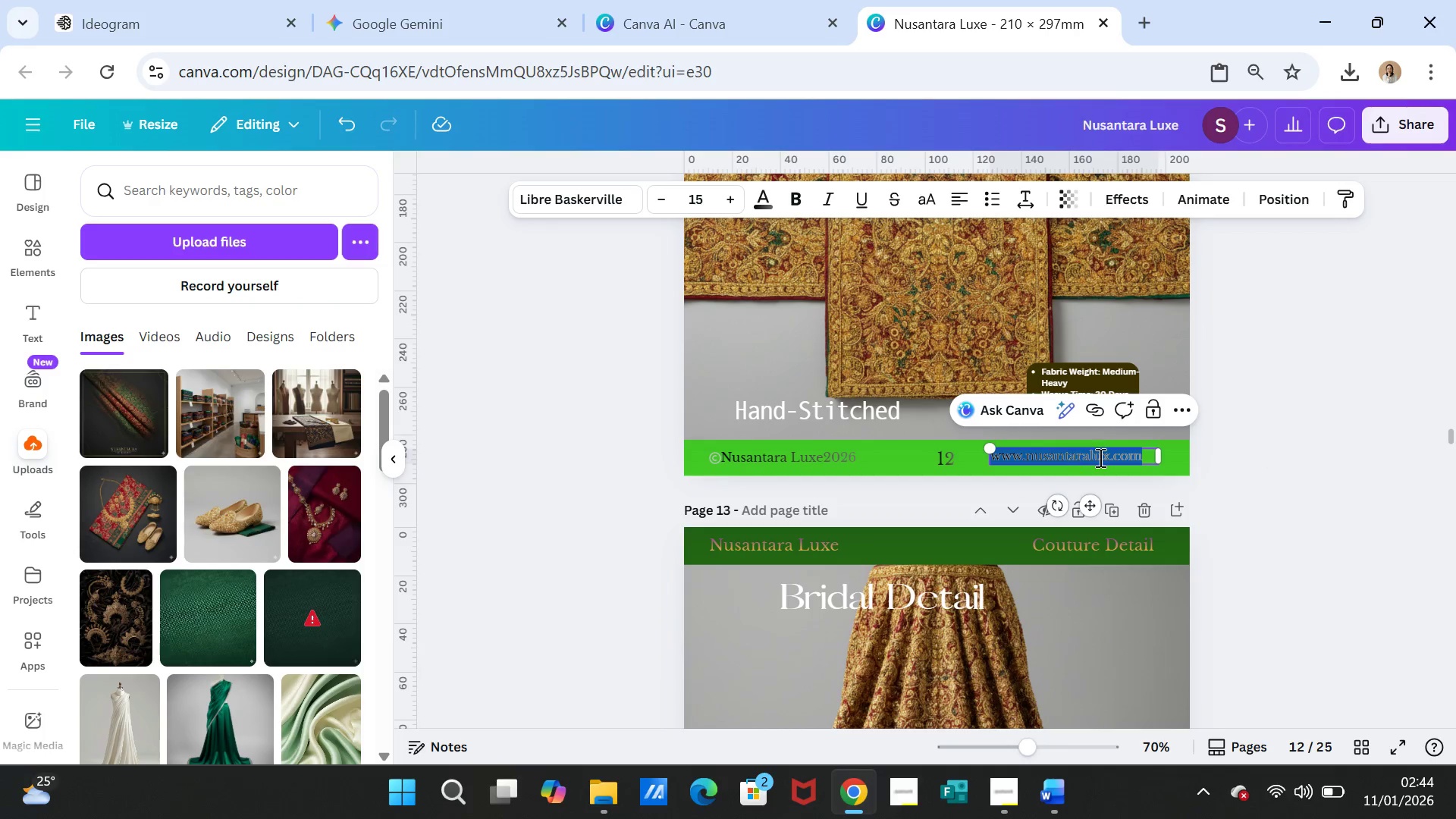 
key(Control+ControlLeft)
 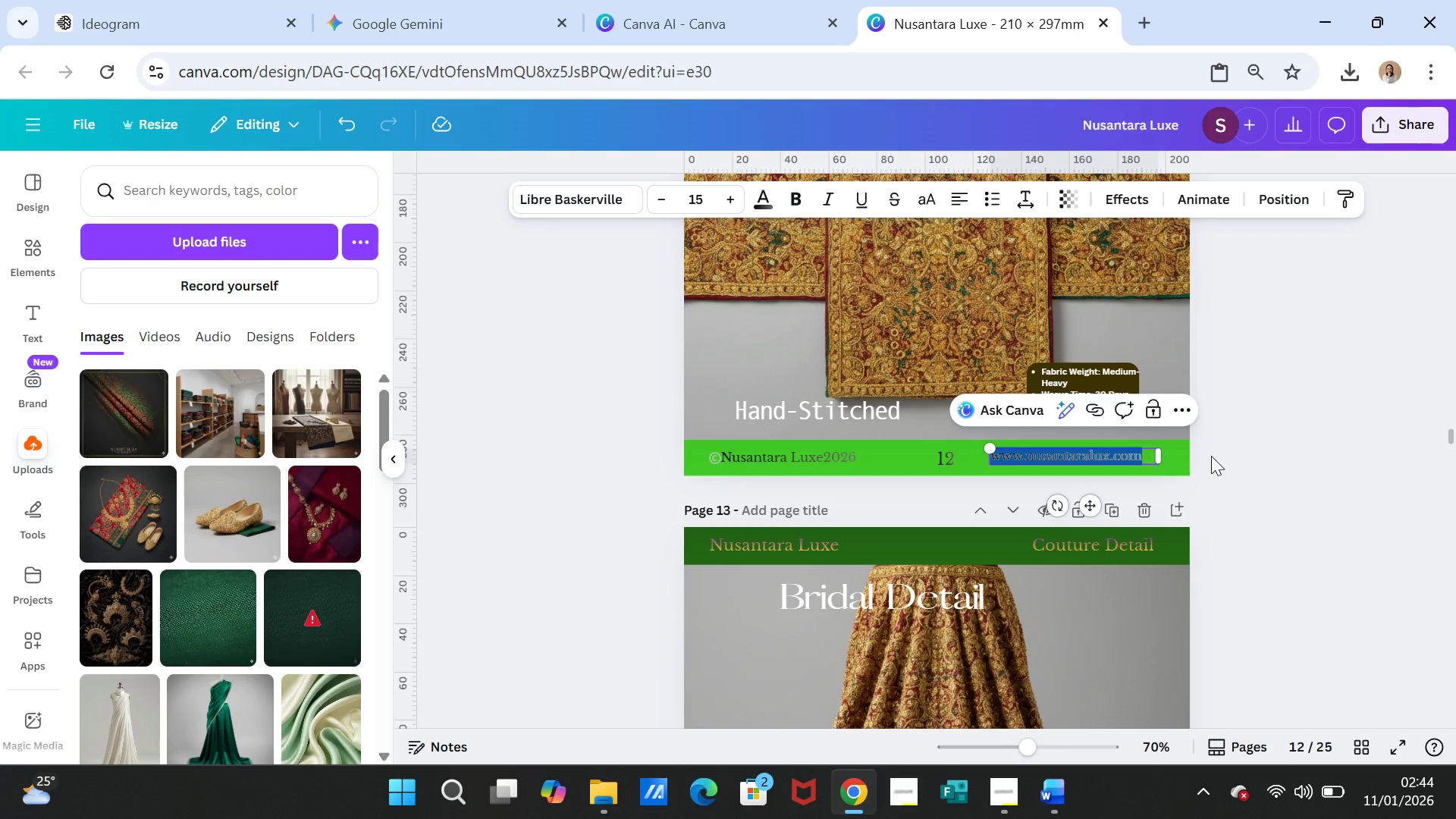 
key(Control+V)
 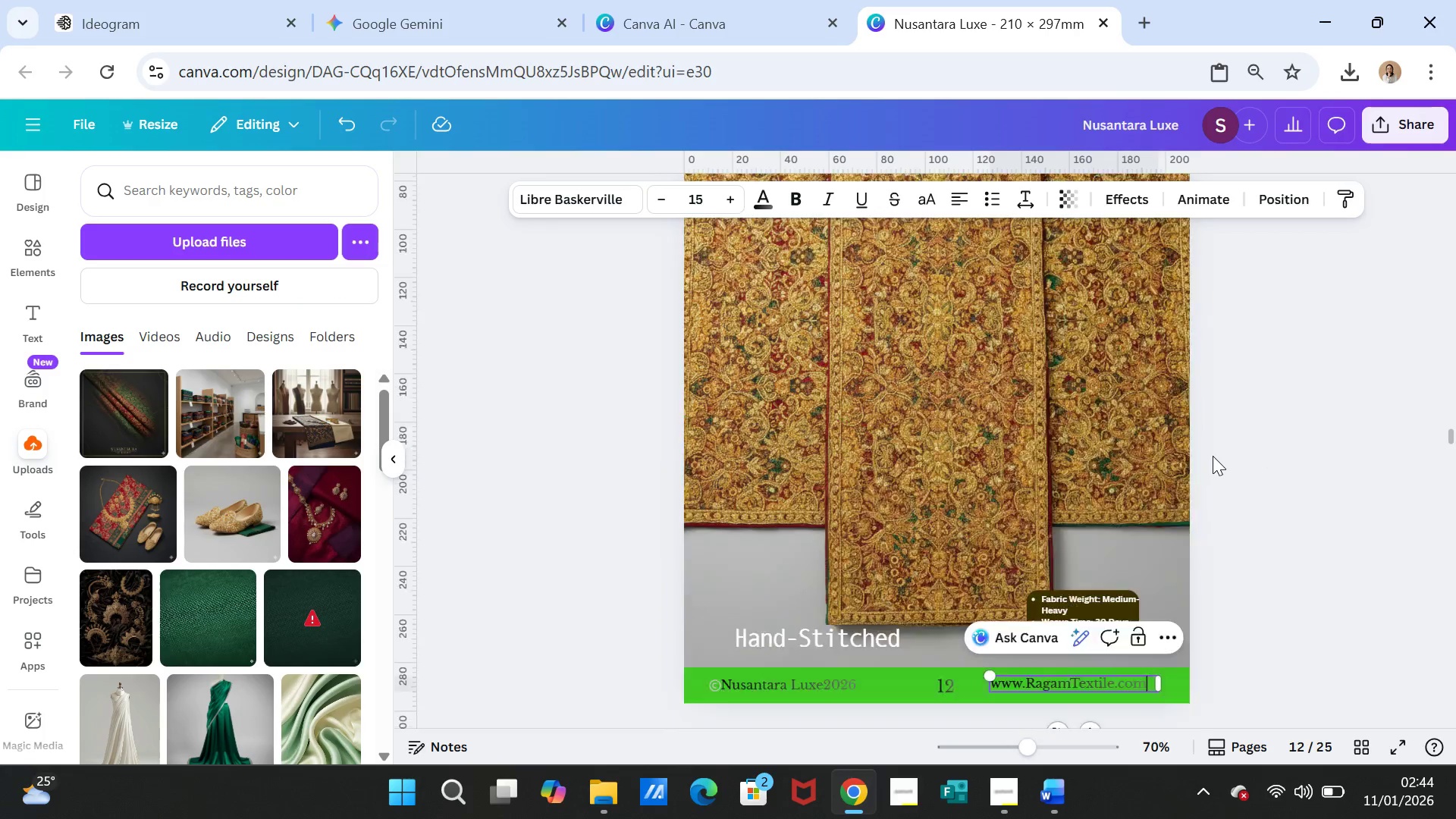 
scroll: coordinate [1213, 455], scroll_direction: up, amount: 6.0
 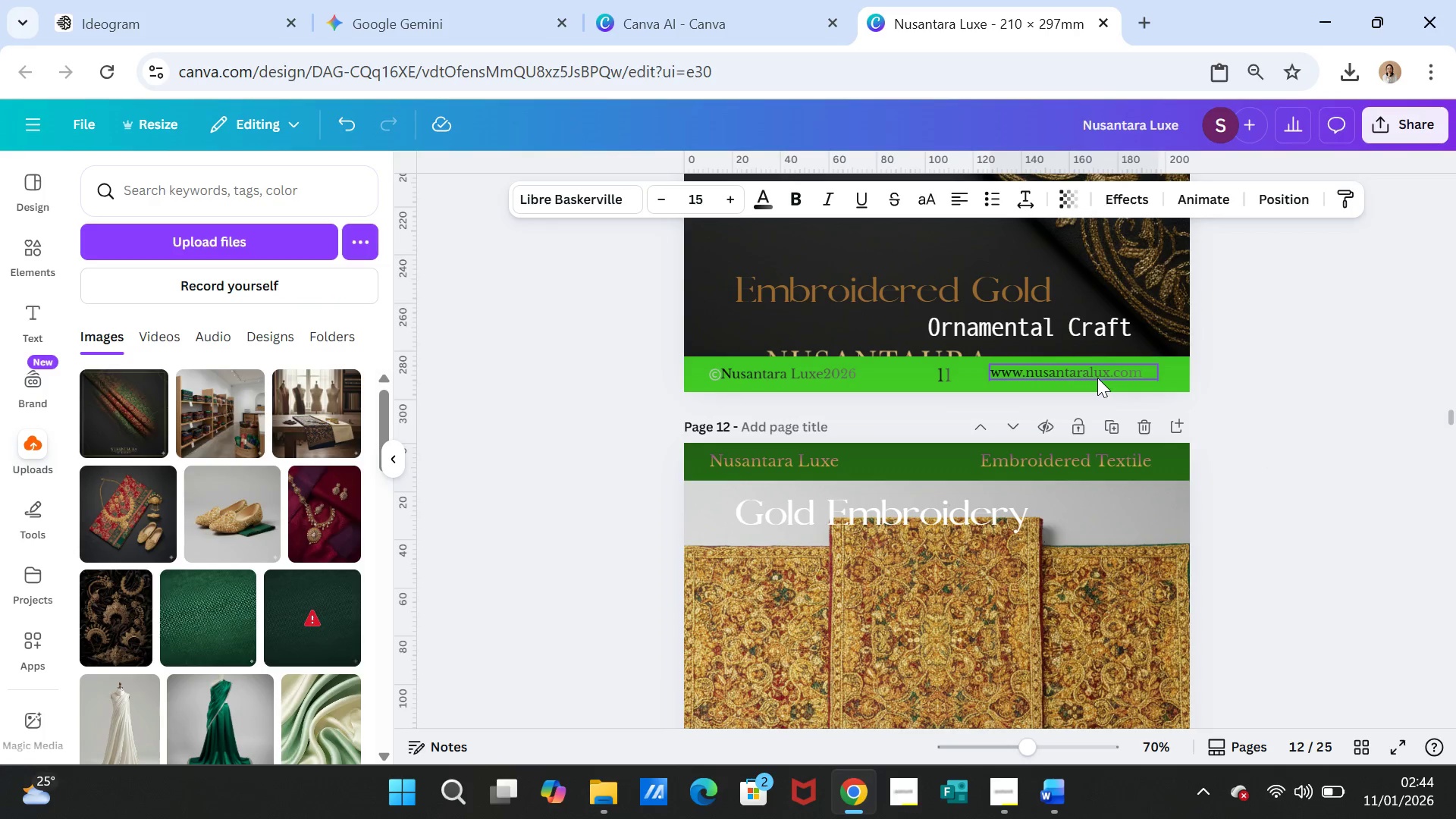 
double_click([1097, 378])
 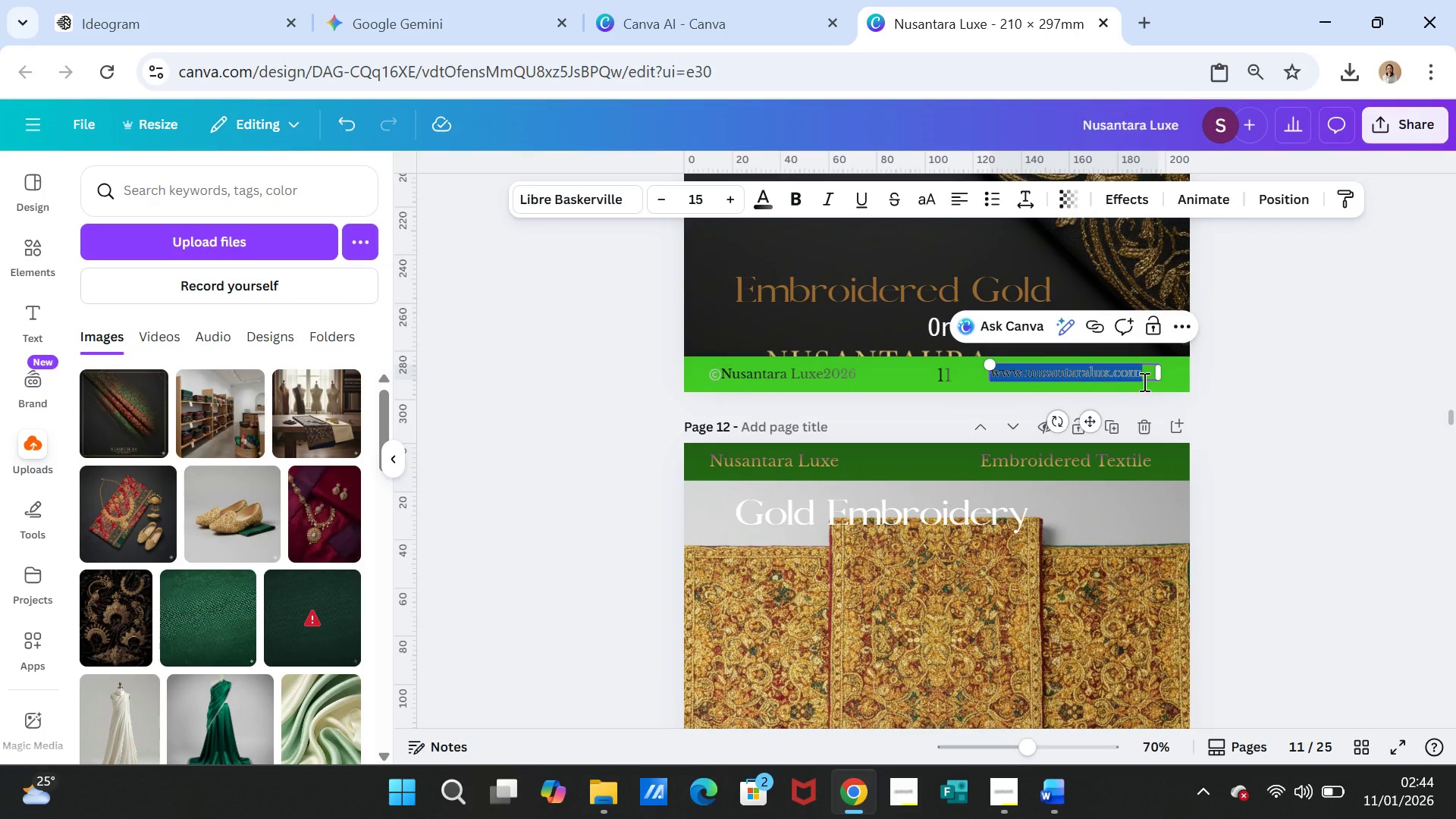 
key(Control+ControlLeft)
 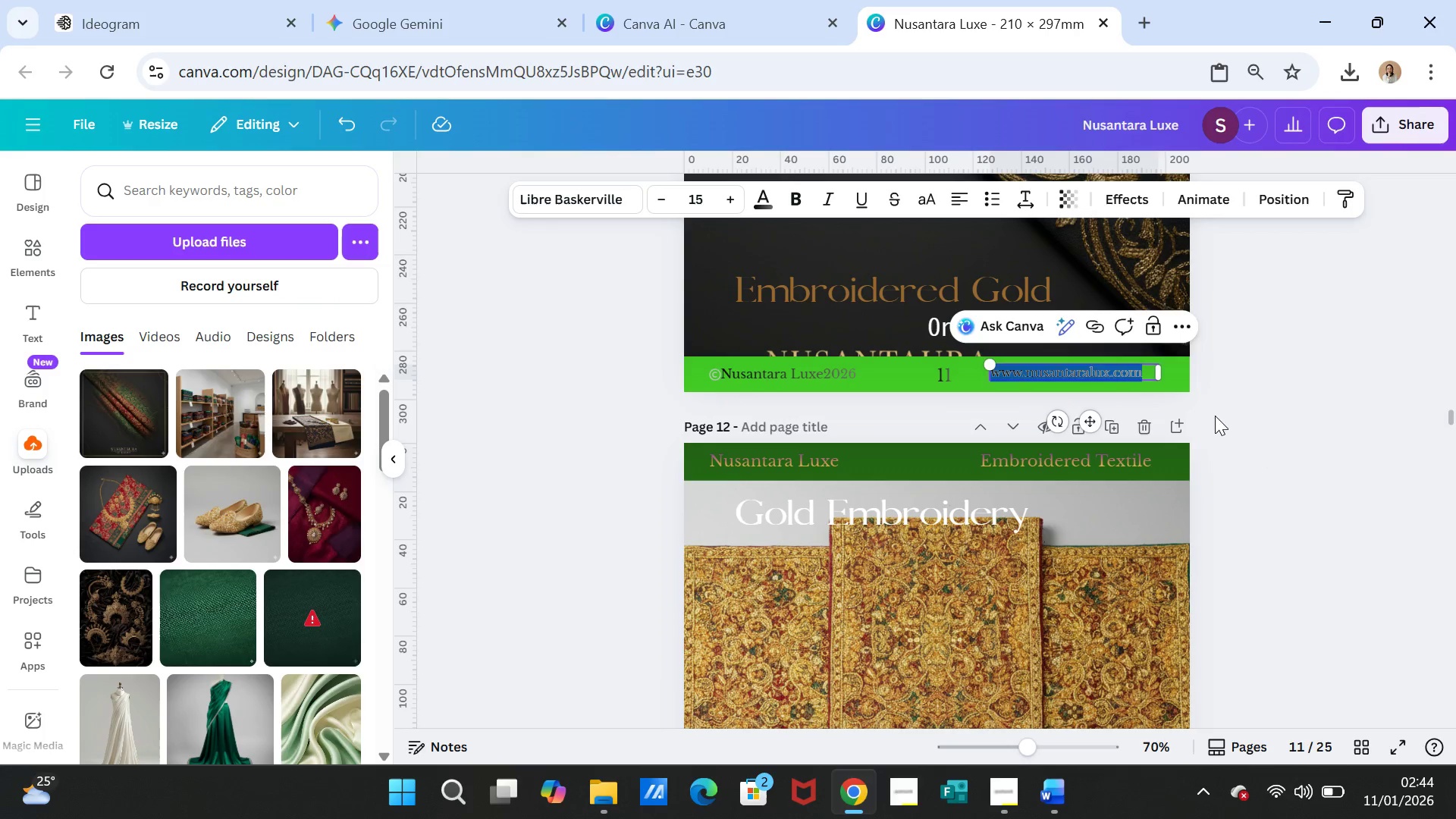 
key(Control+V)
 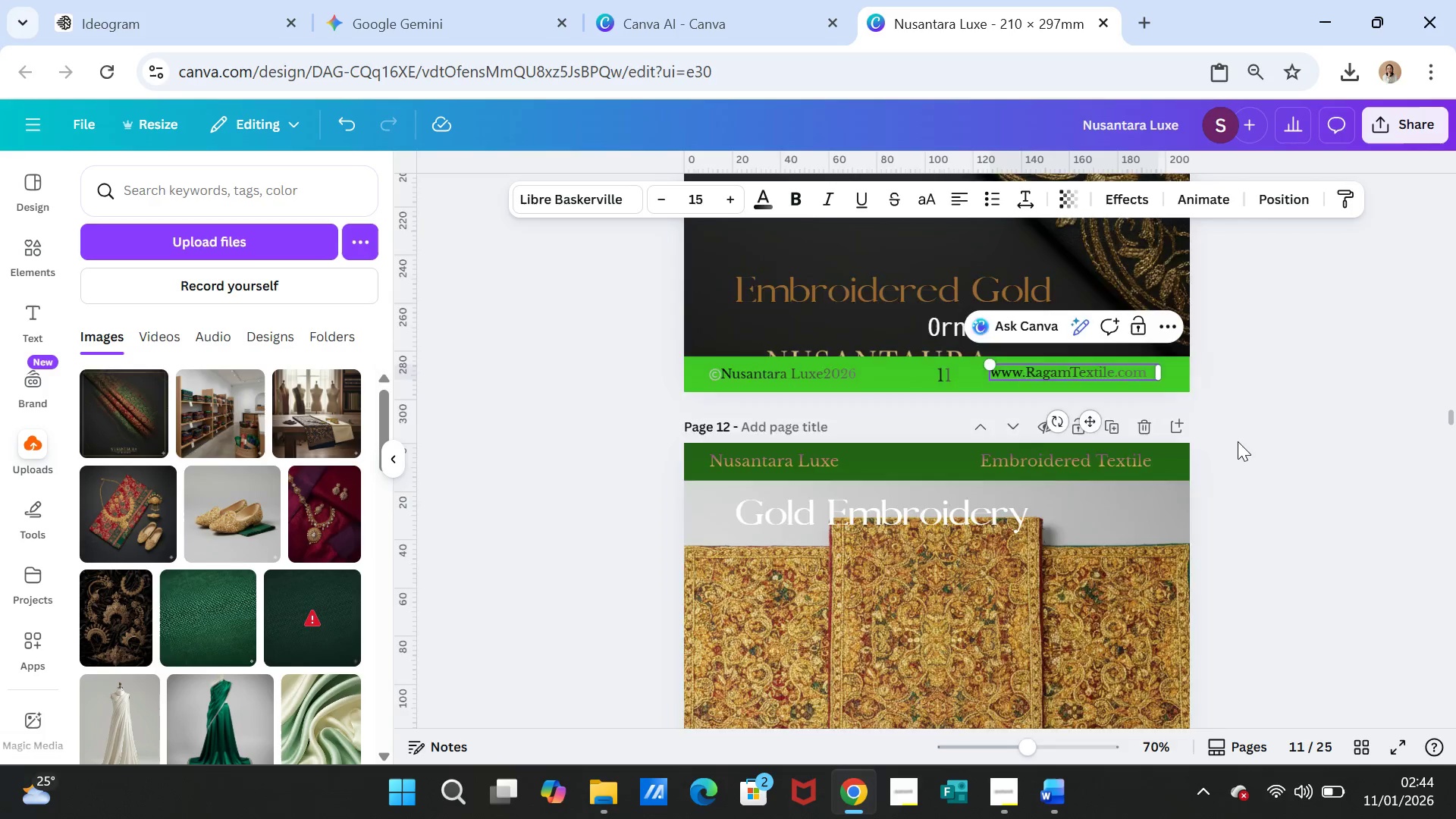 
scroll: coordinate [1221, 460], scroll_direction: up, amount: 8.0
 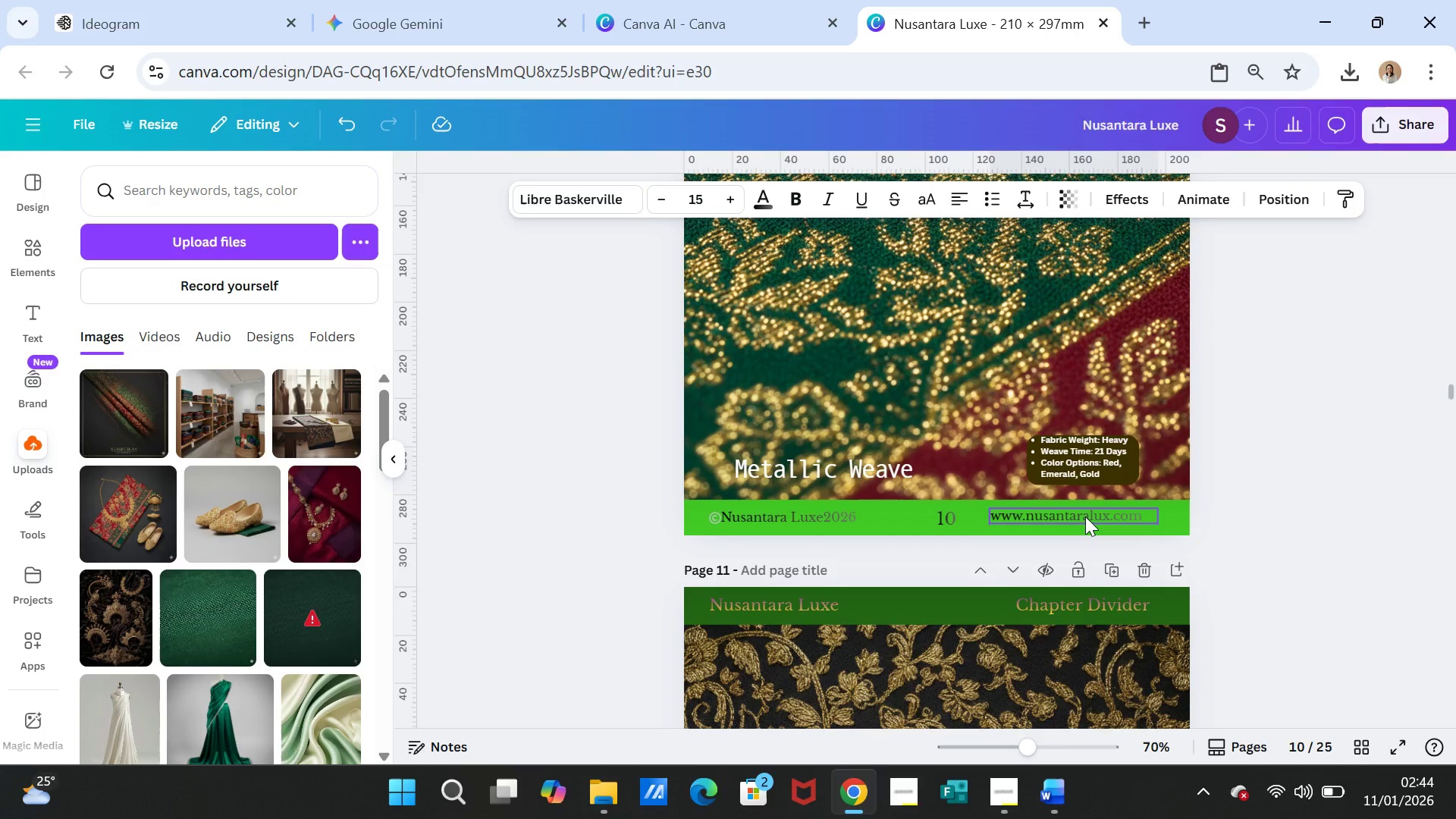 
double_click([1085, 516])
 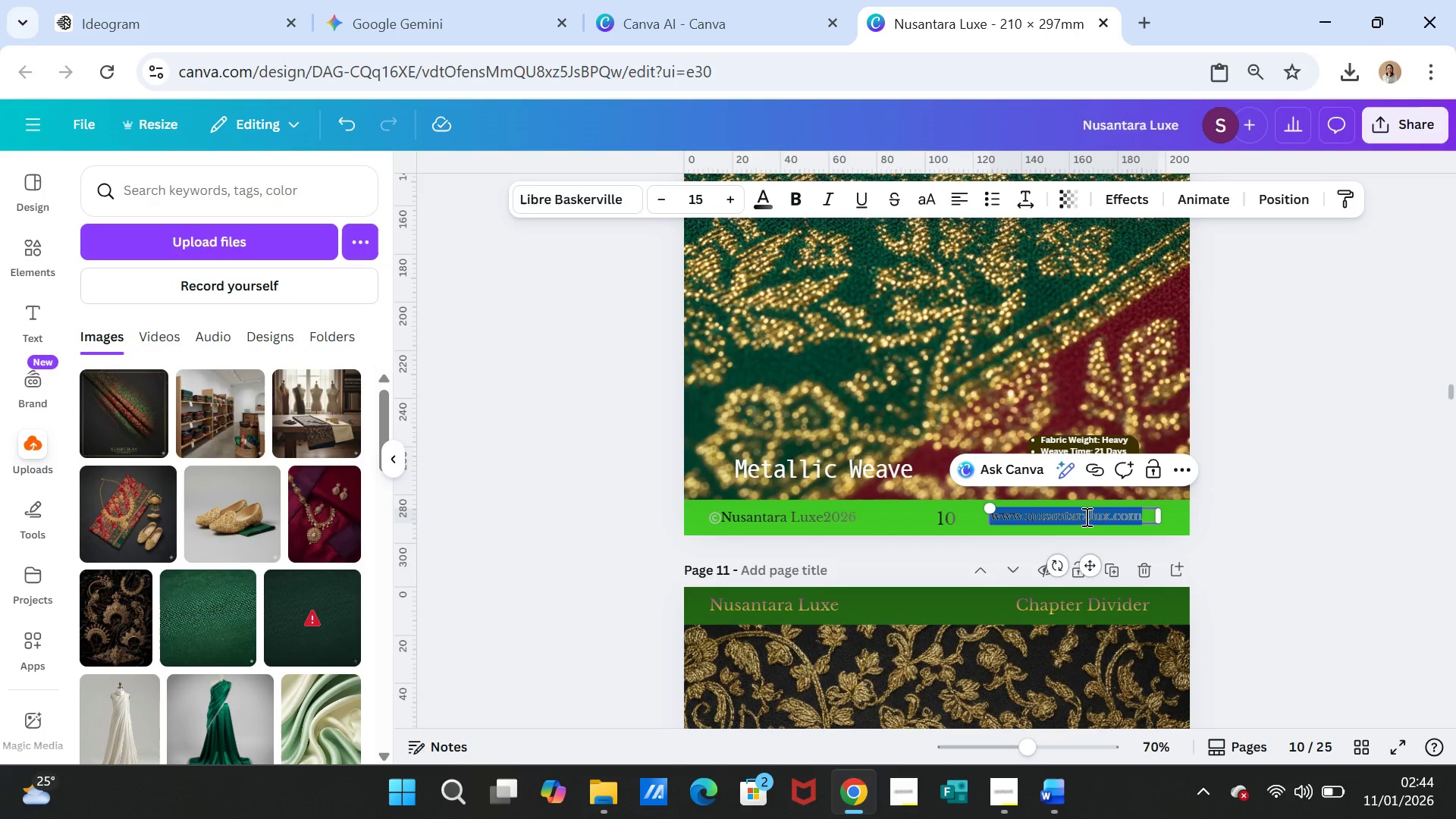 
triple_click([1085, 516])
 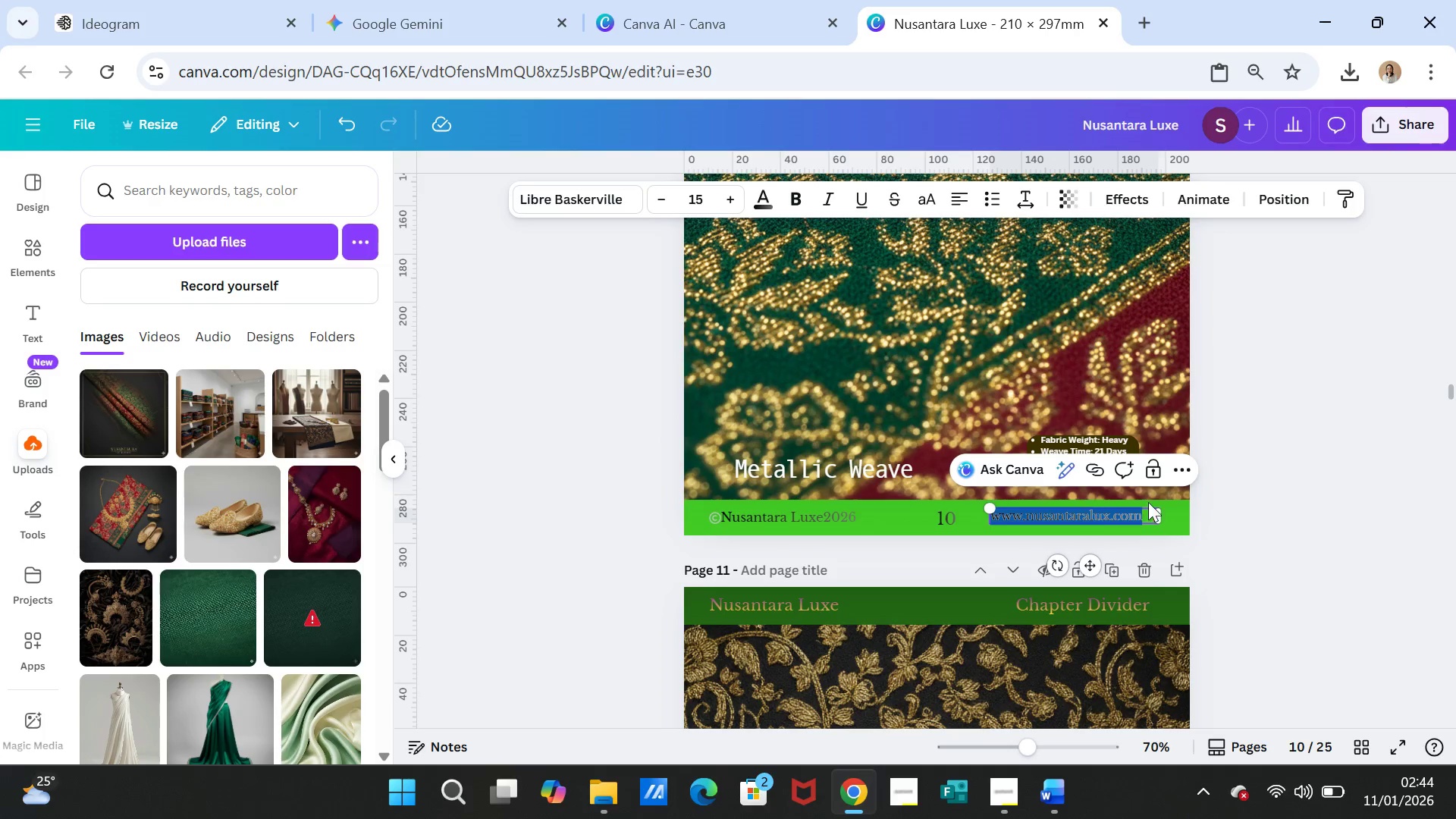 
key(Control+ControlLeft)
 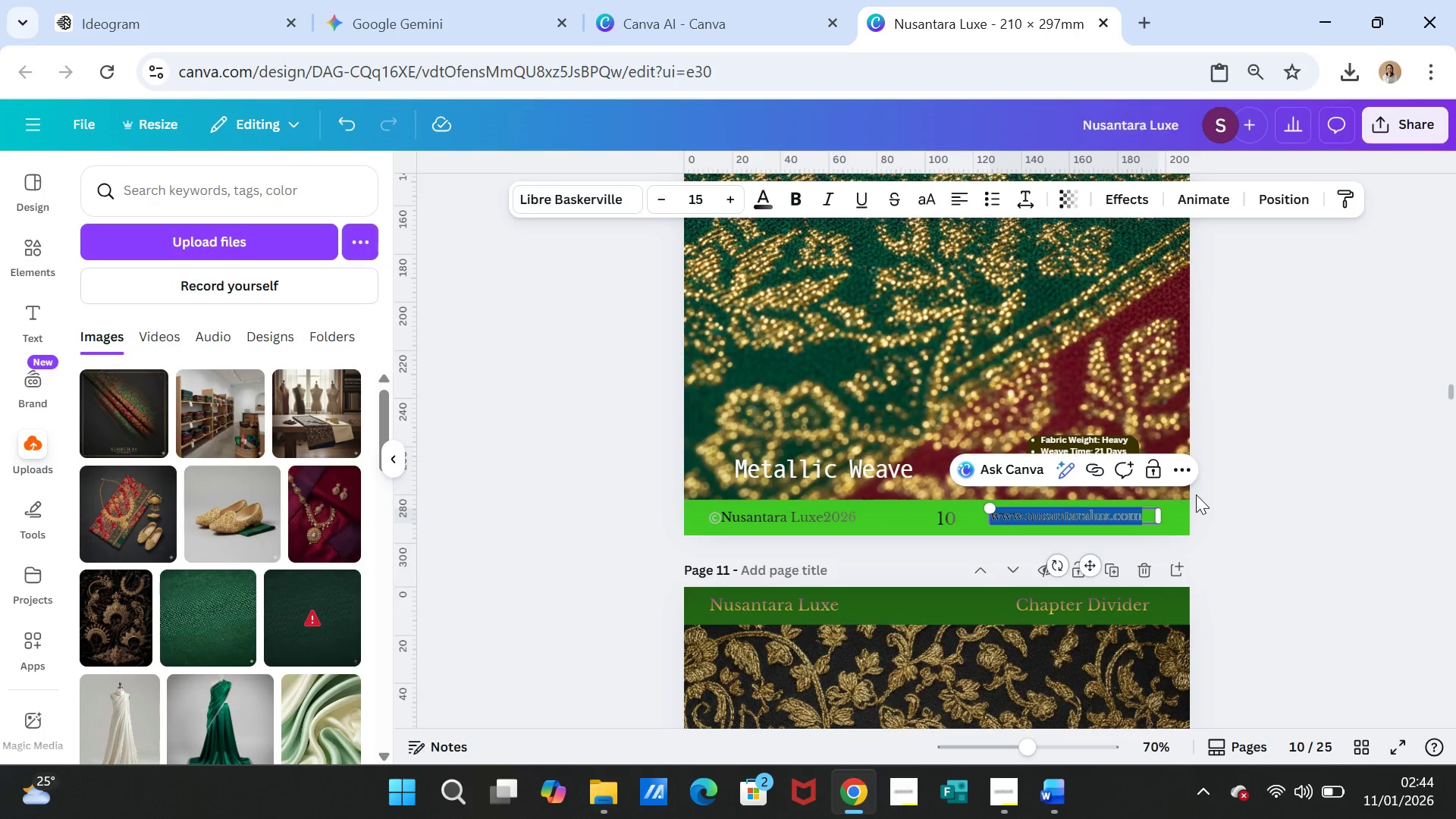 
key(Control+V)
 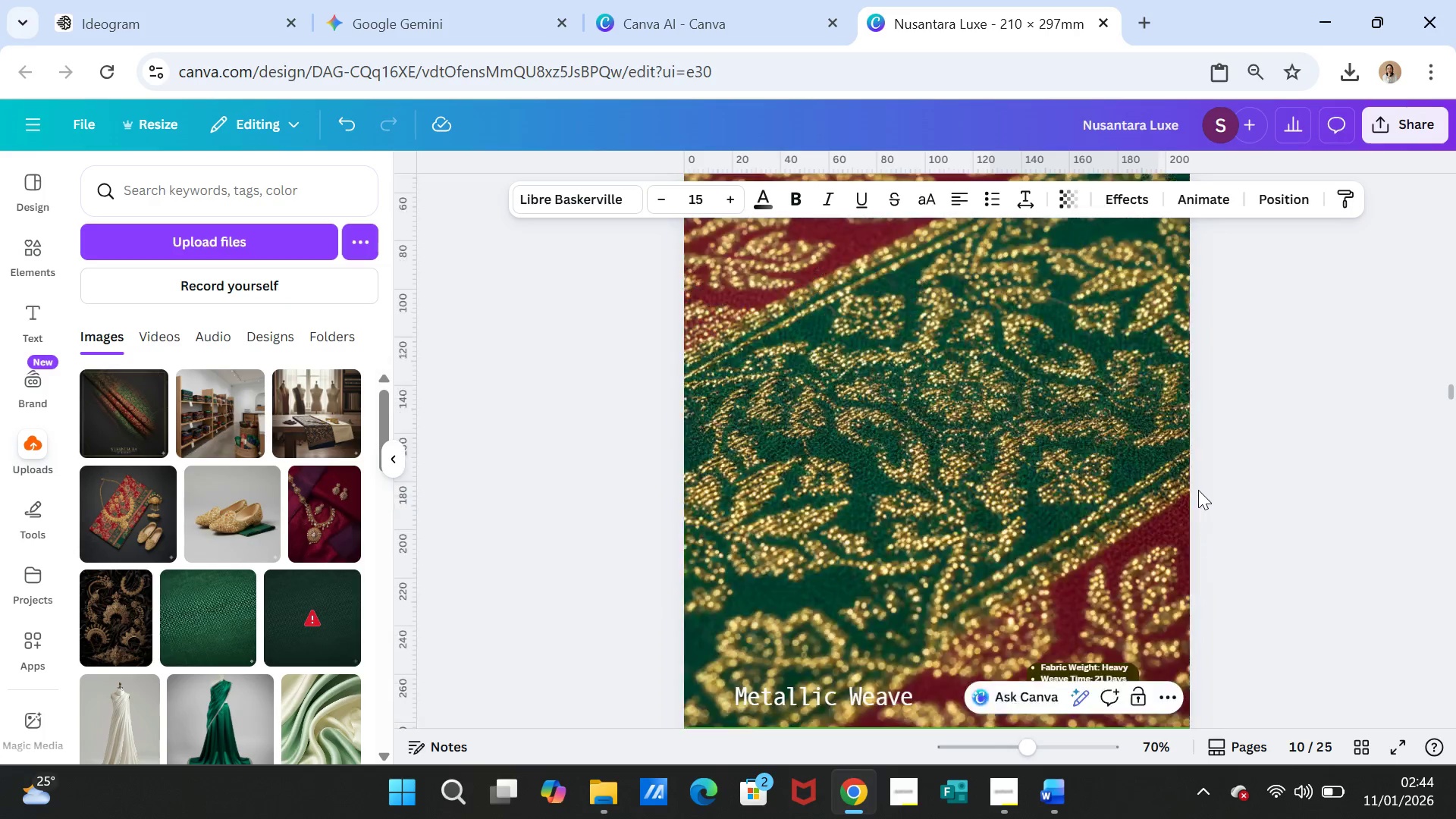 
scroll: coordinate [1198, 490], scroll_direction: up, amount: 6.0
 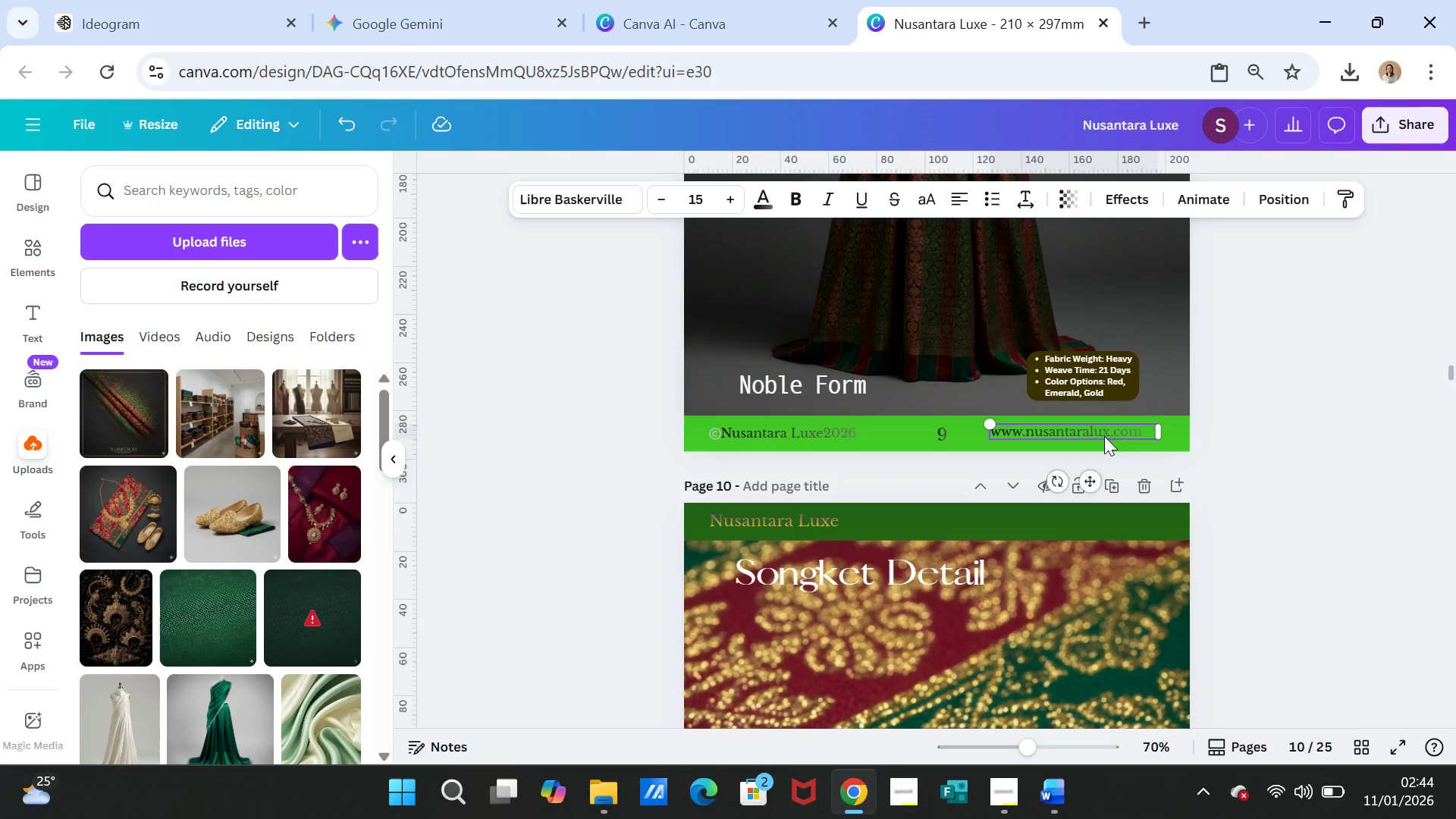 
double_click([1104, 436])
 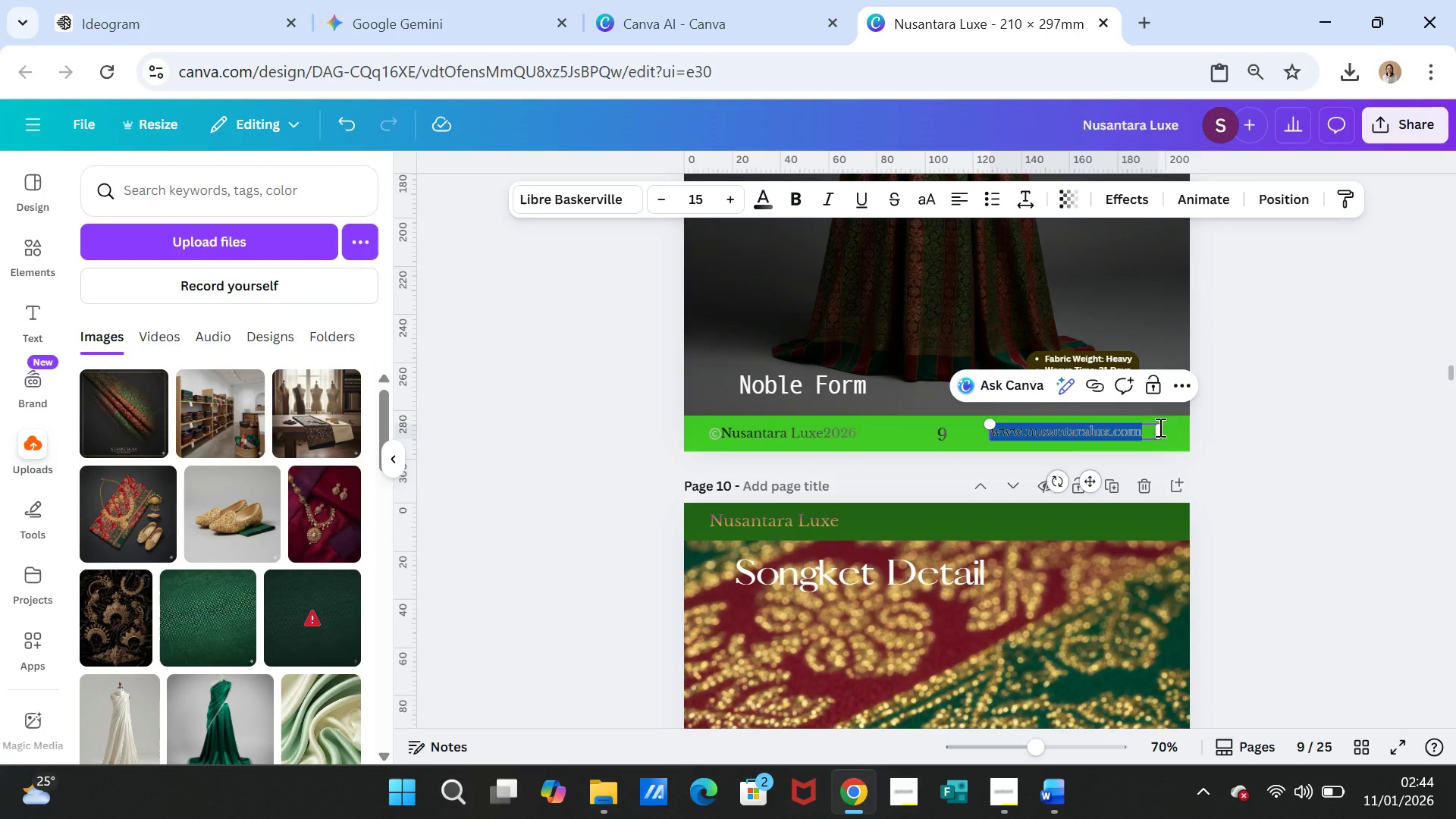 
key(Control+ControlLeft)
 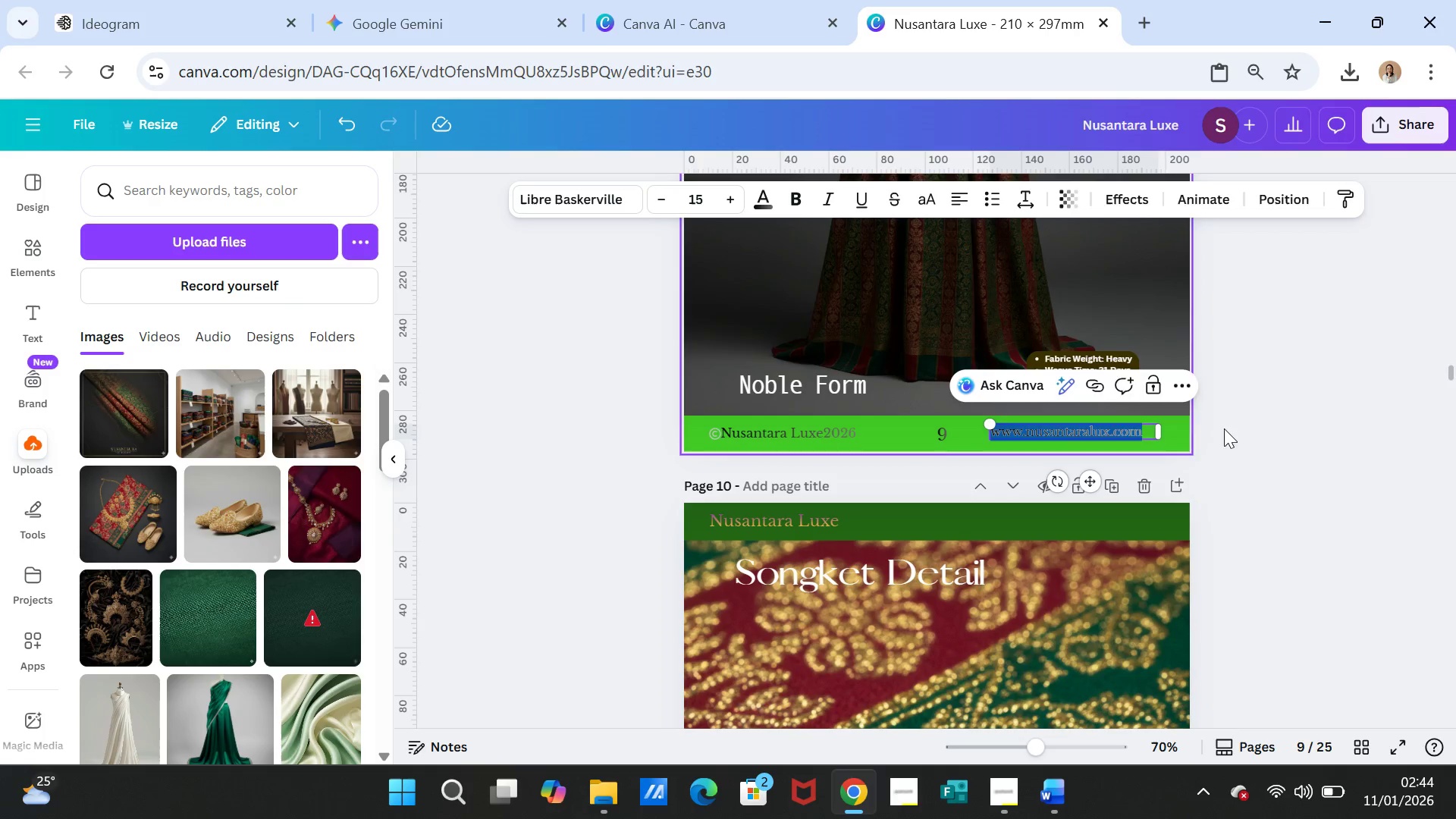 
key(Control+V)
 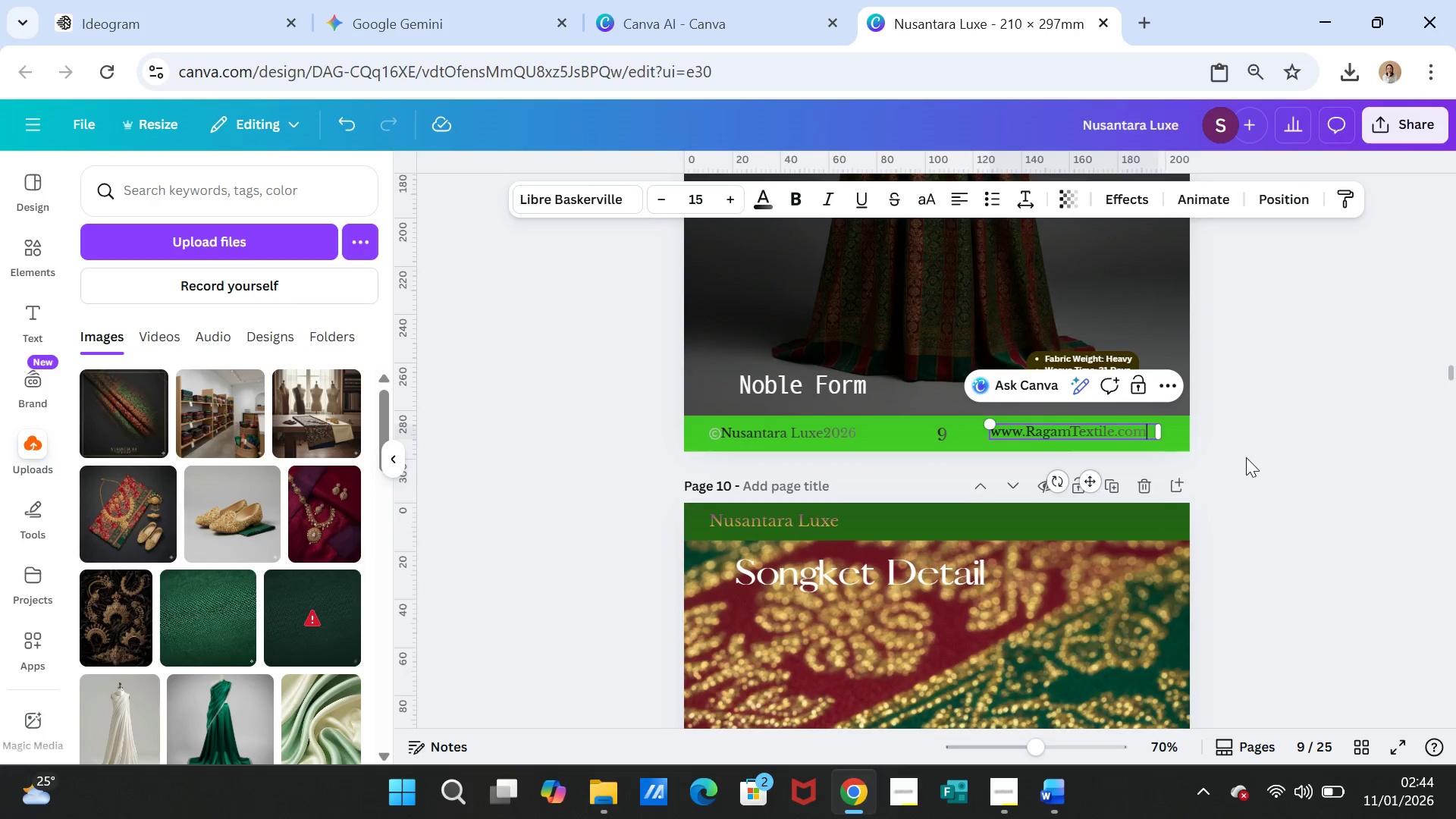 
scroll: coordinate [1246, 457], scroll_direction: up, amount: 6.0
 